 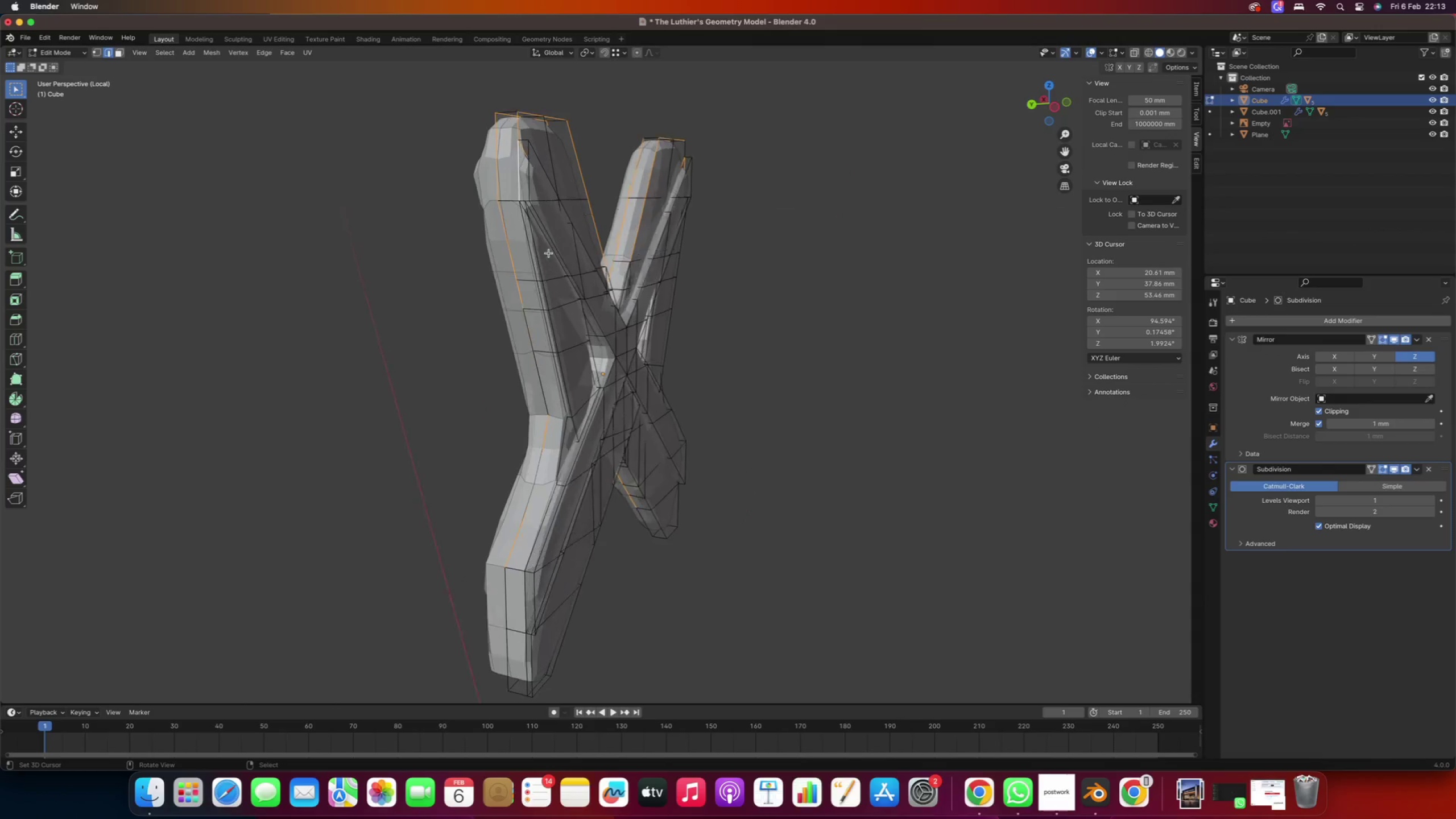 
hold_key(key=ShiftRight, duration=0.46)
 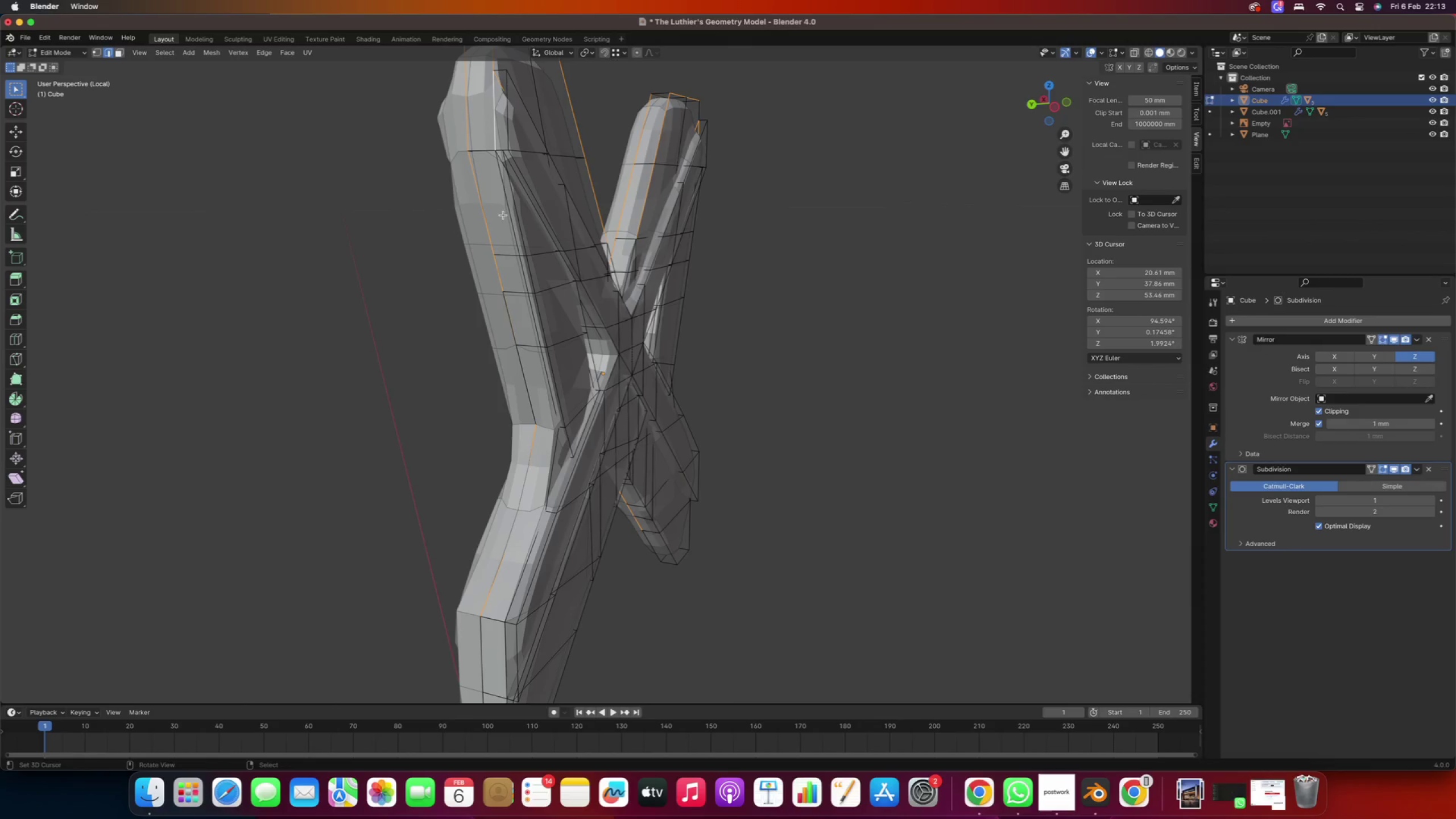 
hold_key(key=AltRight, duration=4.2)
hold_key(key=ShiftRight, duration=4.21)
right_click([505, 203])
 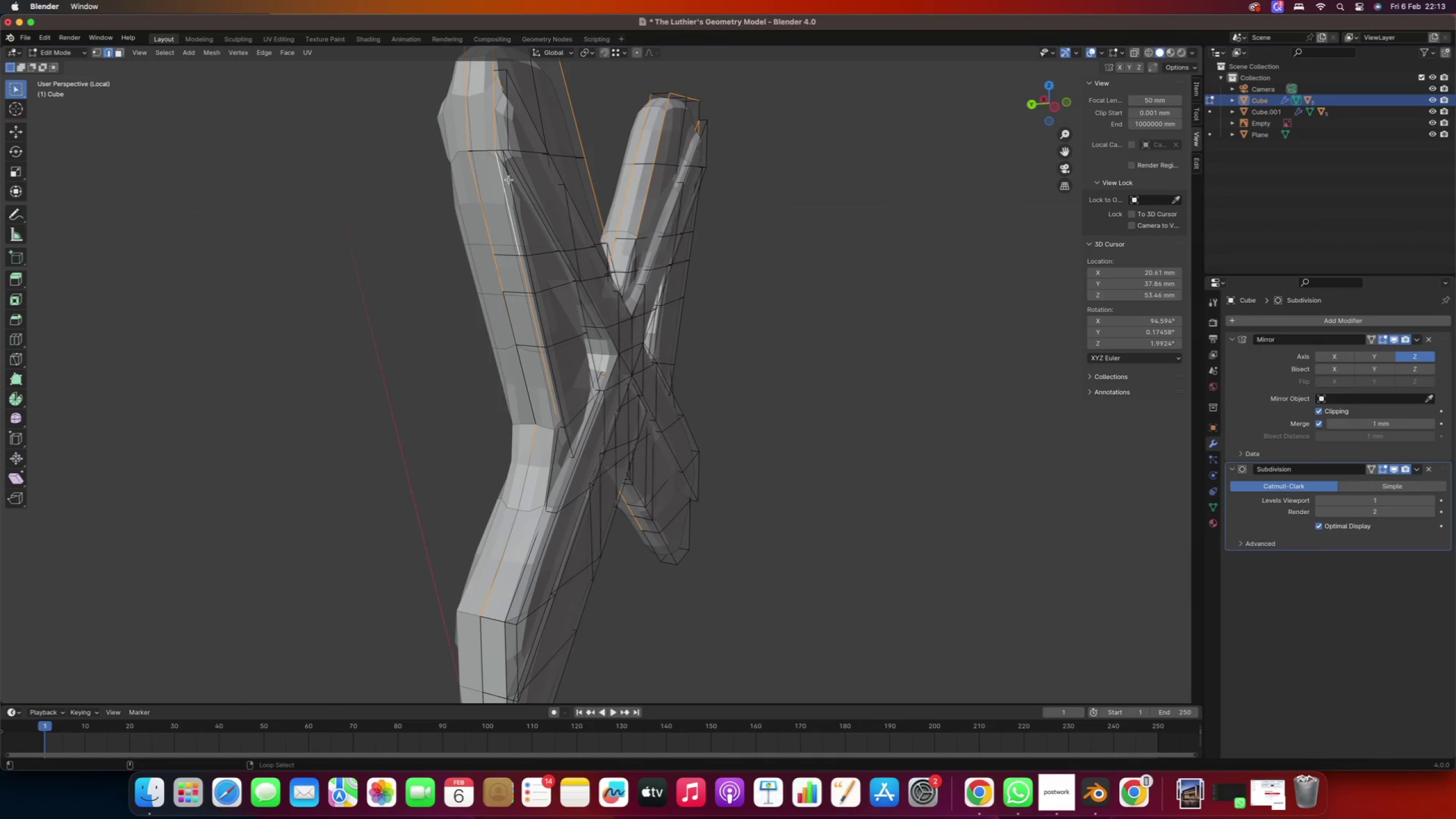 
right_click([511, 179])
 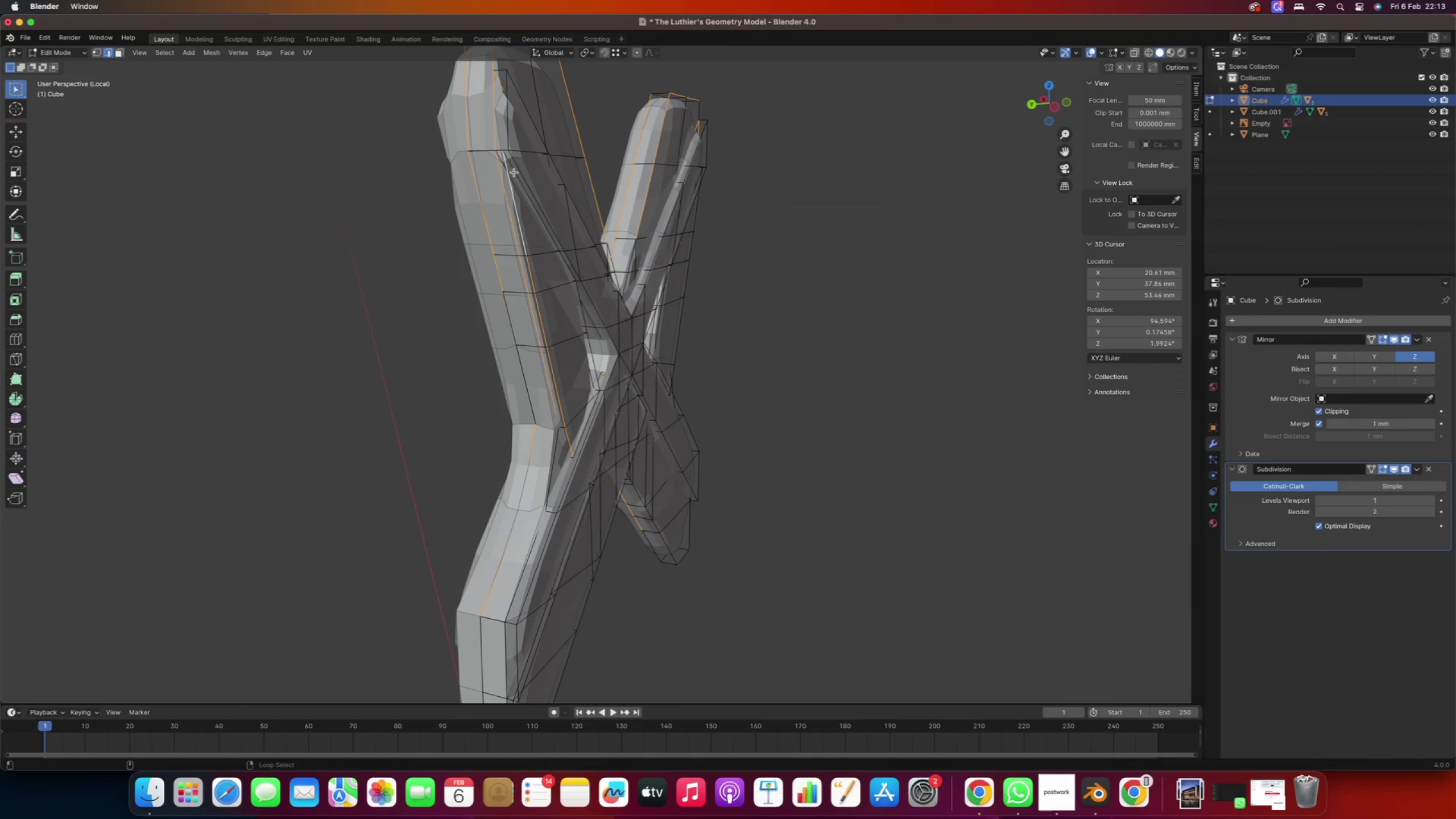 
right_click([515, 171])
 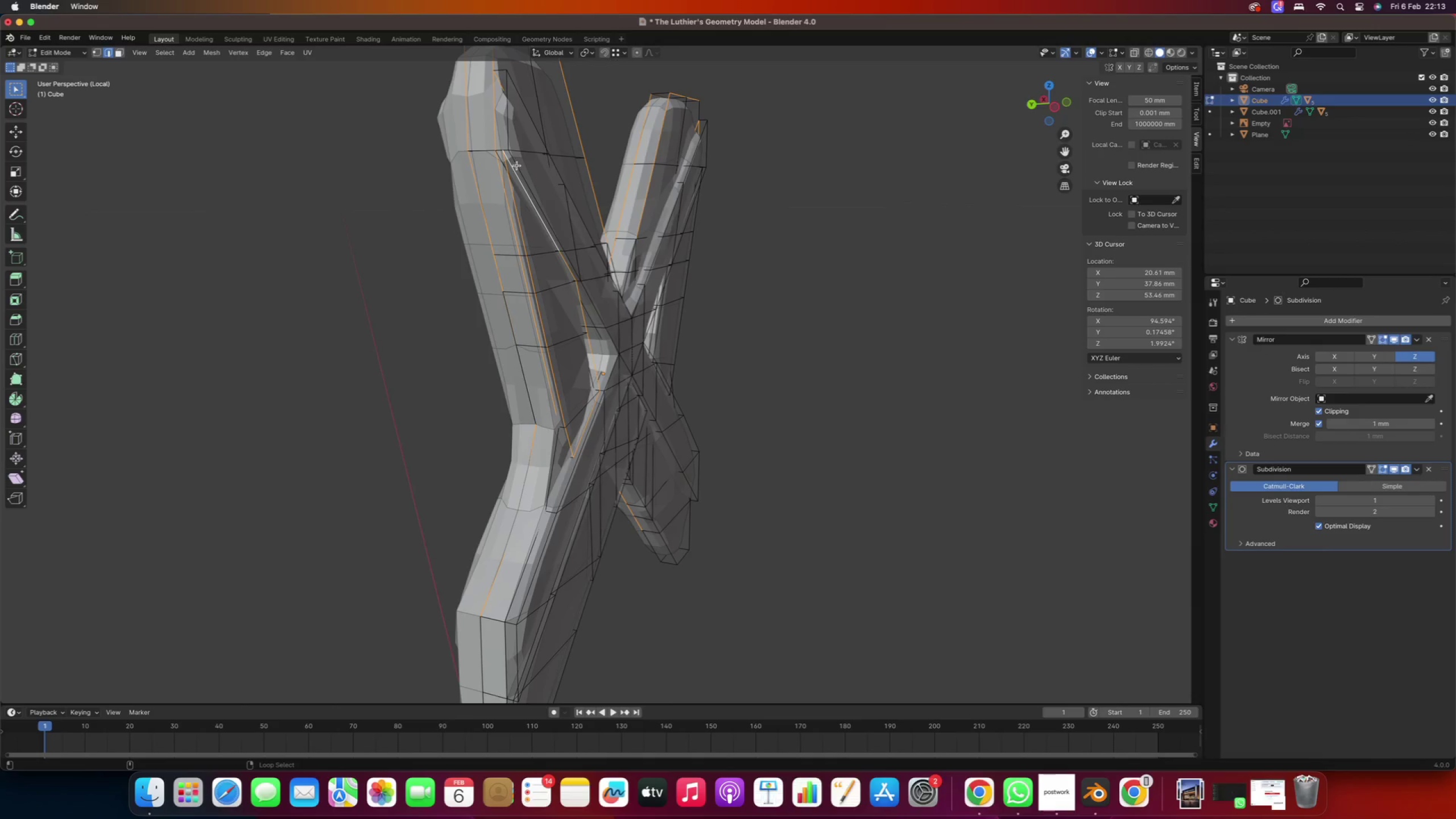 
right_click([518, 166])
 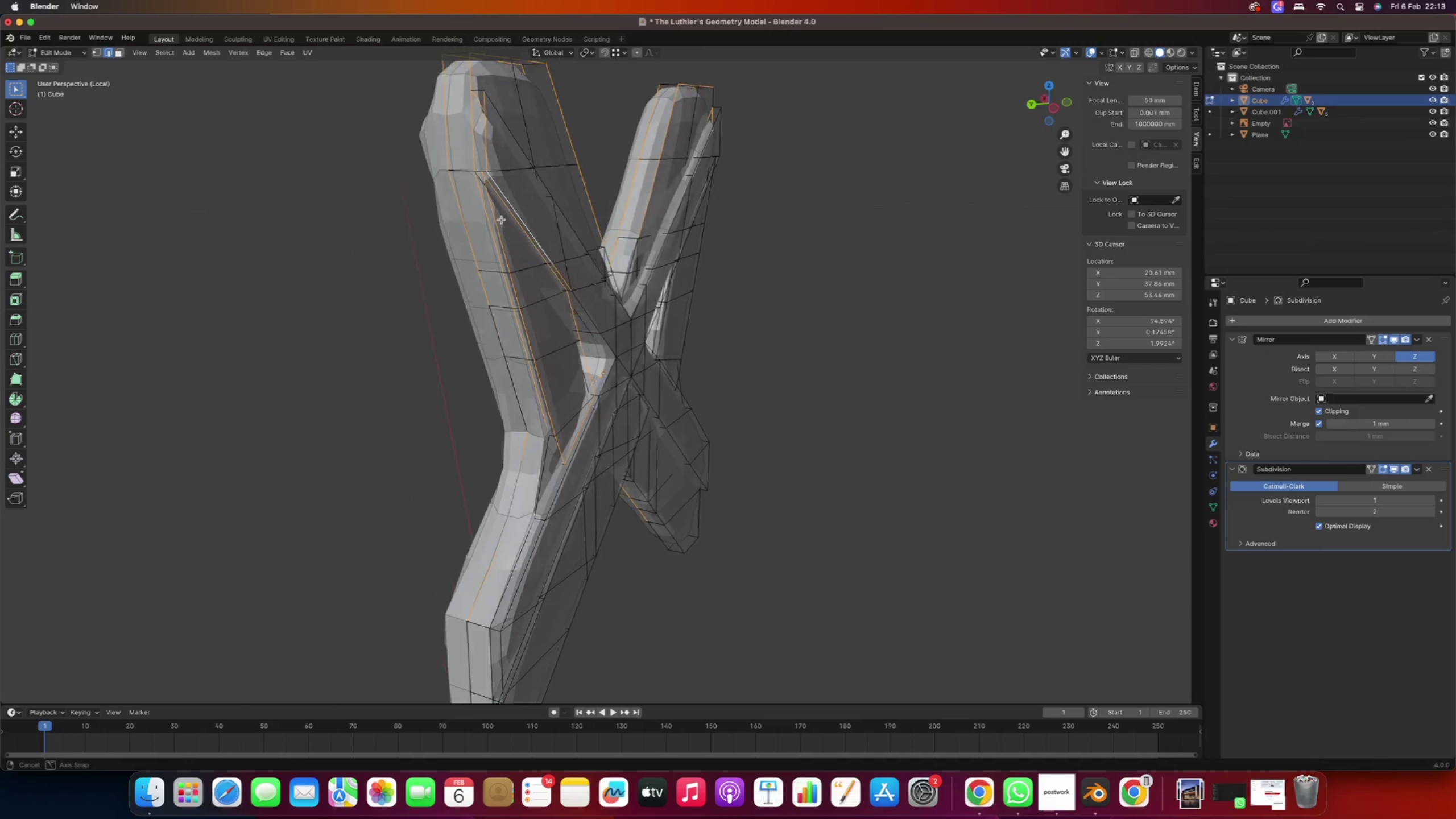 
hold_key(key=AltRight, duration=1.66)
hold_key(key=ShiftRight, duration=1.65)
right_click([415, 164])
 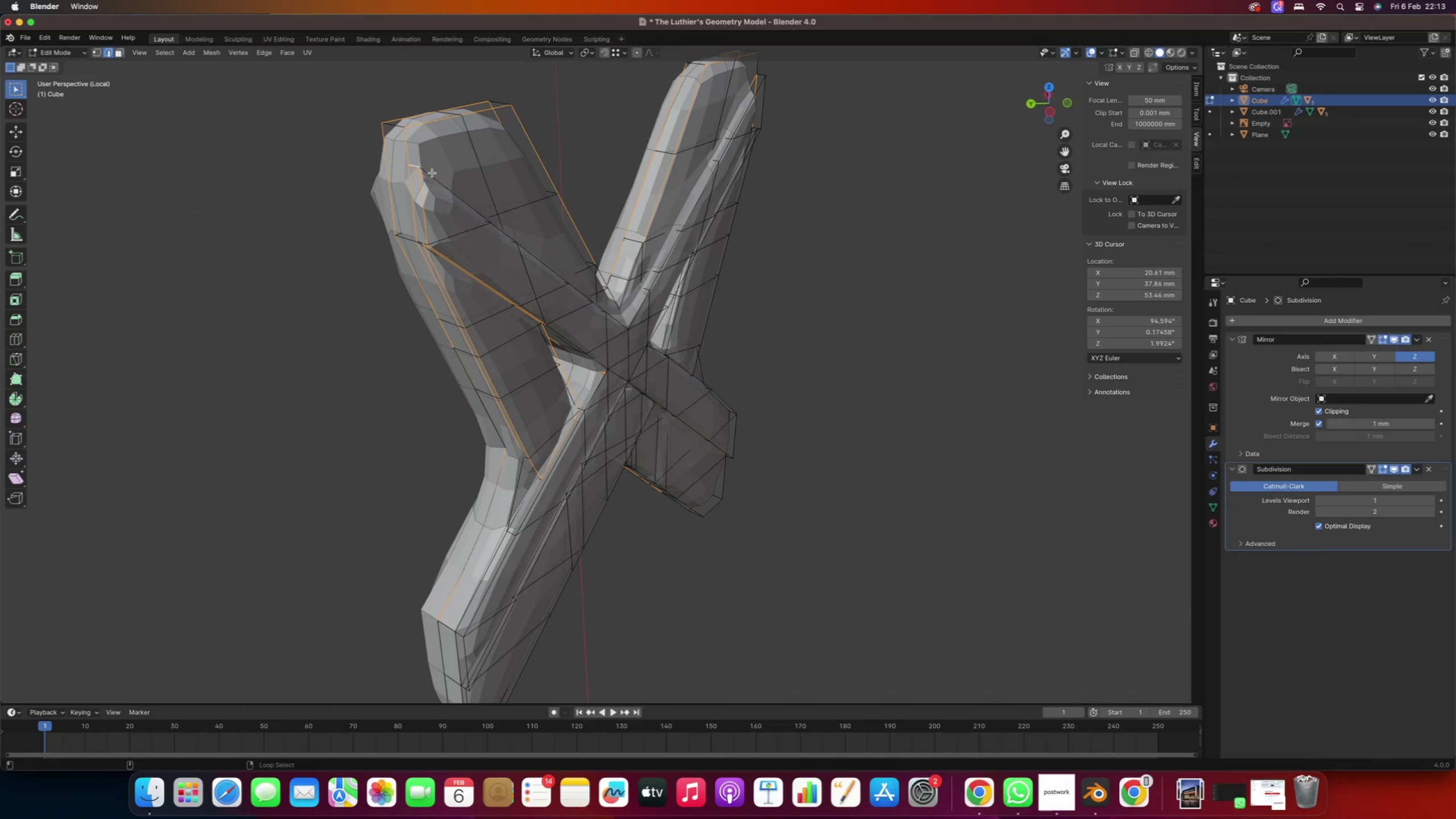 
right_click([432, 173])
 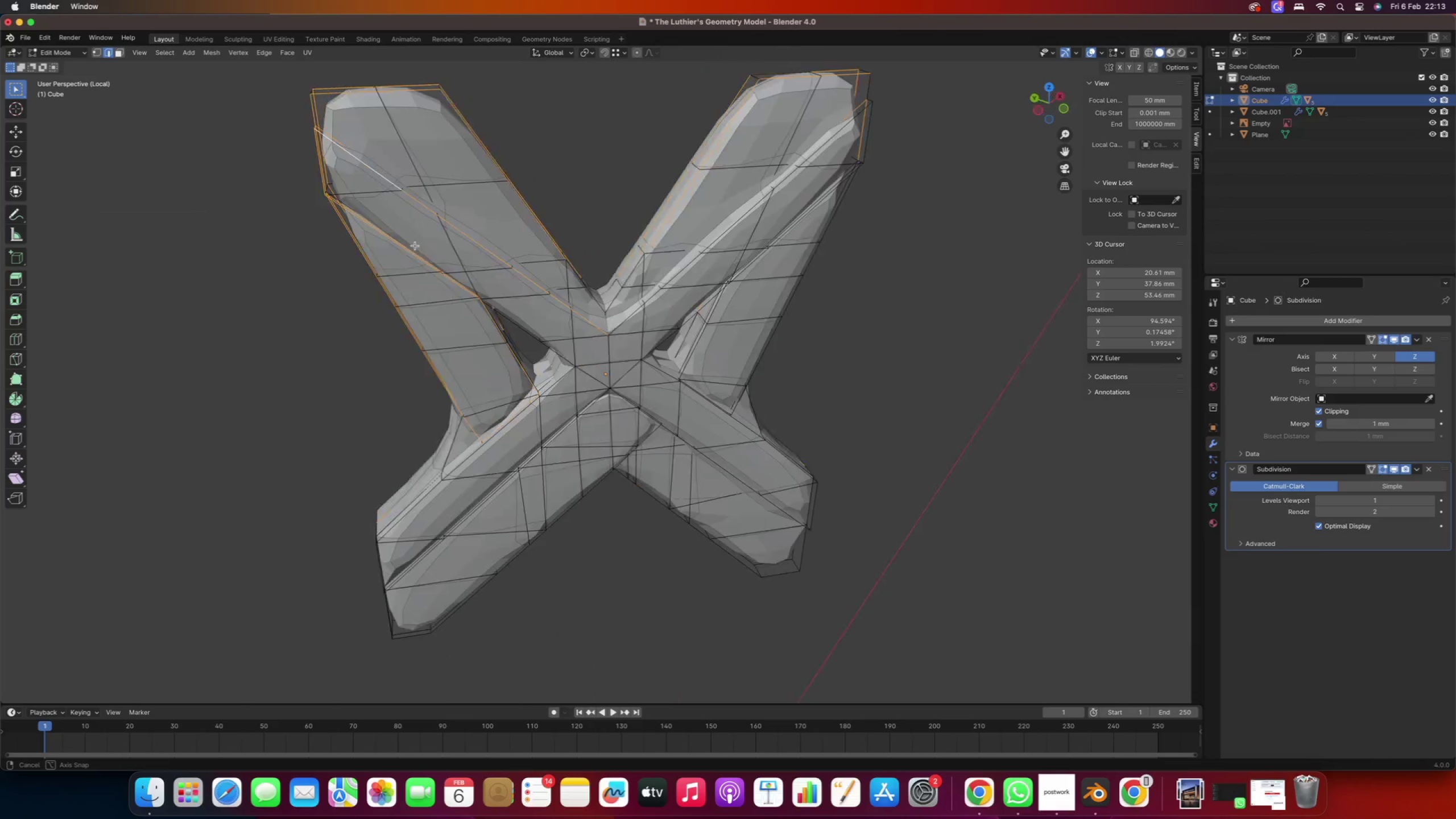 
hold_key(key=AltRight, duration=1.27)
hold_key(key=ShiftRight, duration=1.22)
right_click([618, 322])
 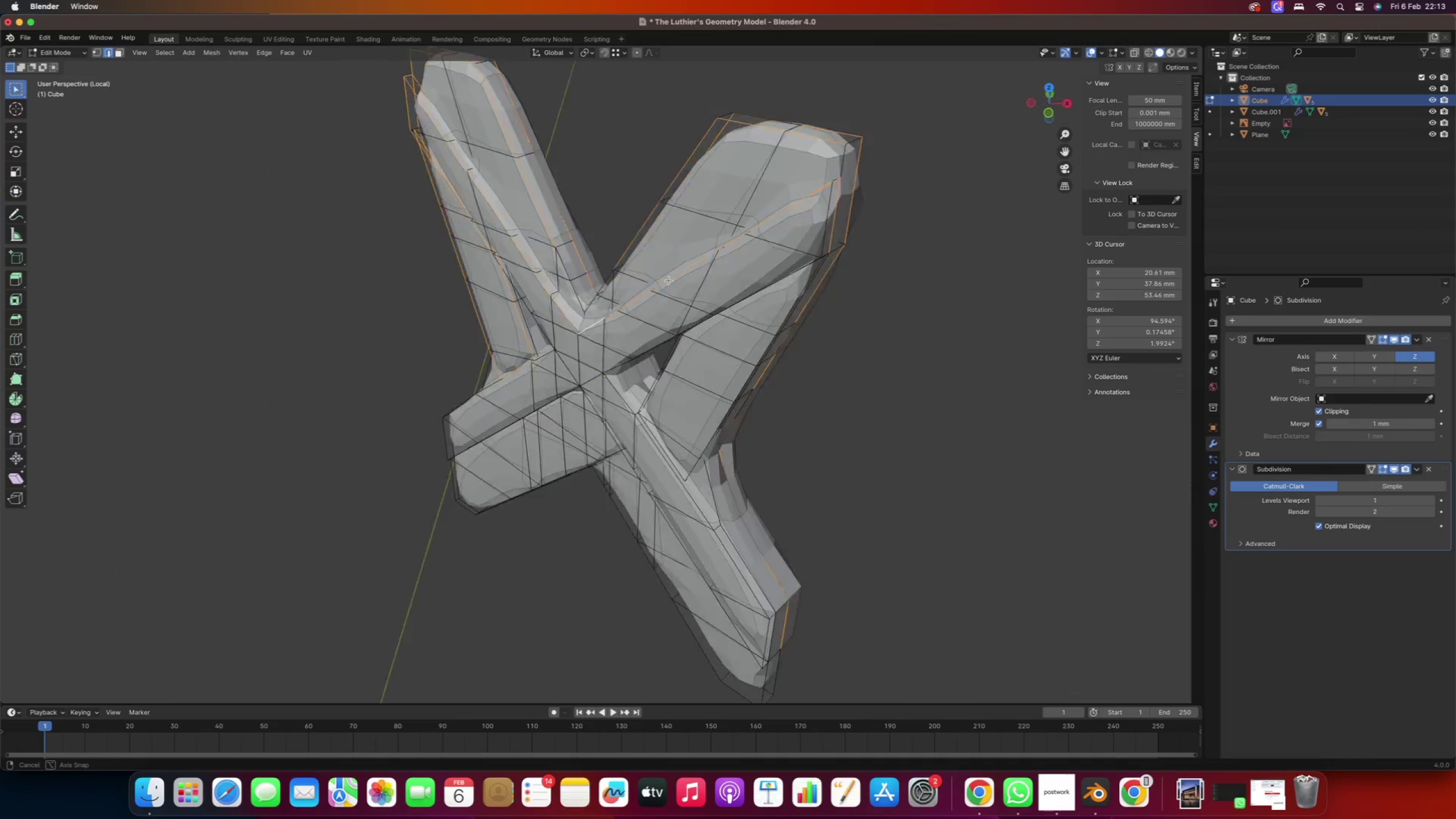 
hold_key(key=AltRight, duration=6.26)
hold_key(key=ShiftRight, duration=6.26)
right_click([751, 193])
 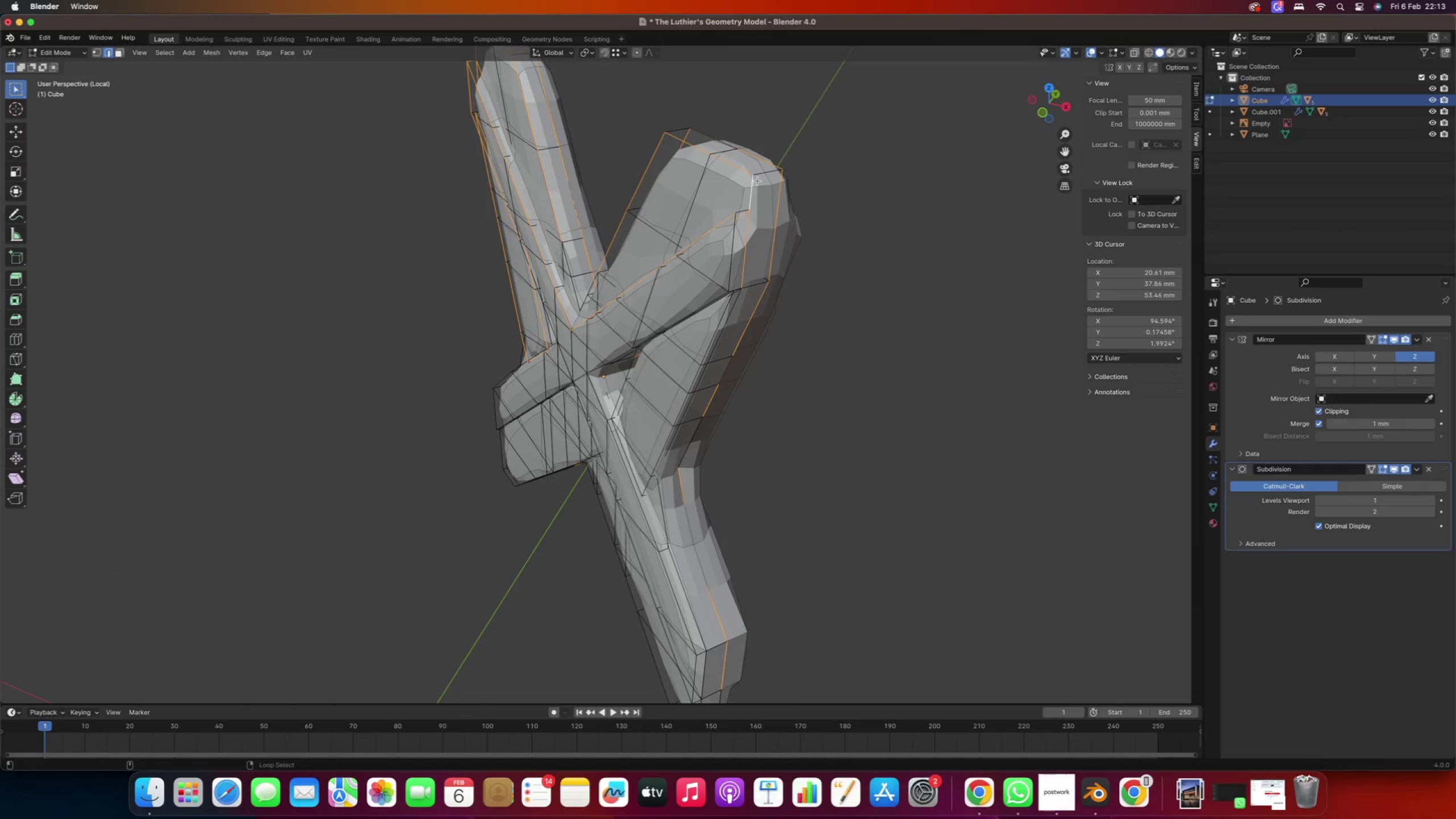 
right_click([758, 179])
 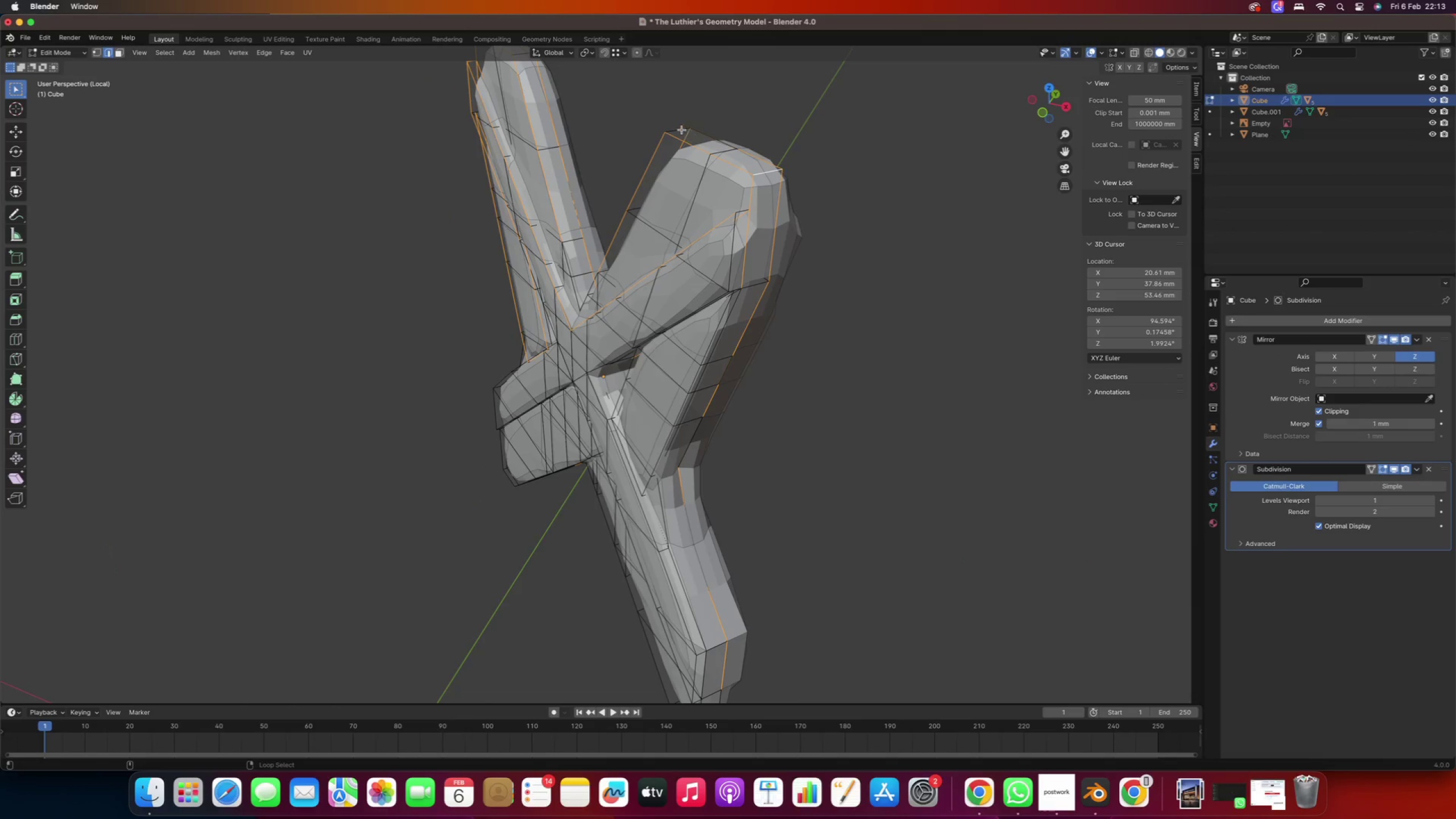 
right_click([680, 129])
 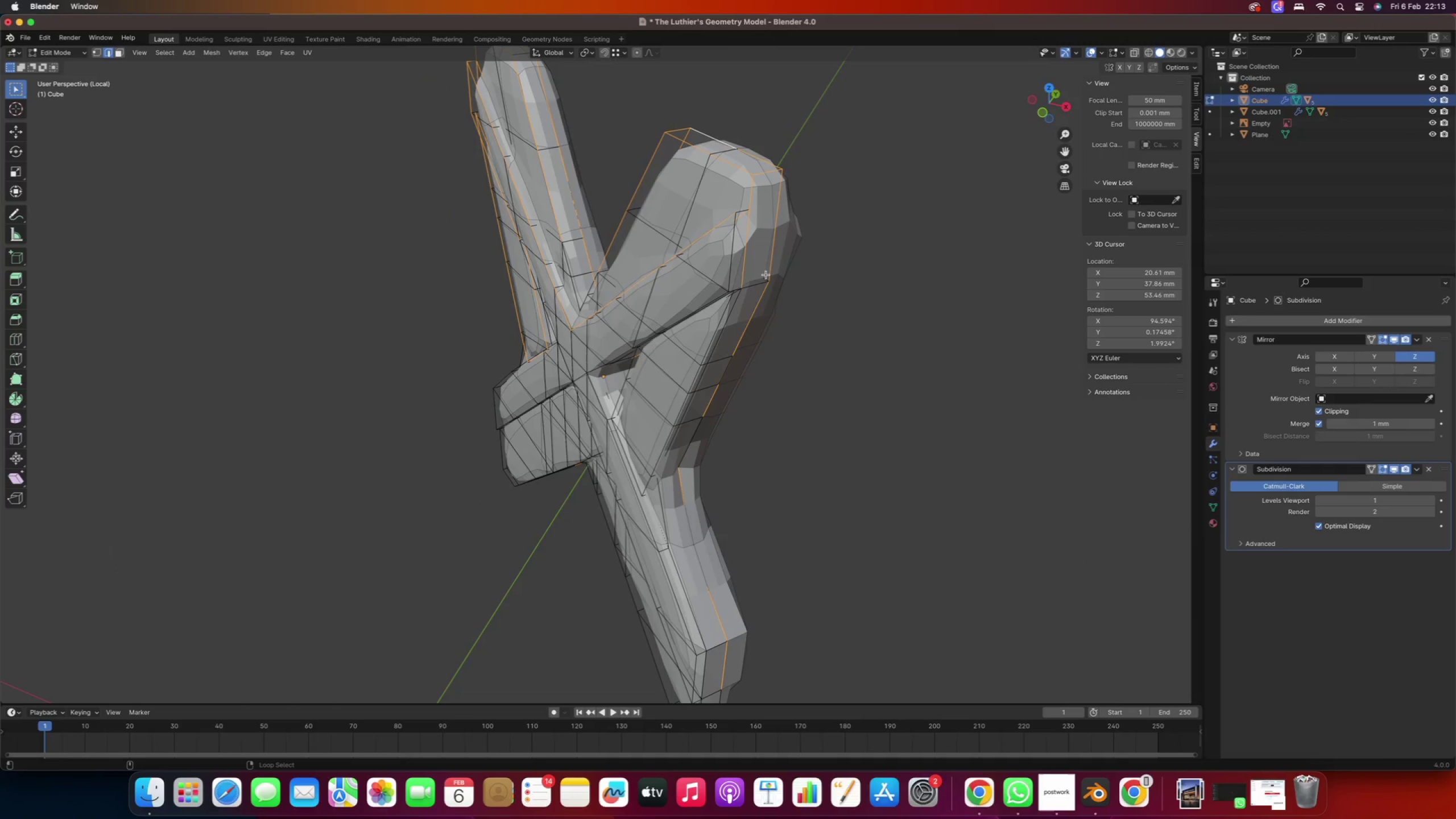 
right_click([730, 258])
 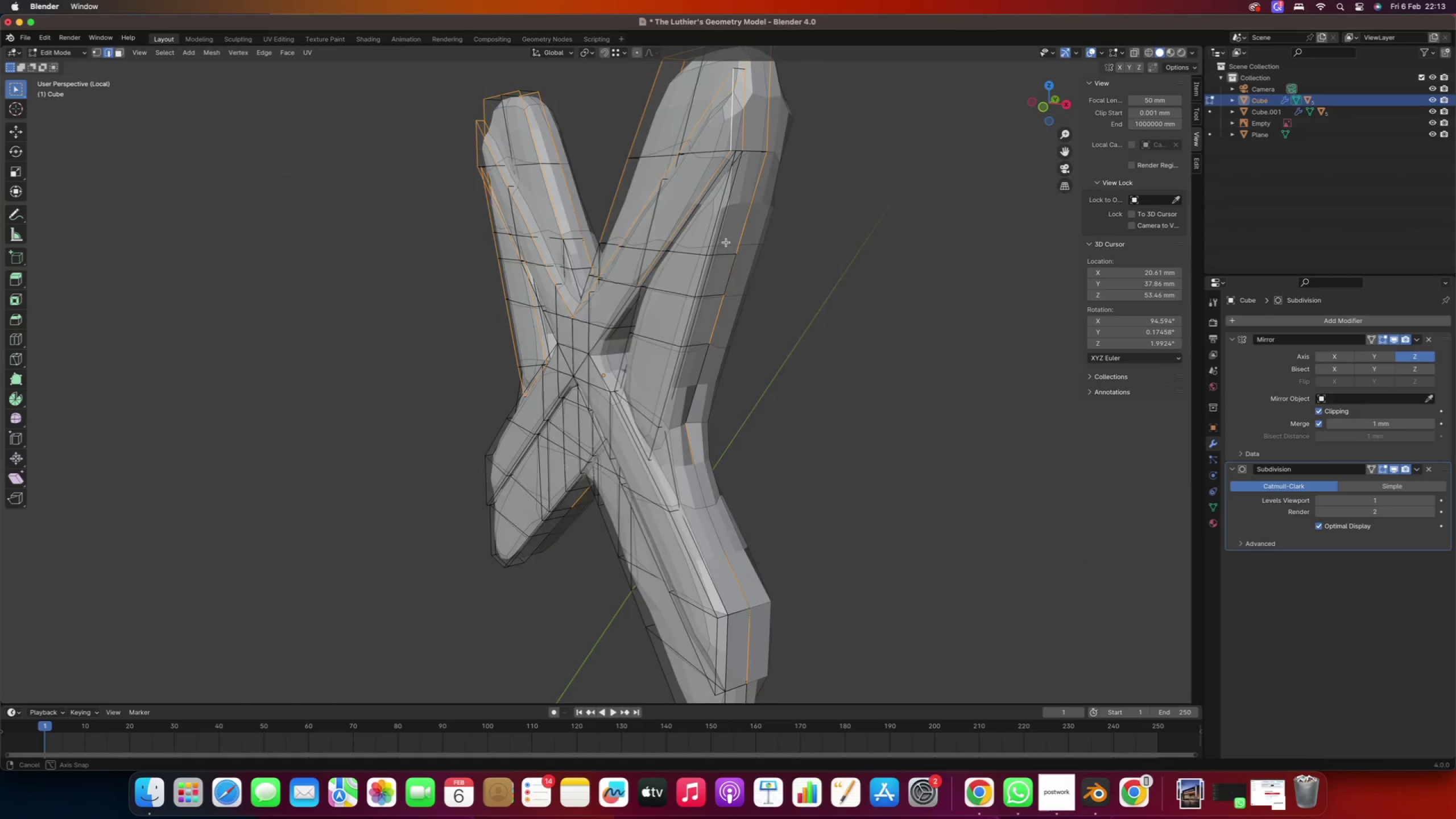 
hold_key(key=AltRight, duration=0.66)
 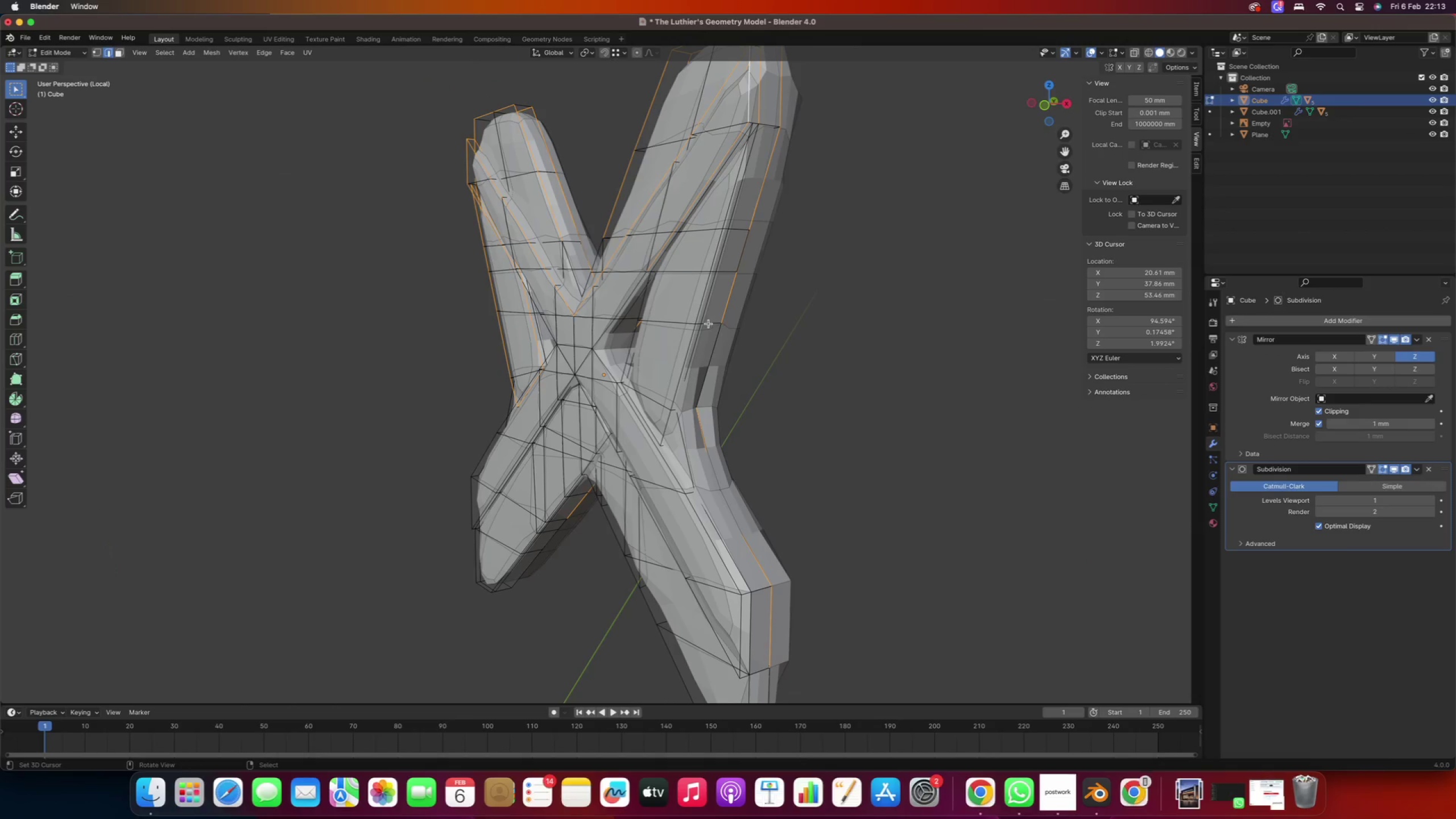 
hold_key(key=ShiftRight, duration=0.66)
 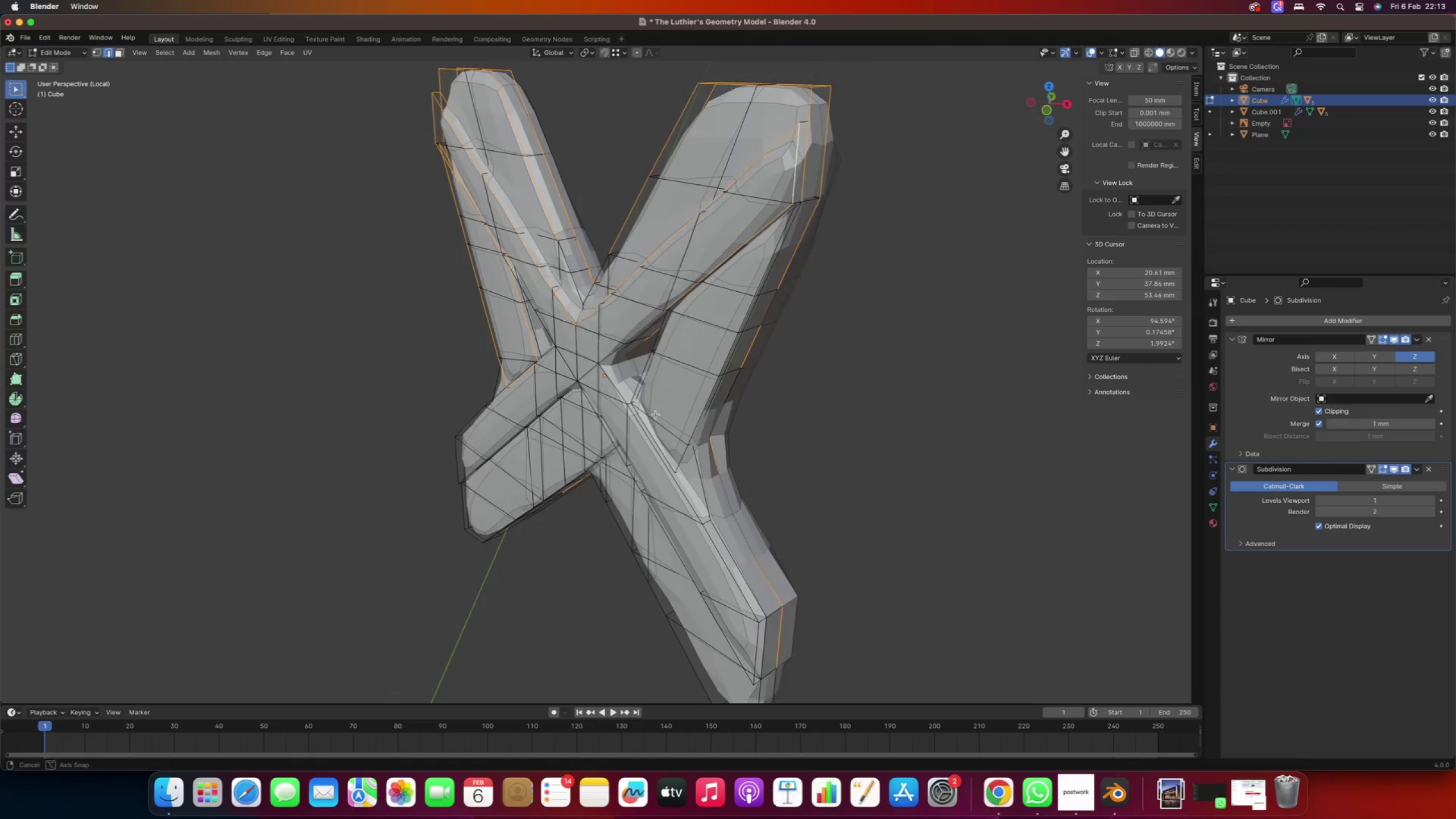 
hold_key(key=AltRight, duration=1.26)
hold_key(key=ShiftRight, duration=1.29)
right_click([700, 475])
 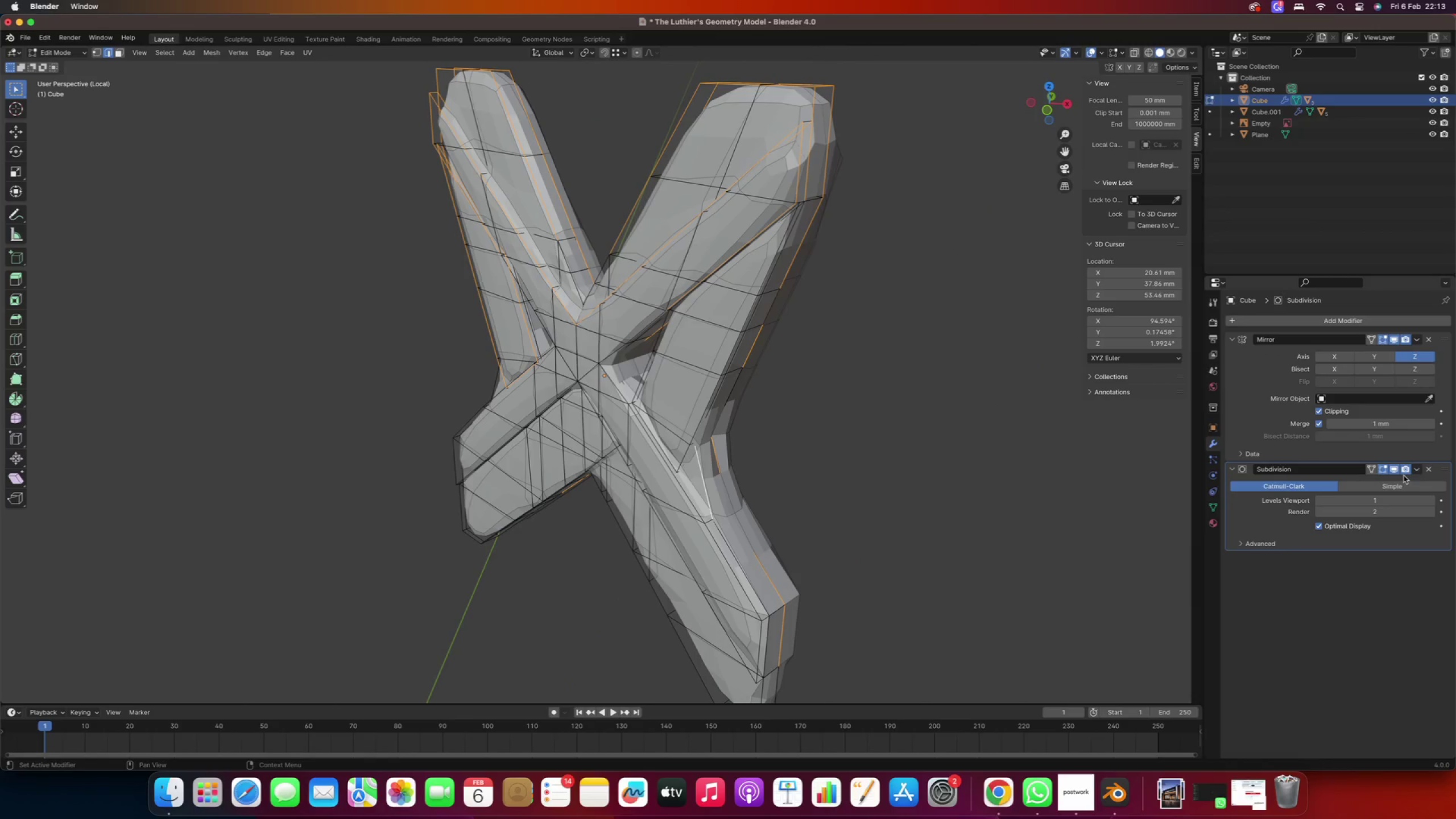 
left_click([1394, 472])
 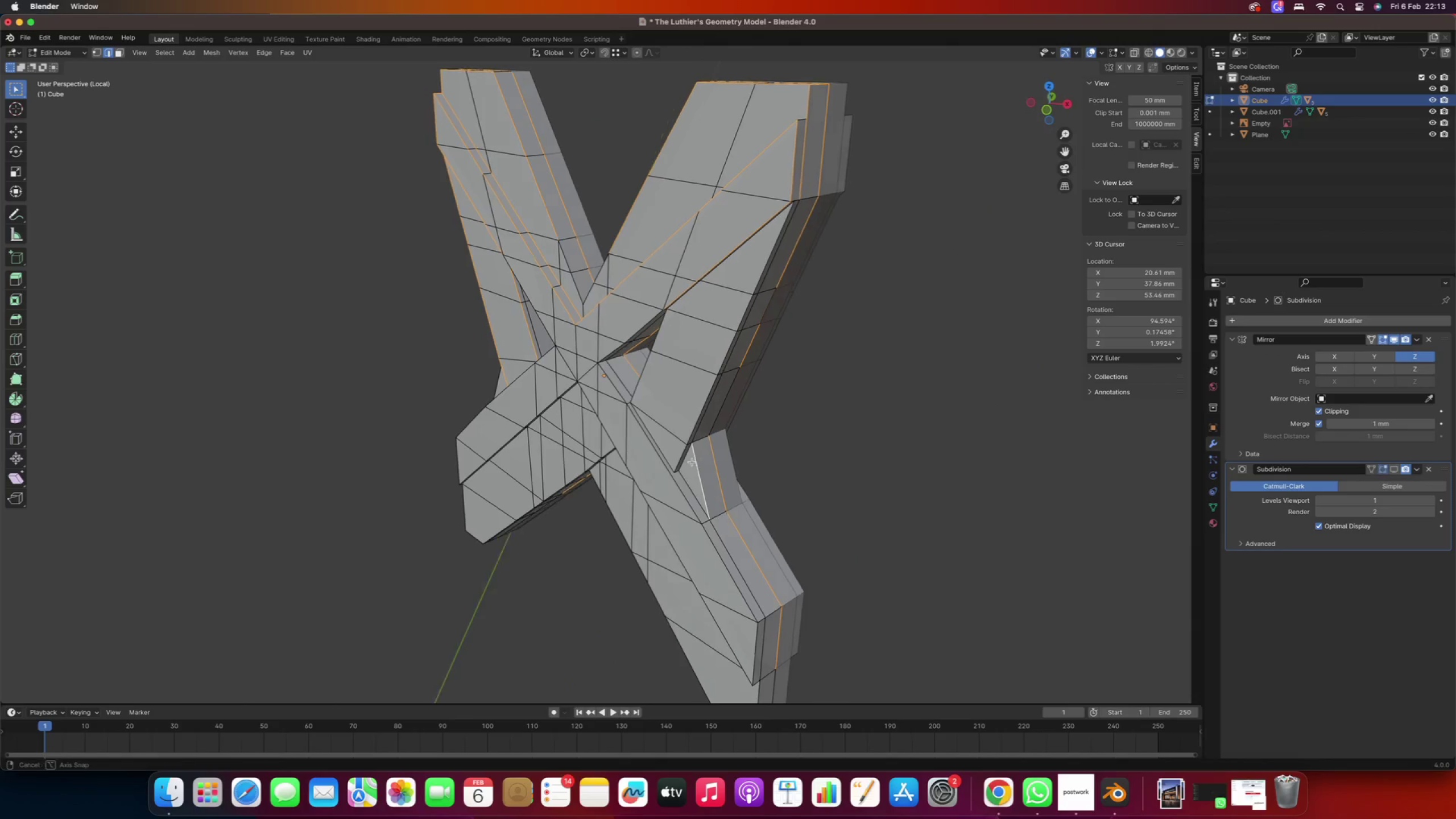 
hold_key(key=ShiftRight, duration=0.34)
 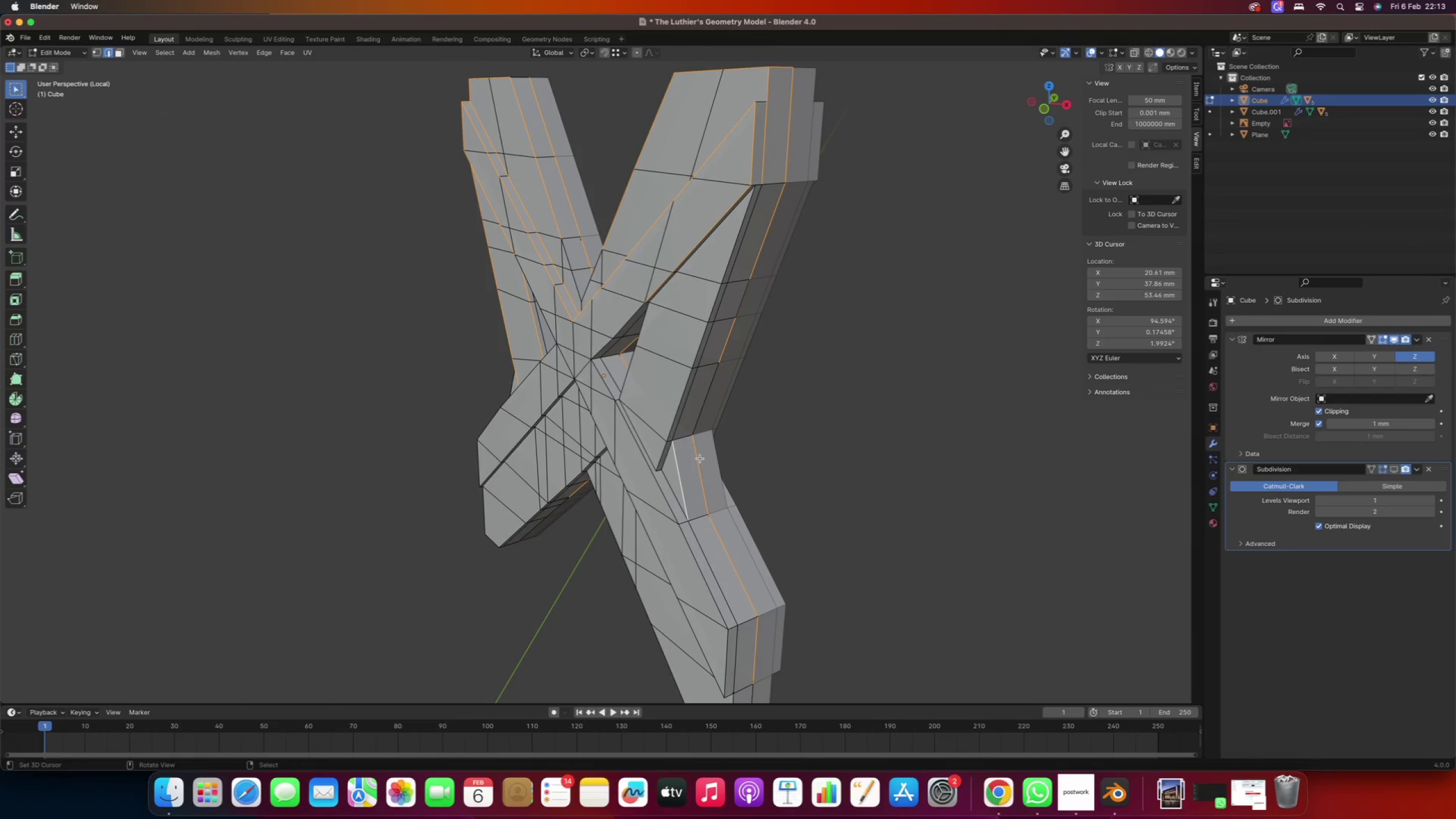 
key(Alt+AltRight)
 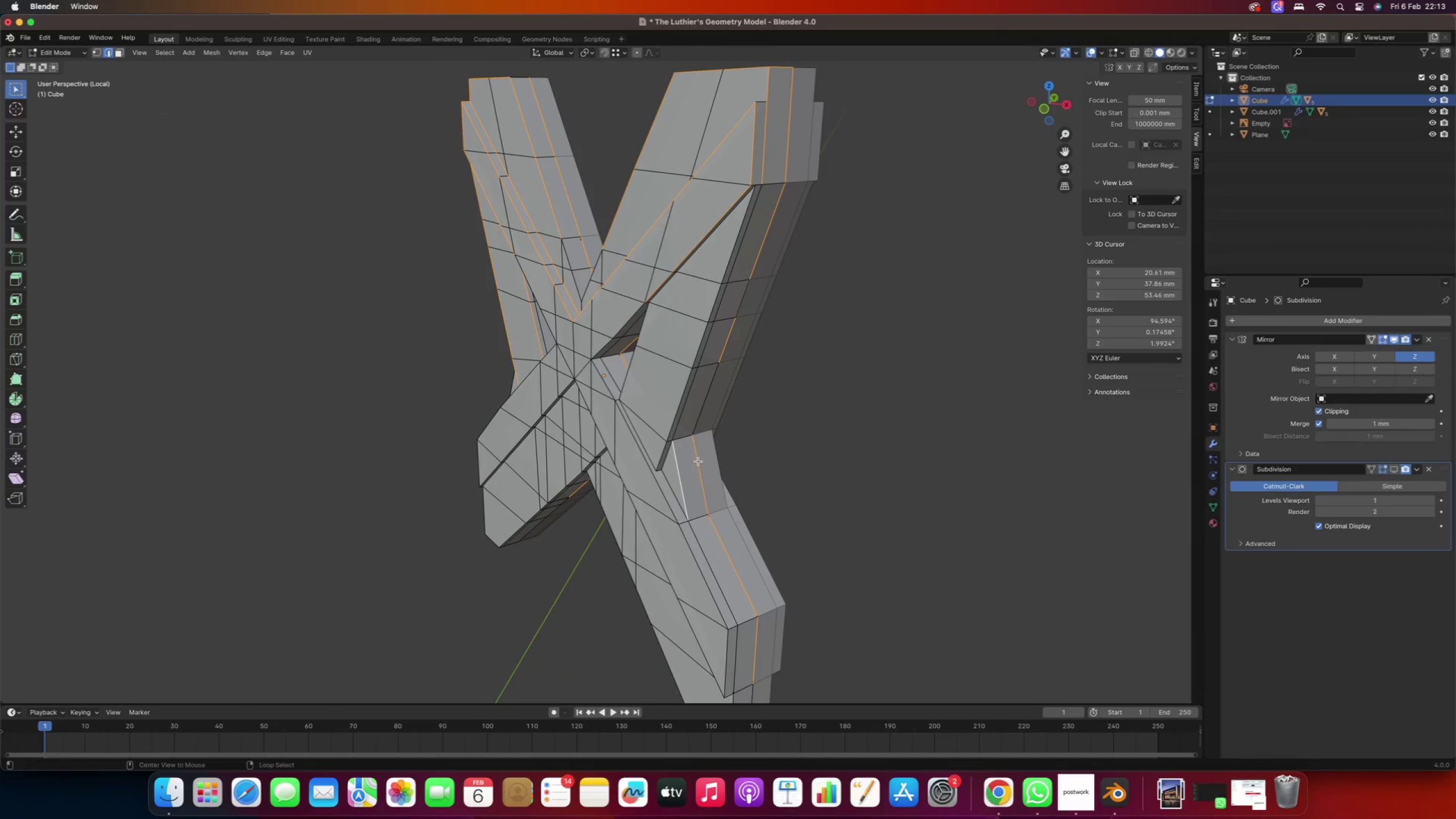 
hold_key(key=AltRight, duration=0.5)
 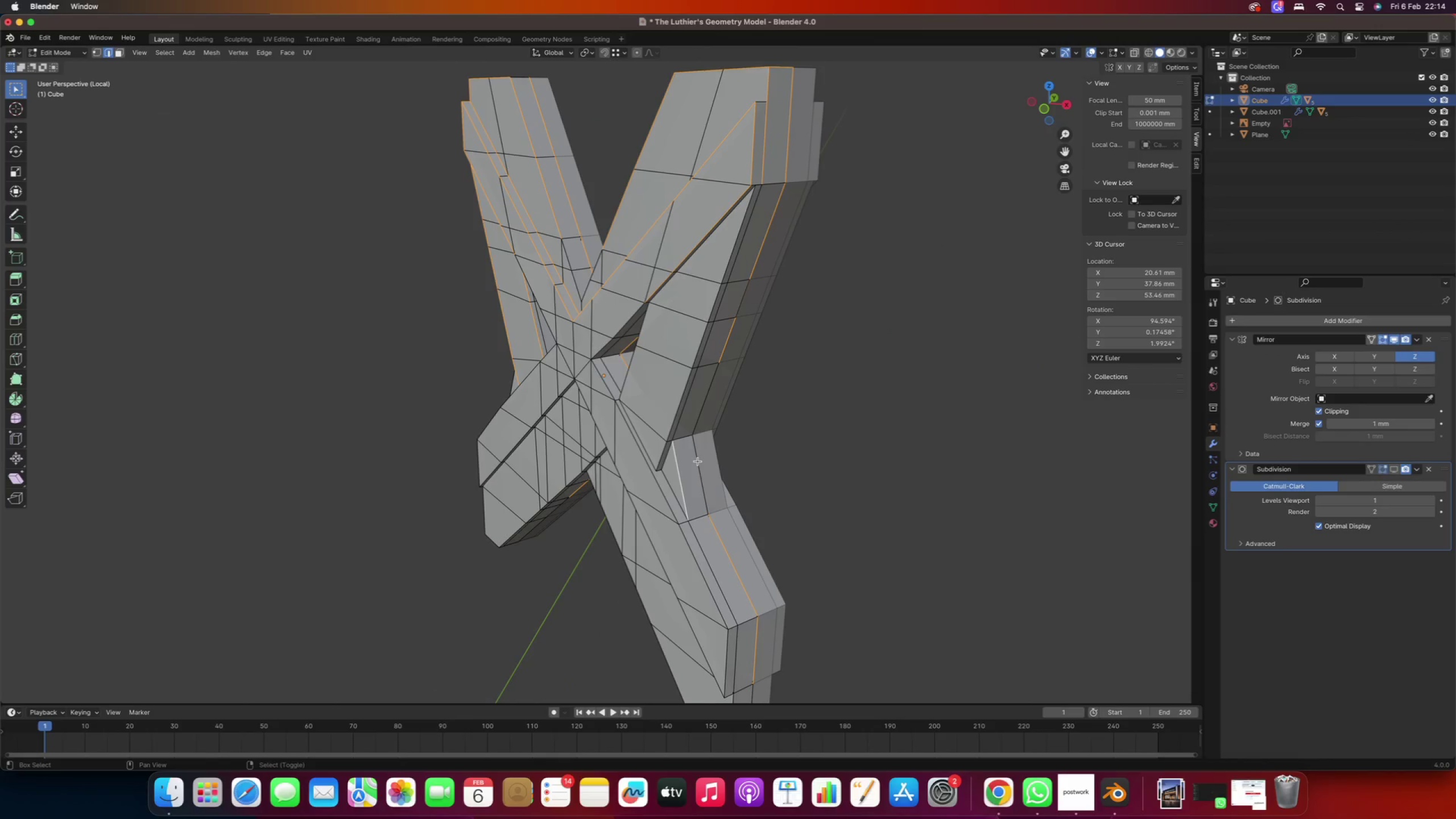 
hold_key(key=ShiftRight, duration=2.02)
right_click([698, 461])
 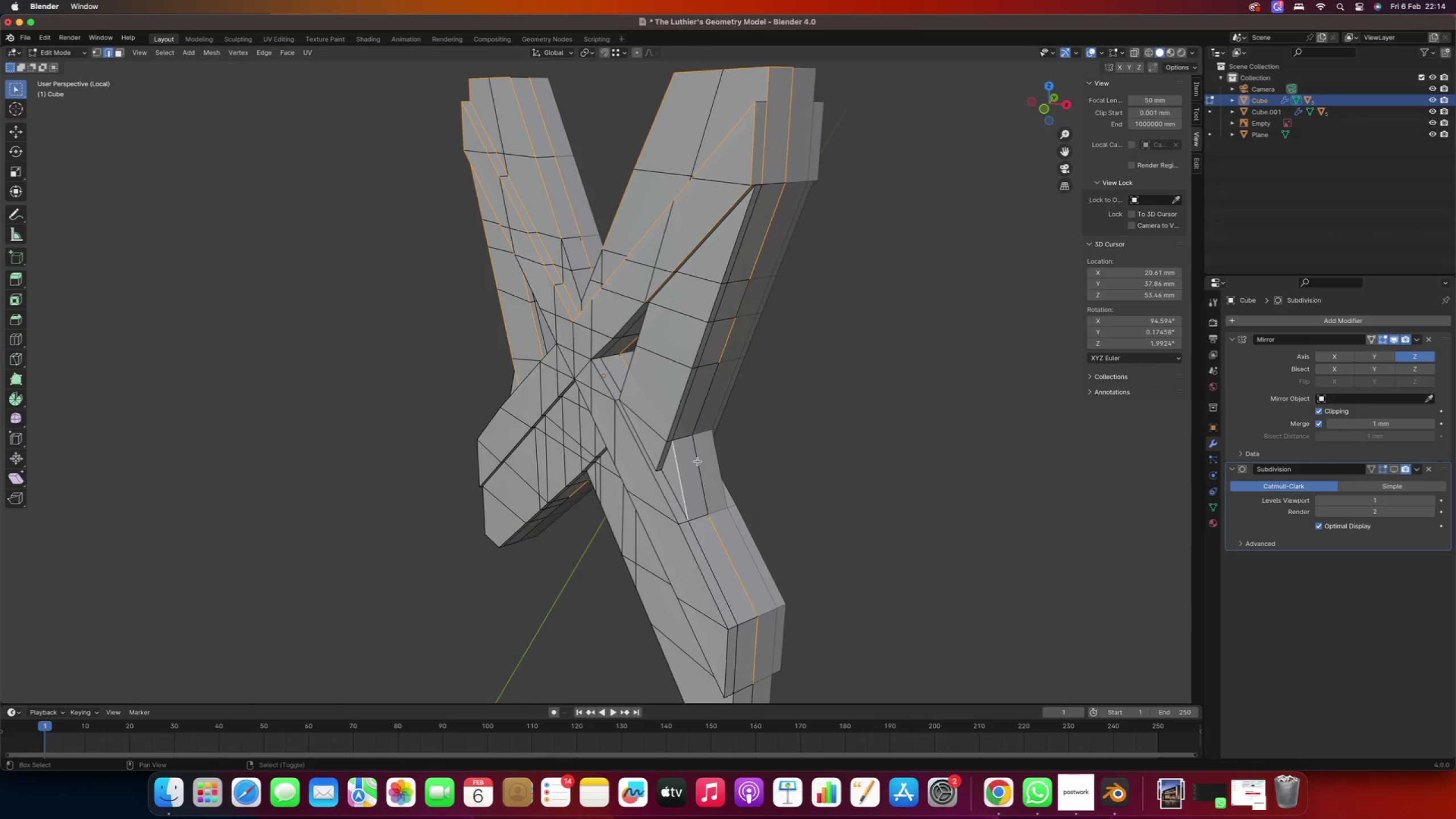 
hold_key(key=AltRight, duration=1.04)
right_click([710, 523])
 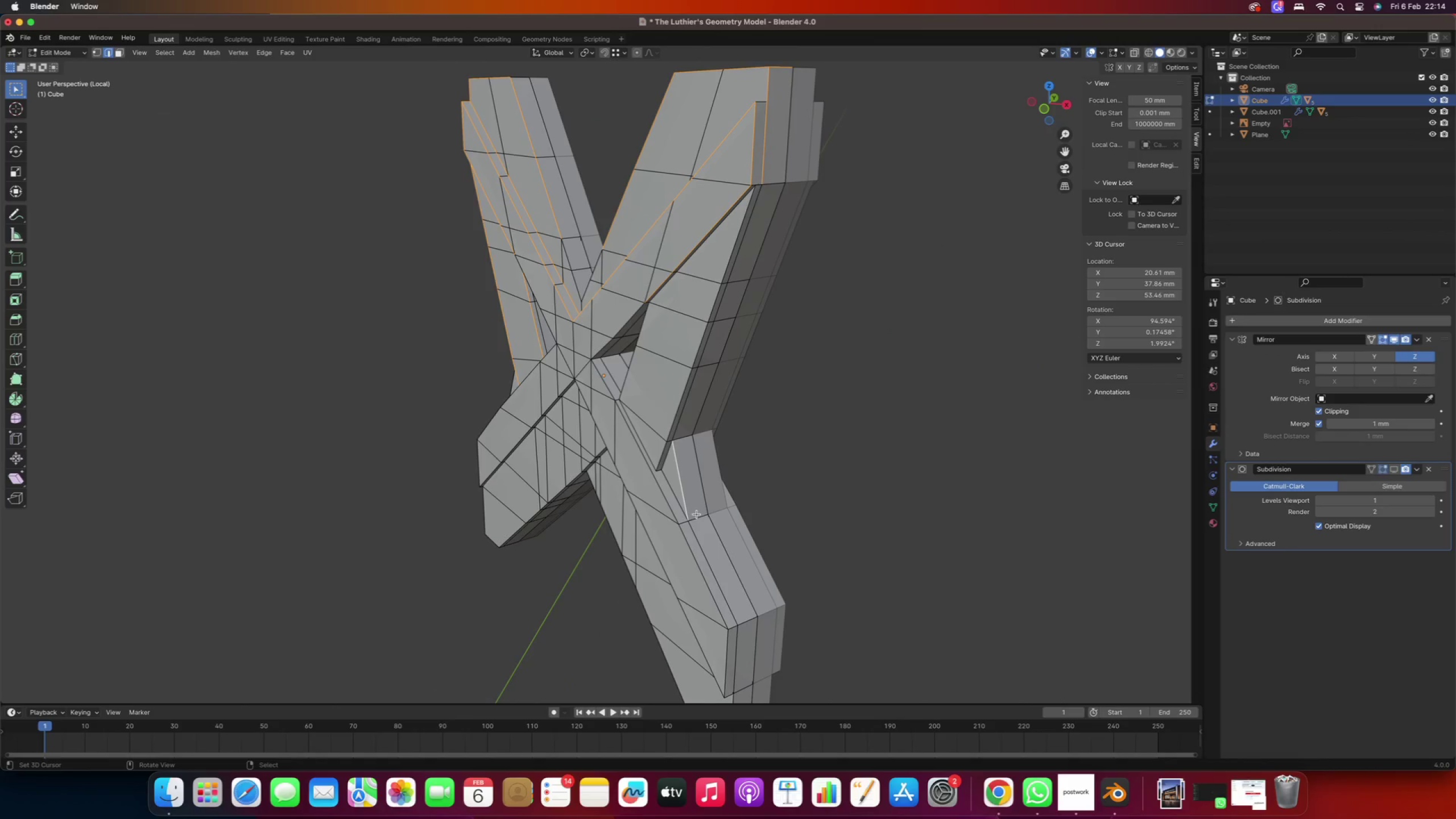 
hold_key(key=AltRight, duration=5.15)
hold_key(key=ShiftRight, duration=5.52)
right_click([767, 135])
 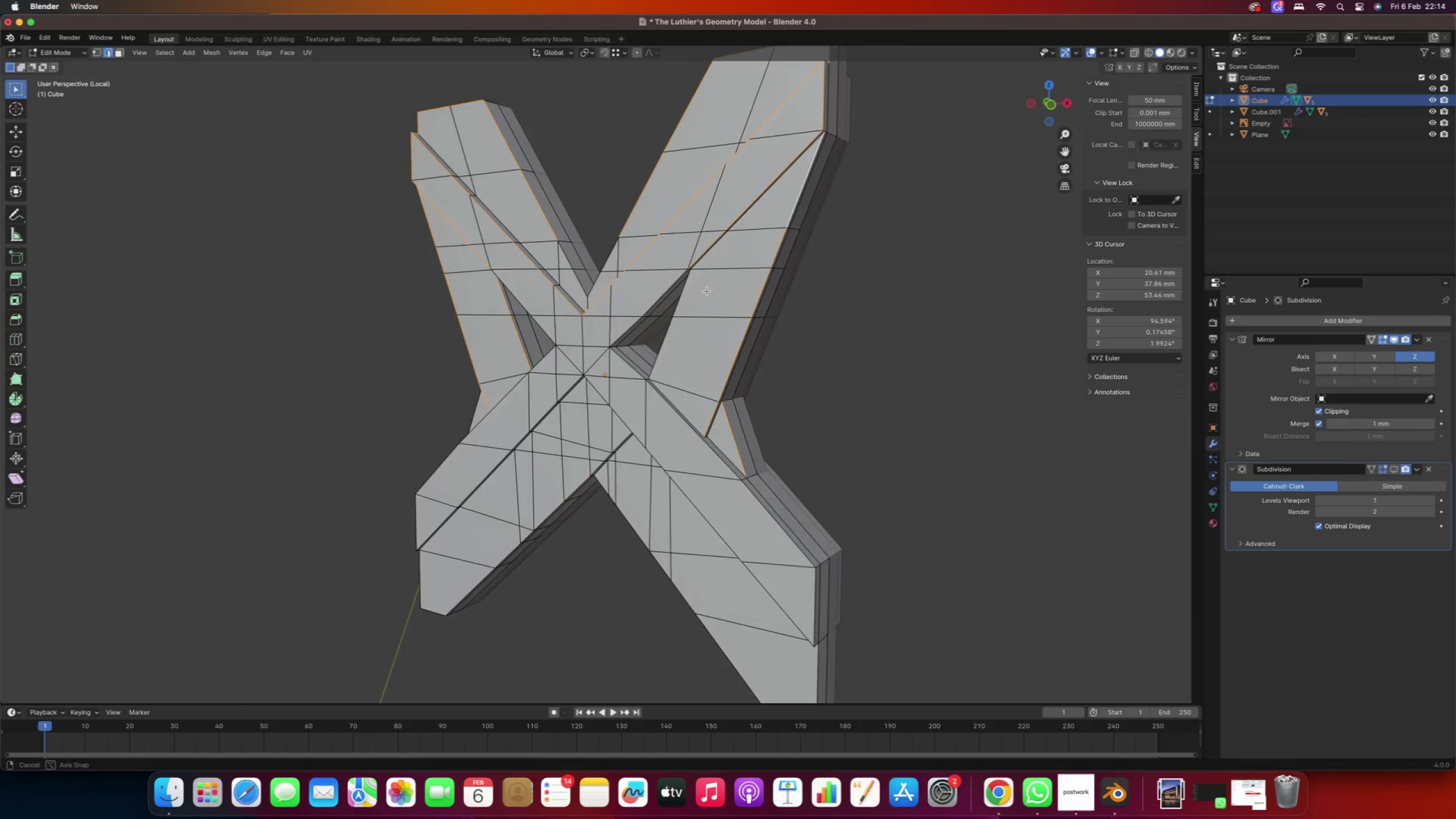 
hold_key(key=ShiftRight, duration=1.1)
hold_key(key=AltRight, duration=0.74)
right_click([648, 262])
 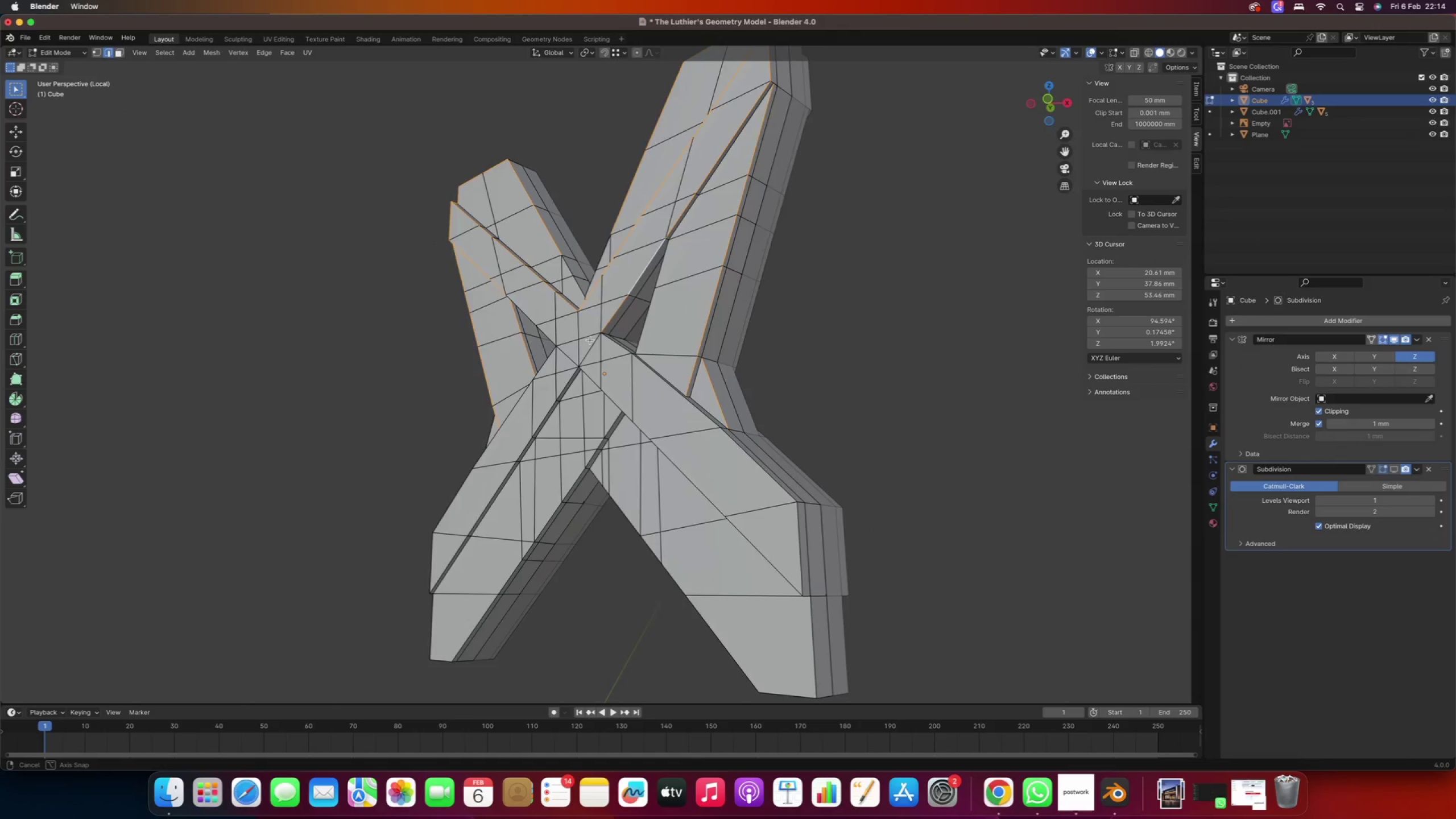 
hold_key(key=AltRight, duration=0.38)
 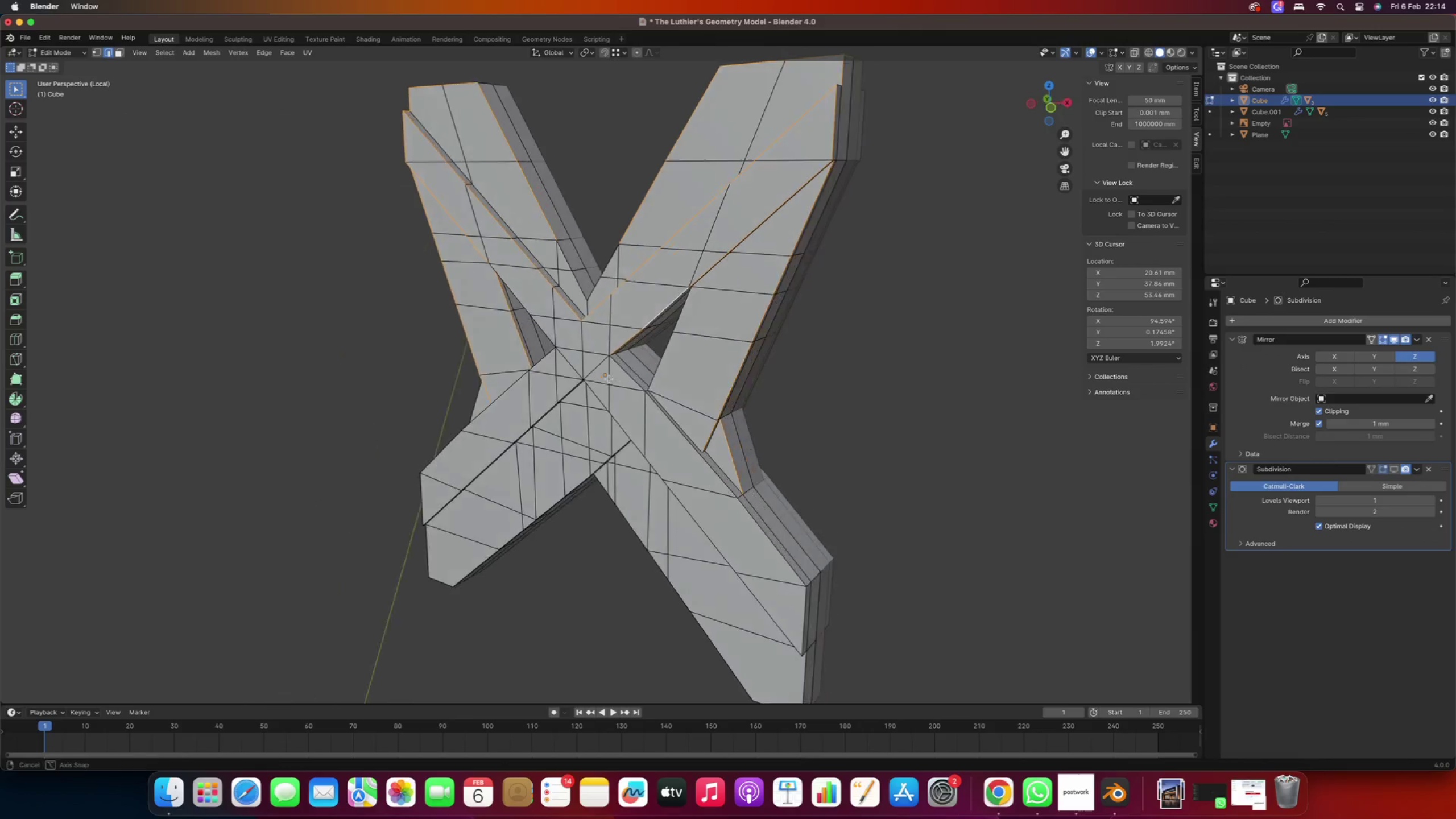 
hold_key(key=ShiftRight, duration=0.34)
 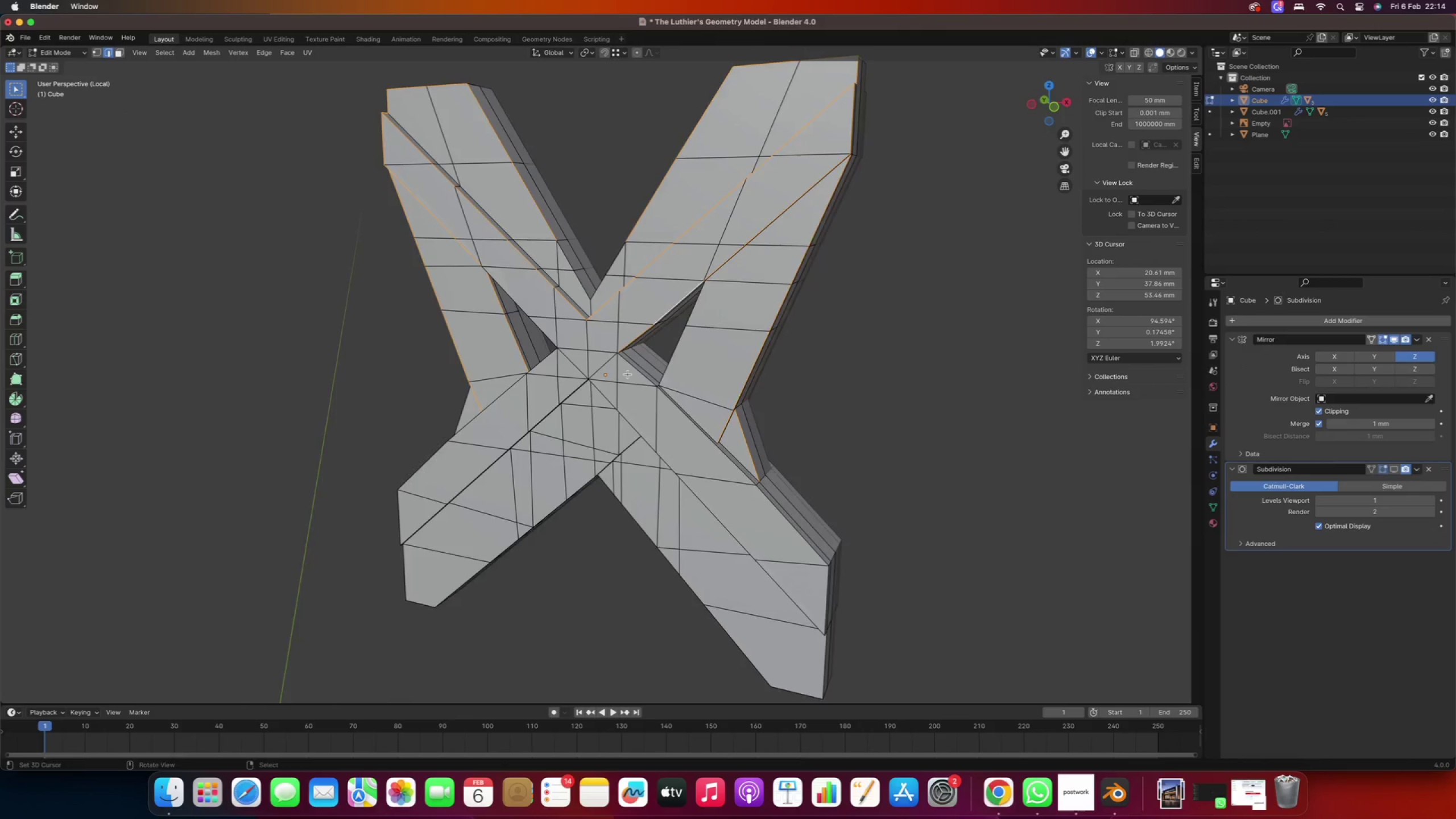 
hold_key(key=AltRight, duration=3.04)
hold_key(key=ShiftRight, duration=3.01)
right_click([624, 376])
 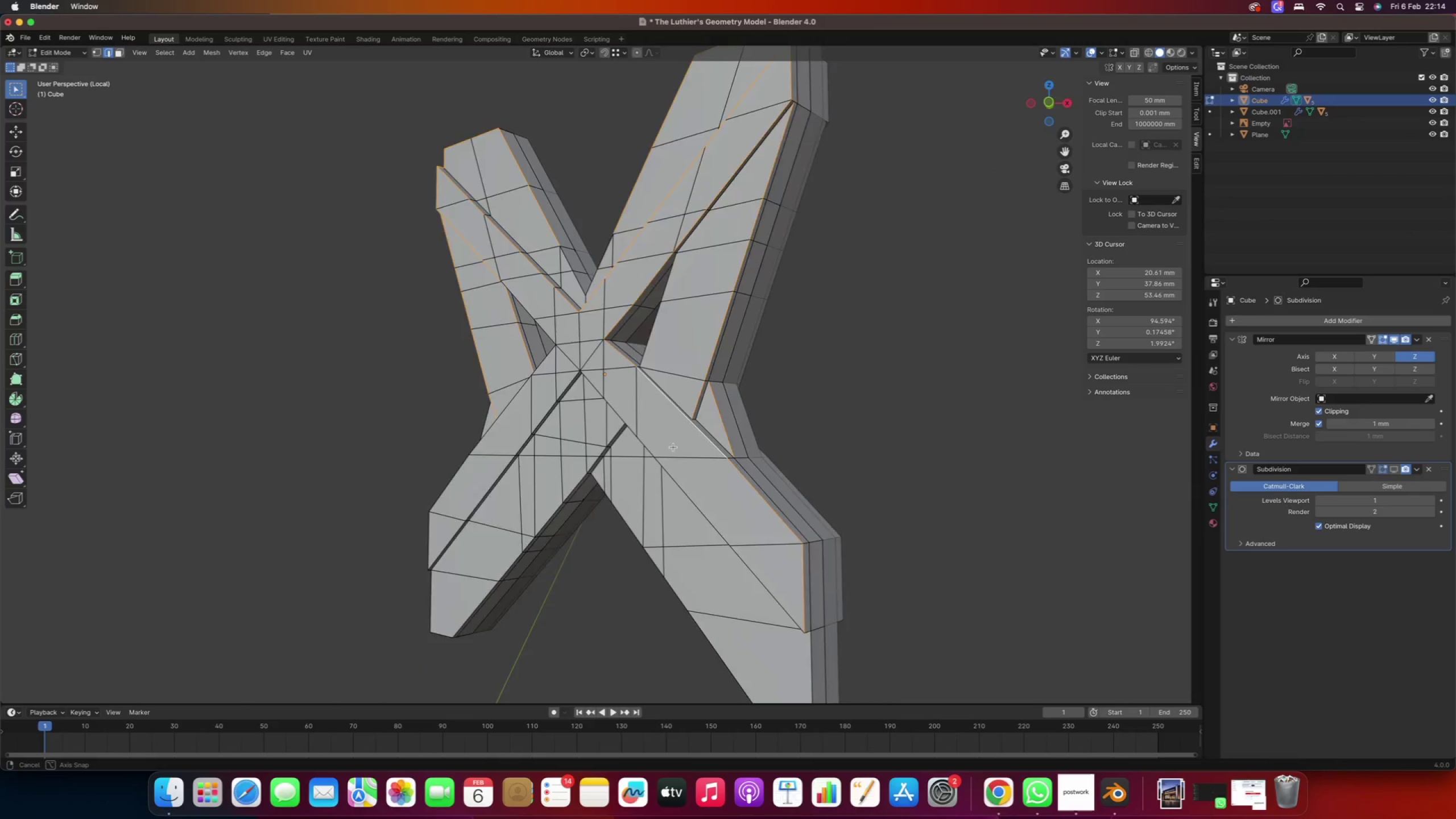 
hold_key(key=ShiftRight, duration=2.72)
right_click([772, 570])
 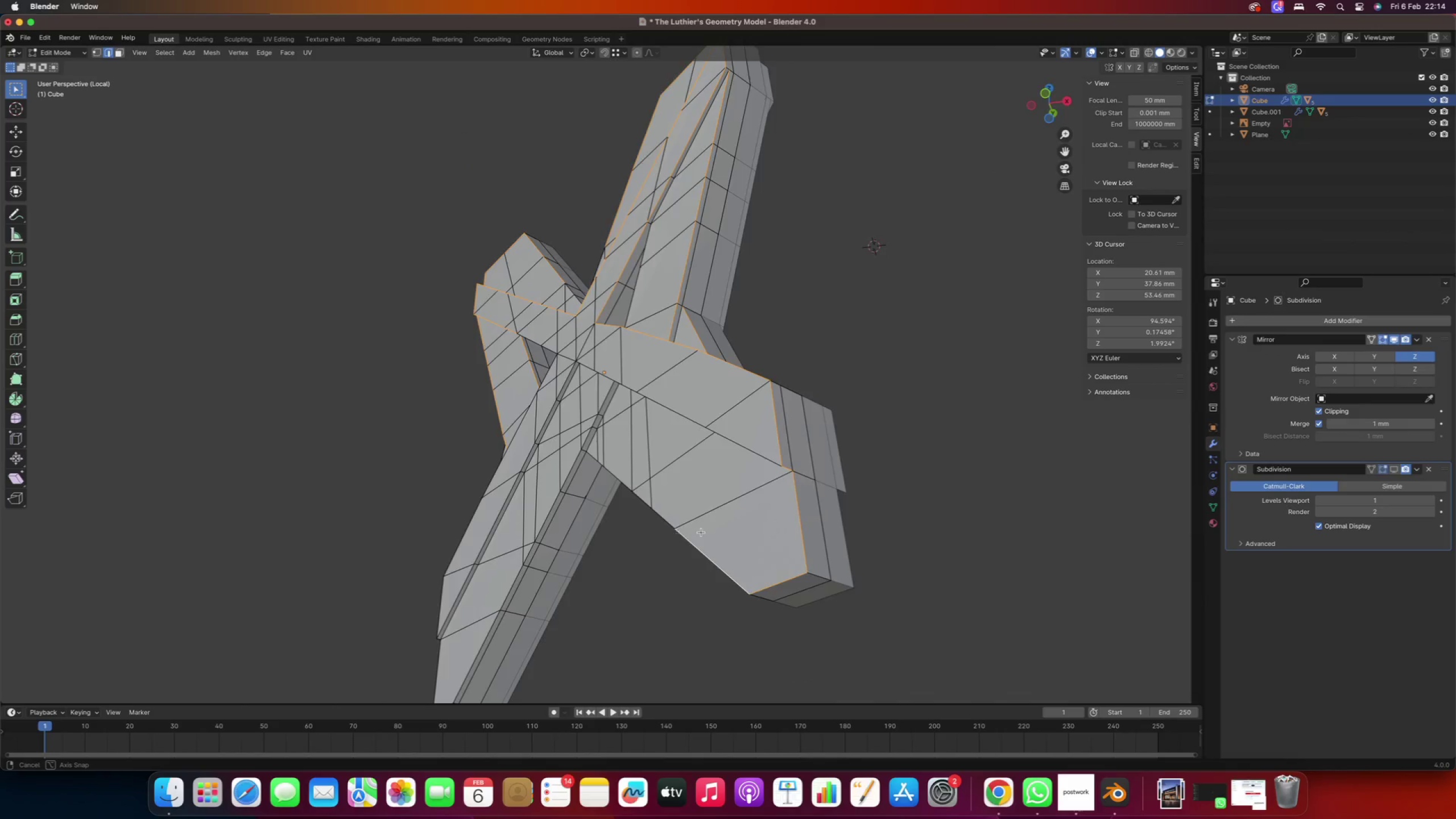 
hold_key(key=ShiftRight, duration=2.58)
hold_key(key=AltRight, duration=1.42)
right_click([704, 524])
 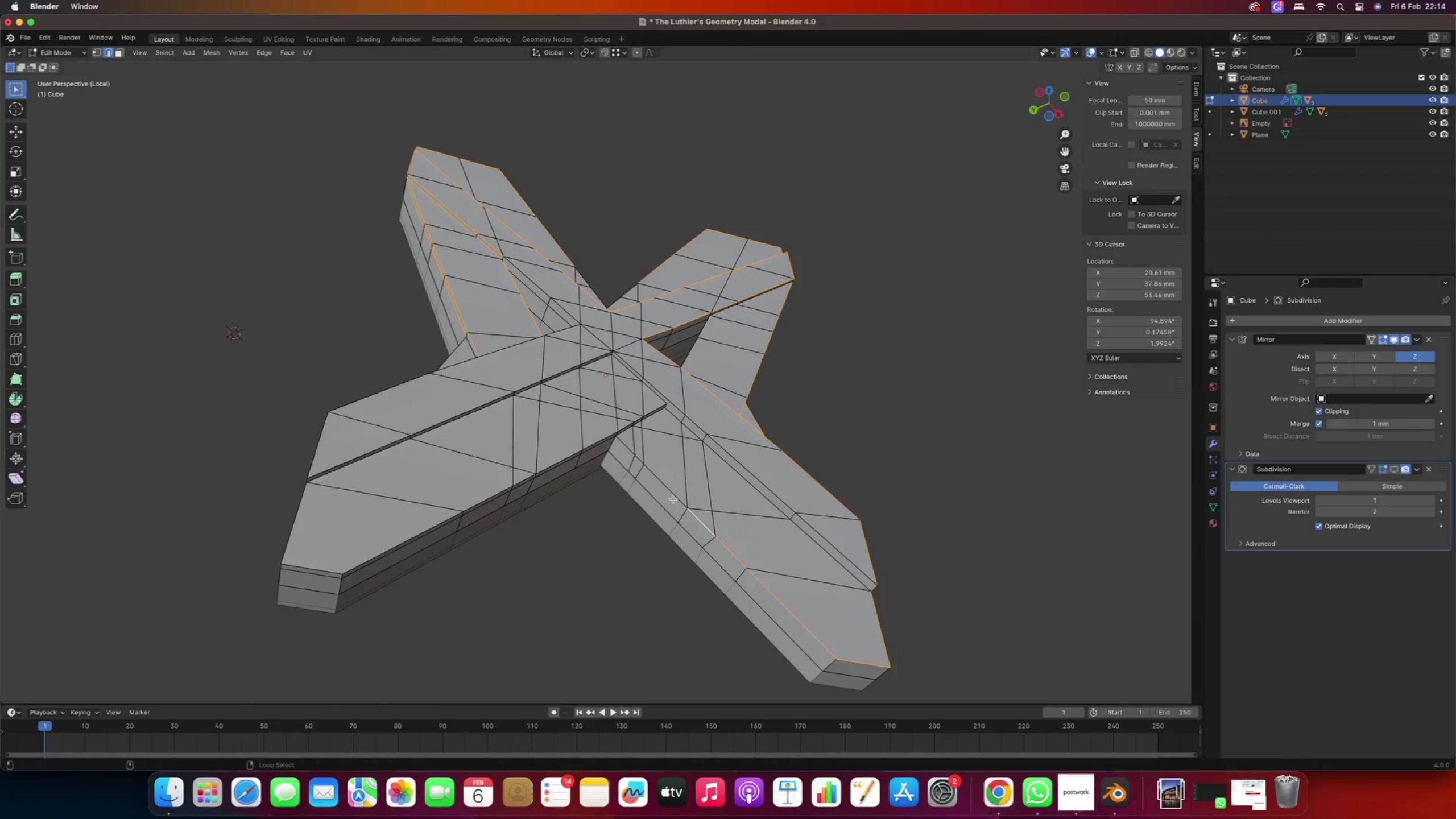 
right_click([674, 498])
 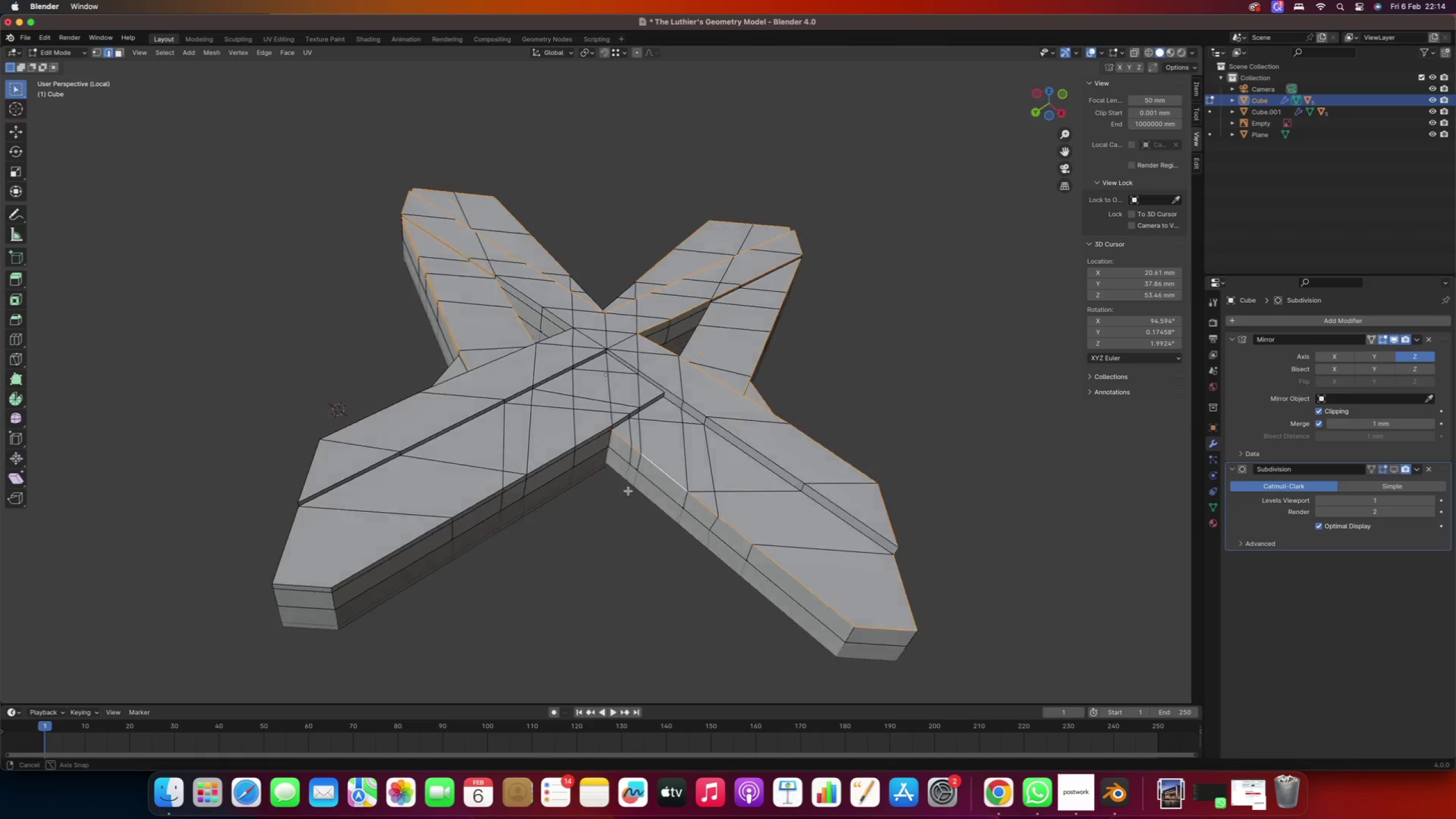 
hold_key(key=AltRight, duration=0.99)
 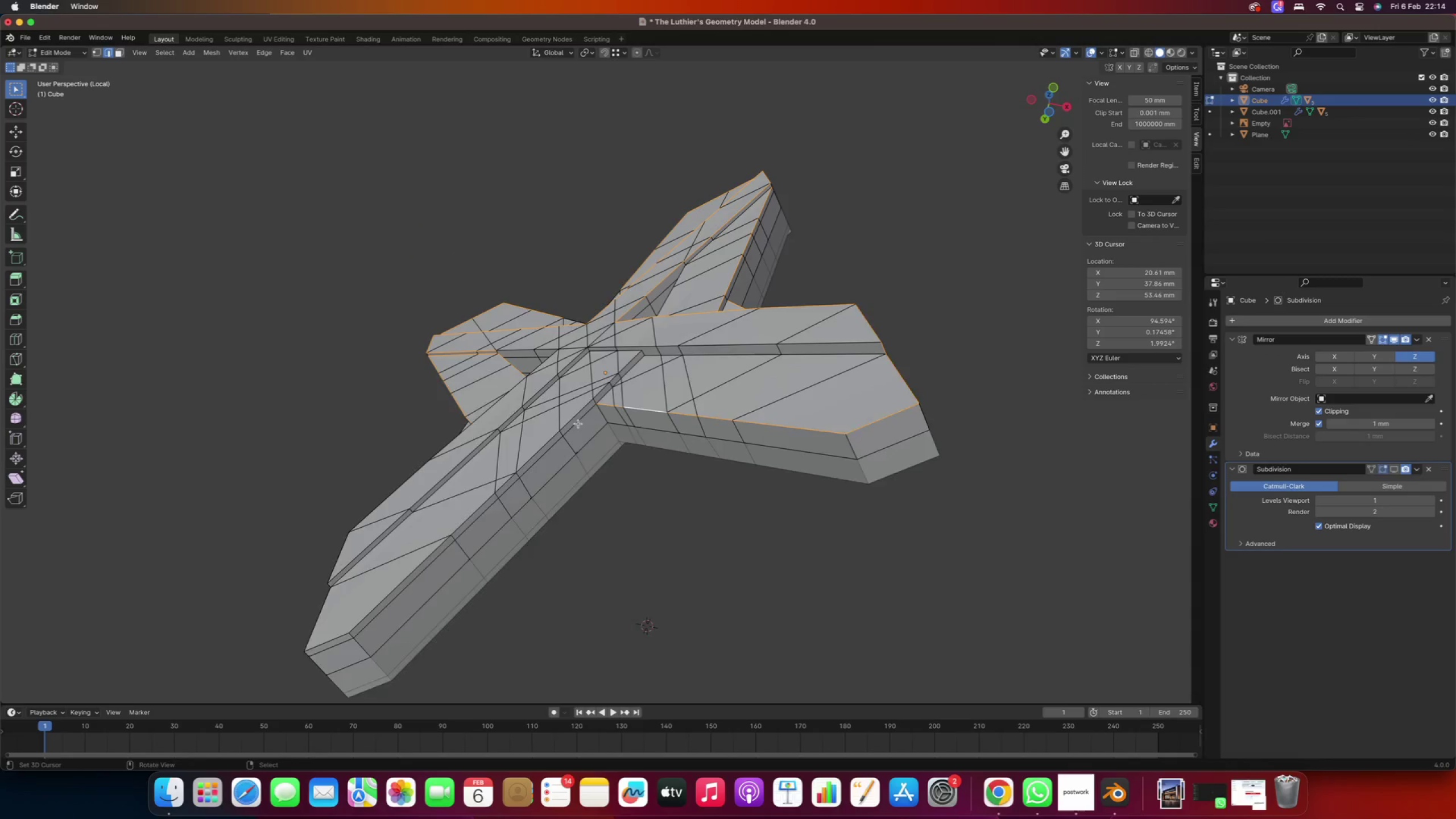 
hold_key(key=ShiftRight, duration=1.02)
 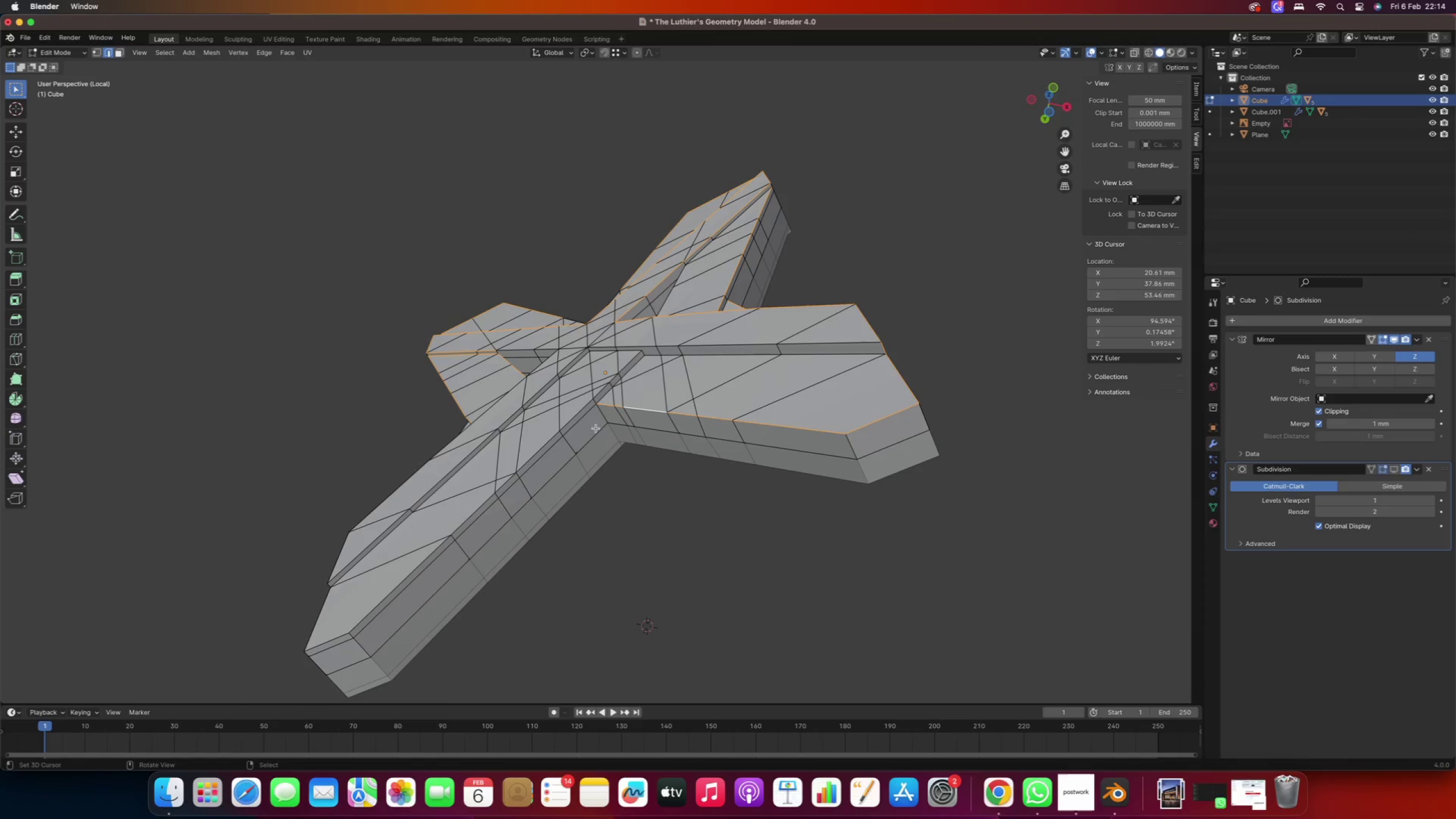 
hold_key(key=ShiftRight, duration=5.38)
 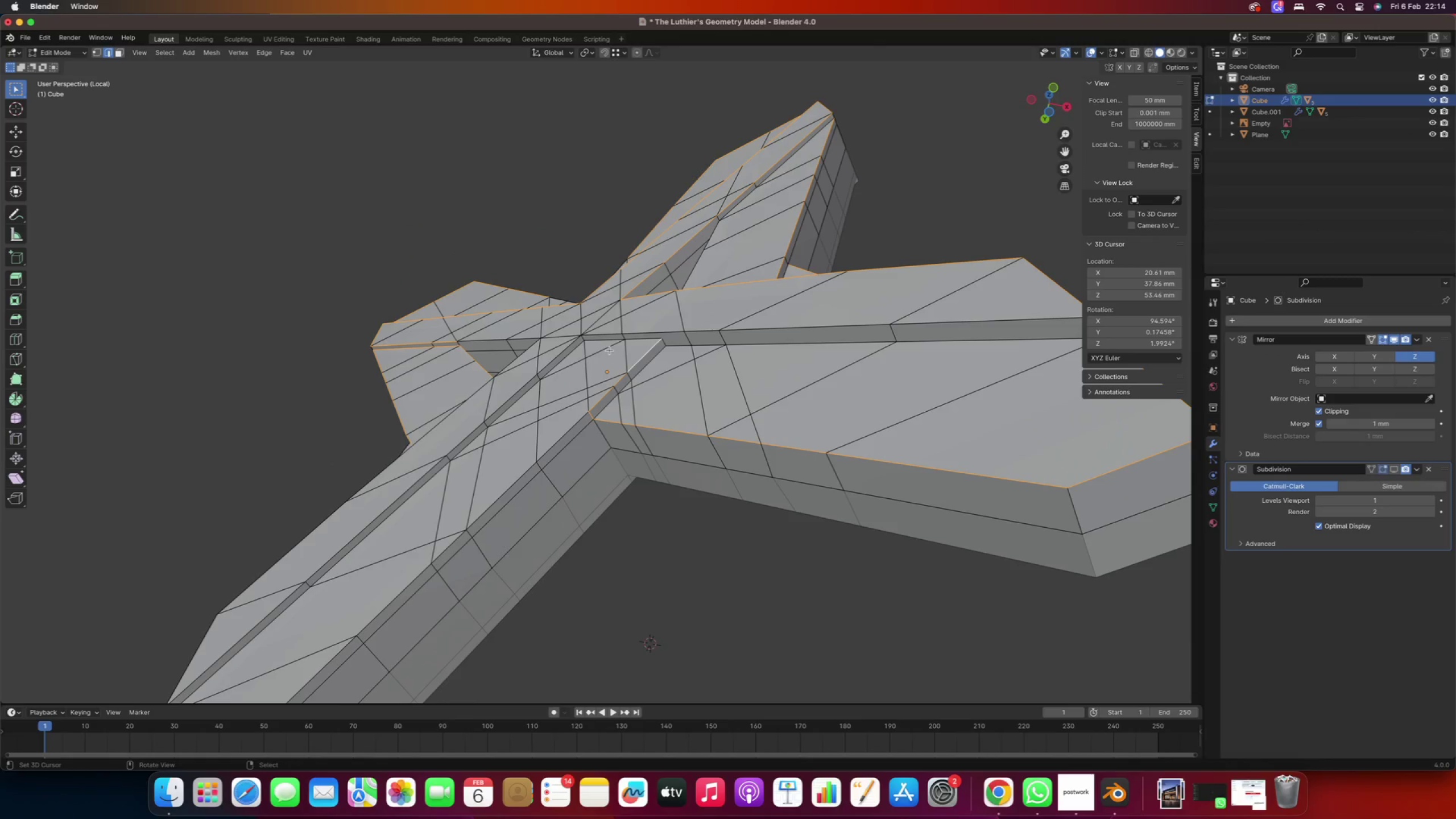 
scroll: coordinate [578, 423], scroll_direction: up, amount: 2.0
 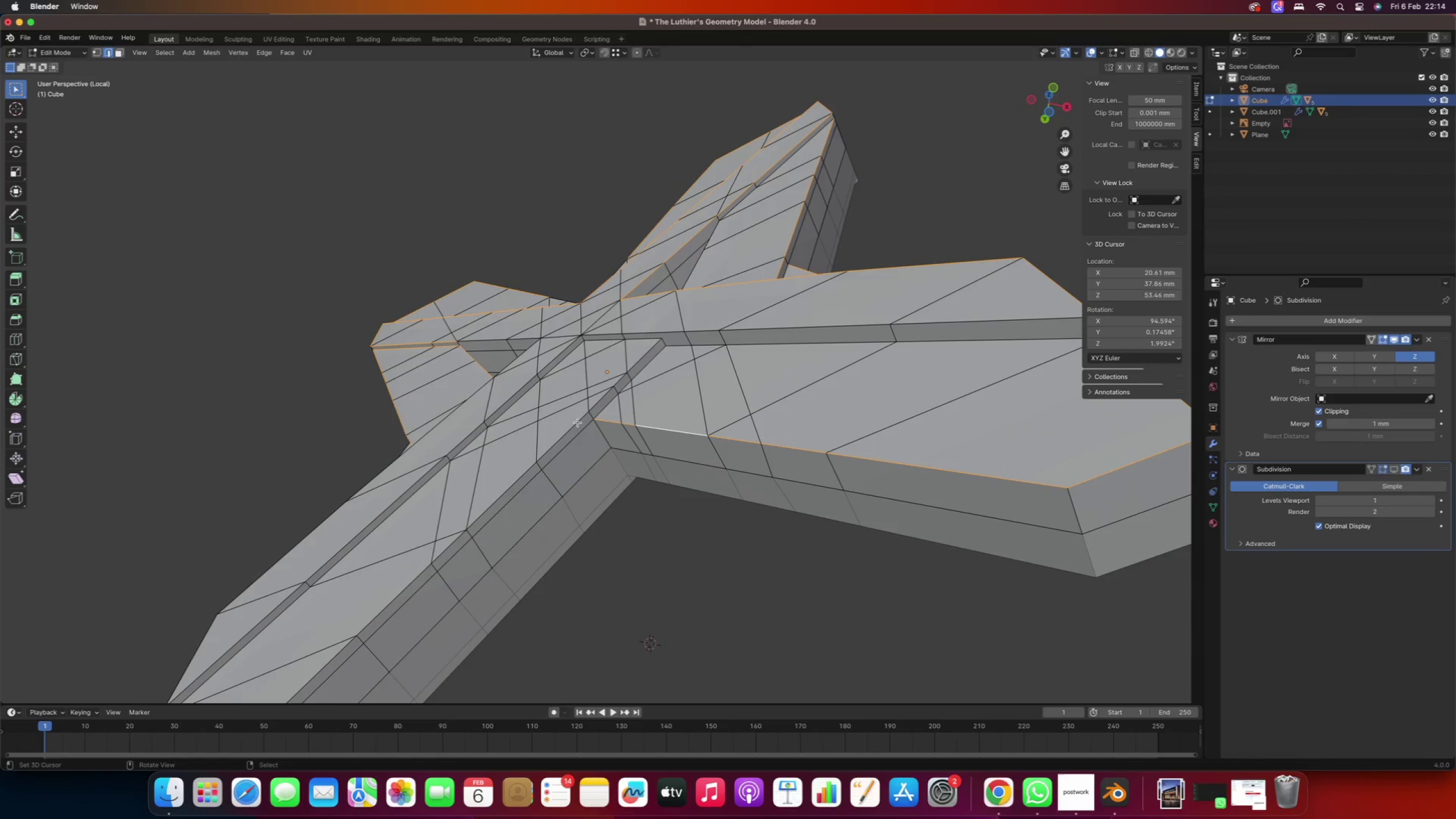 
right_click([591, 416])
 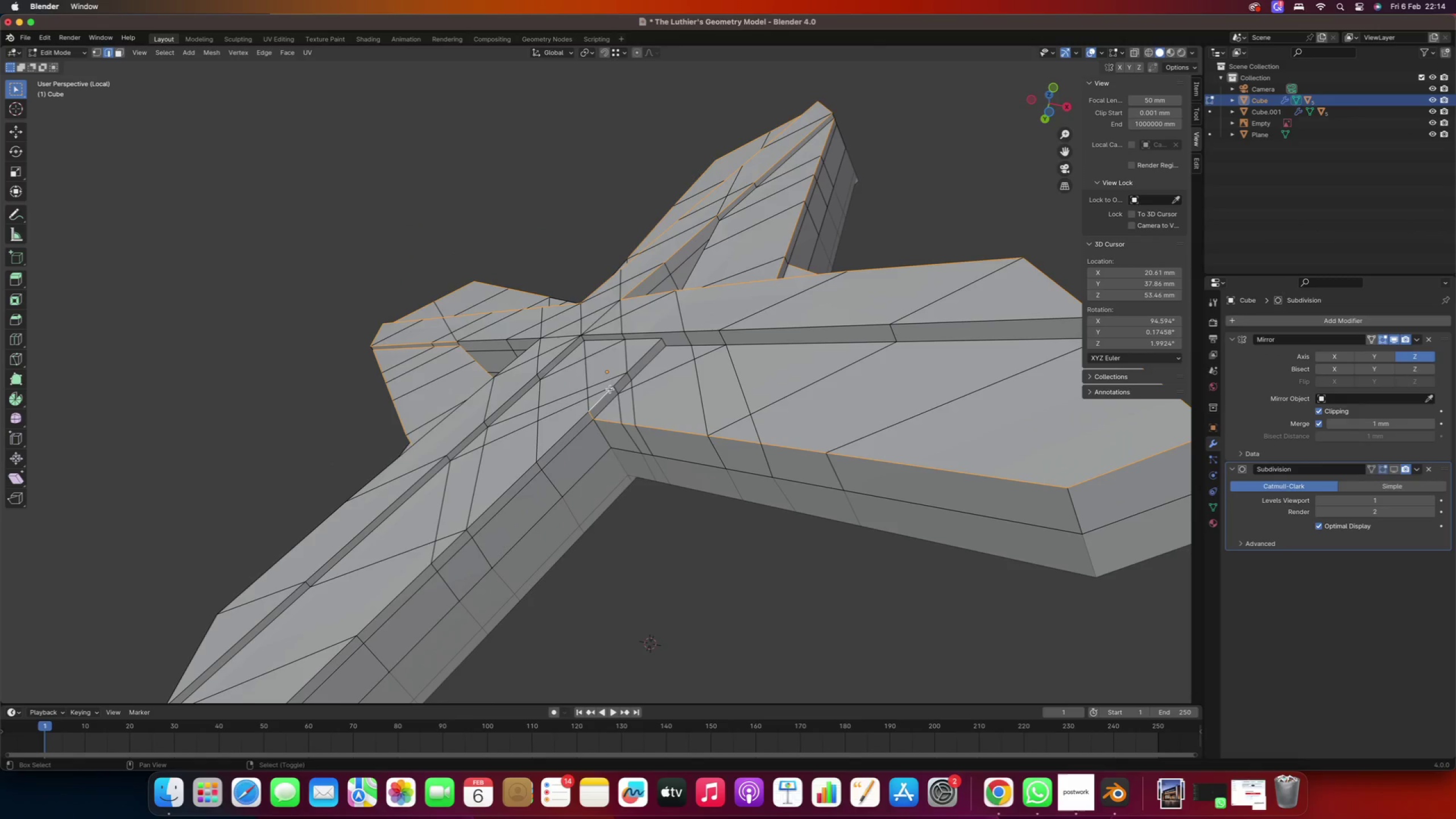 
right_click([618, 382])
 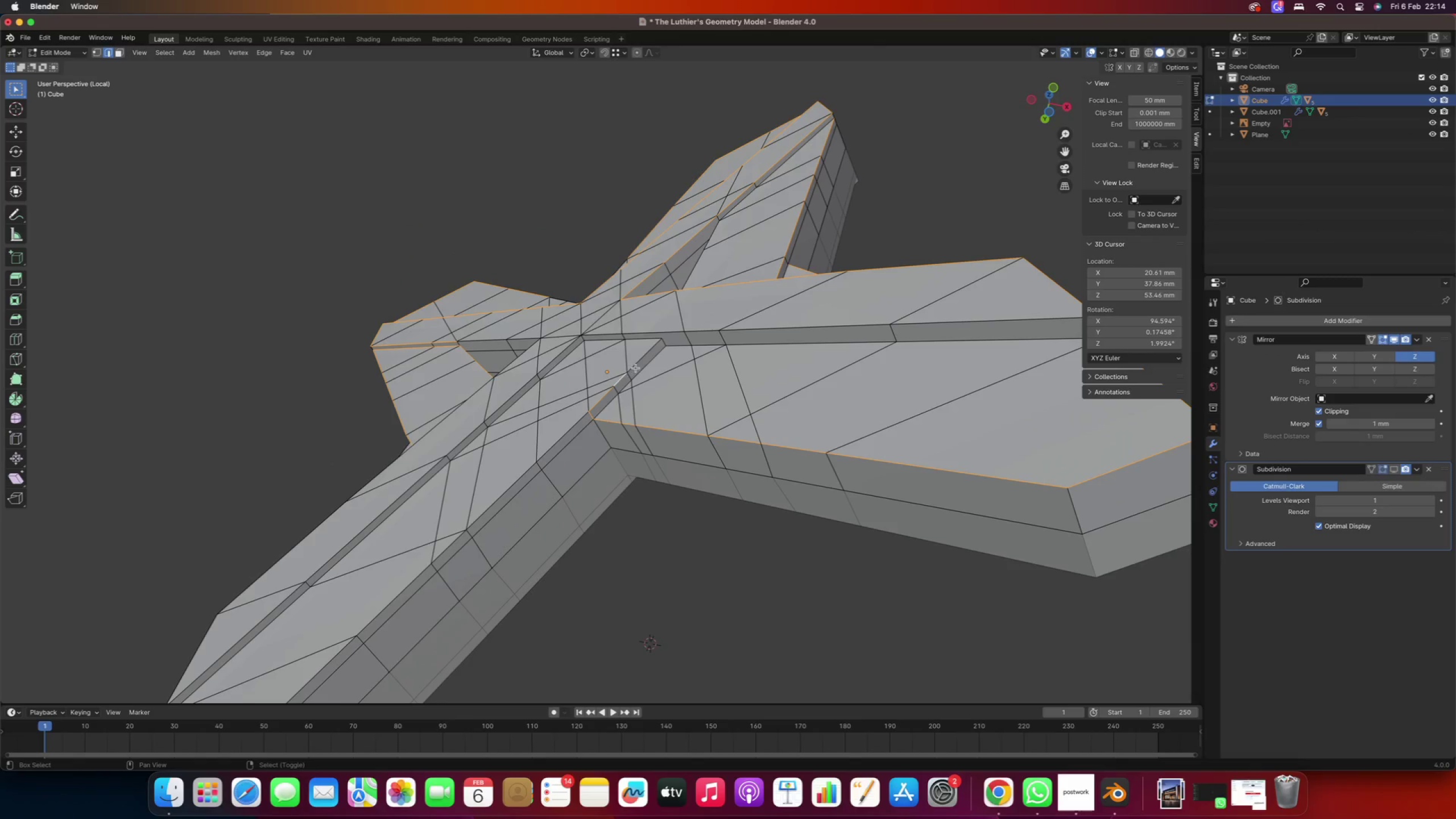 
right_click([638, 367])
 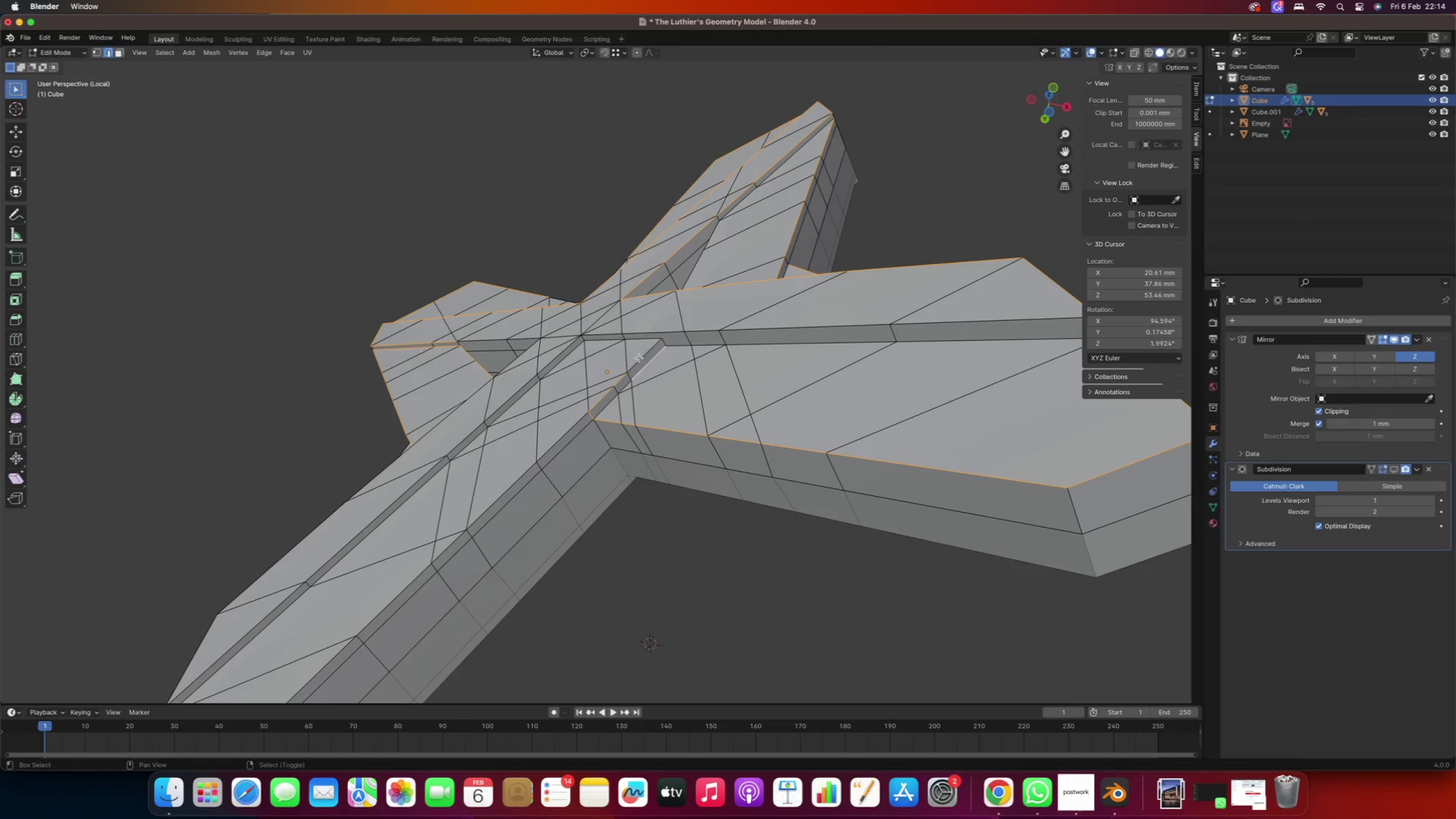 
right_click([644, 364])
 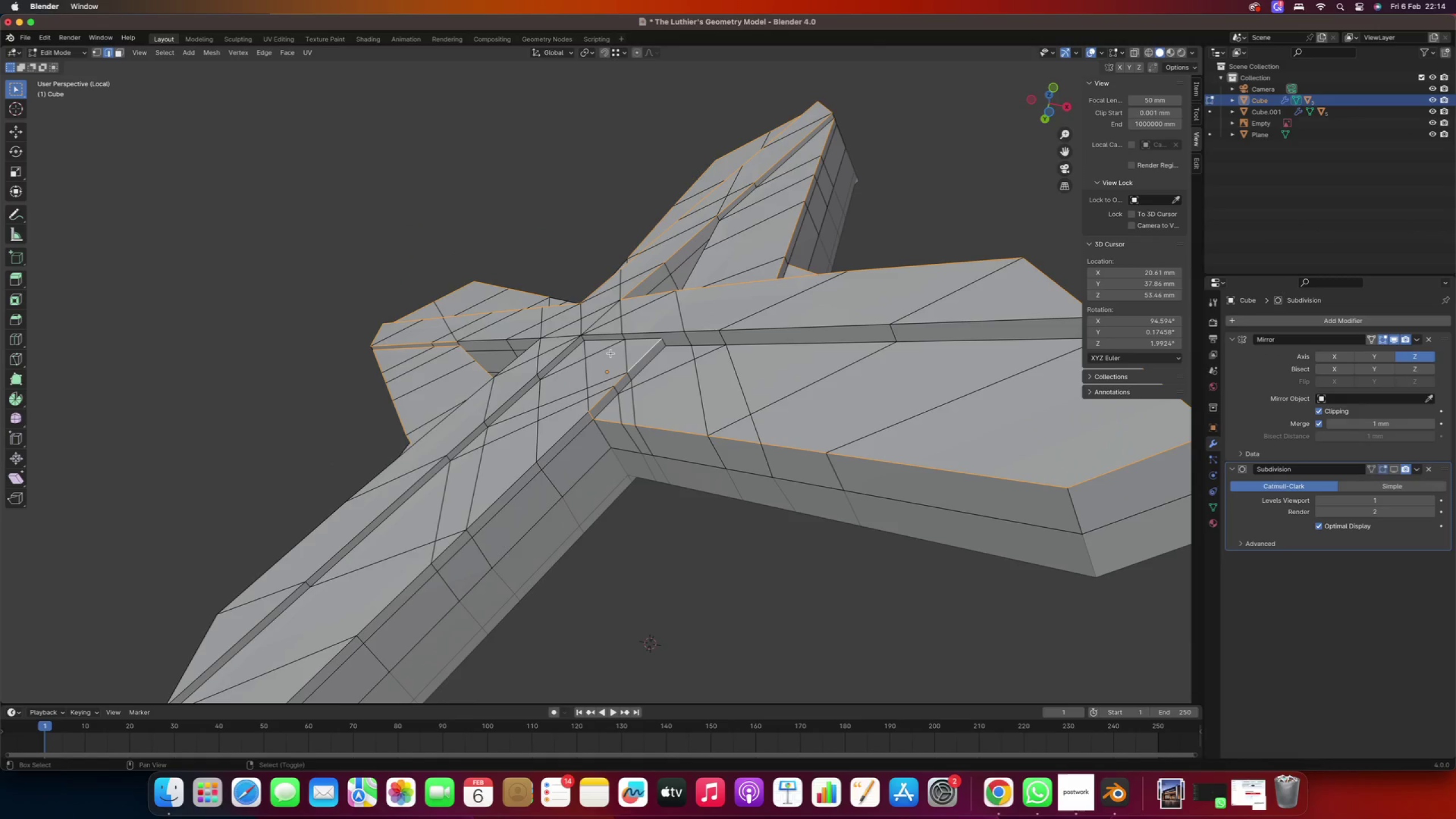 
hold_key(key=ShiftRight, duration=1.64)
right_click([599, 339])
 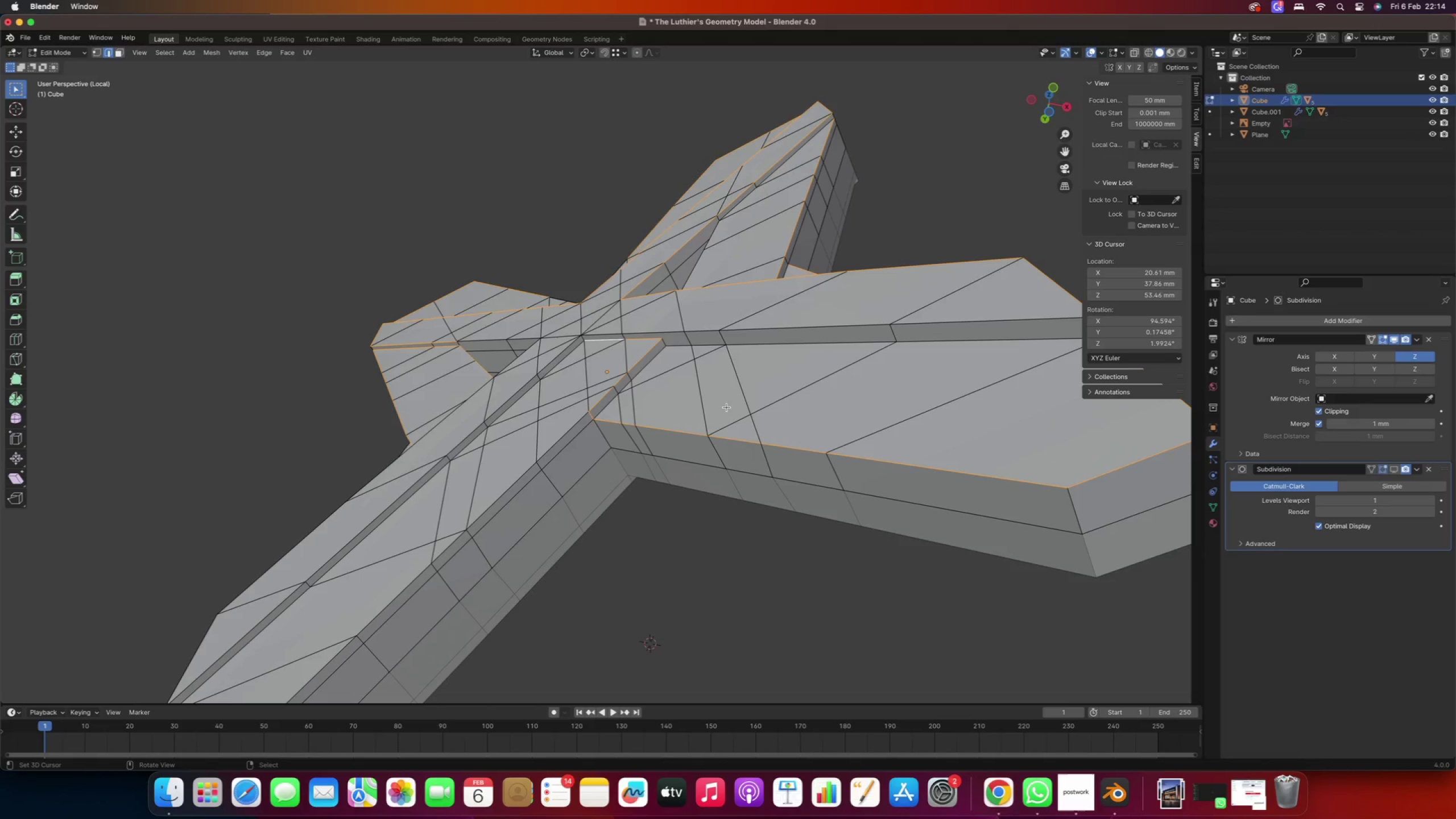 
hold_key(key=ShiftRight, duration=4.46)
right_click([679, 350])
 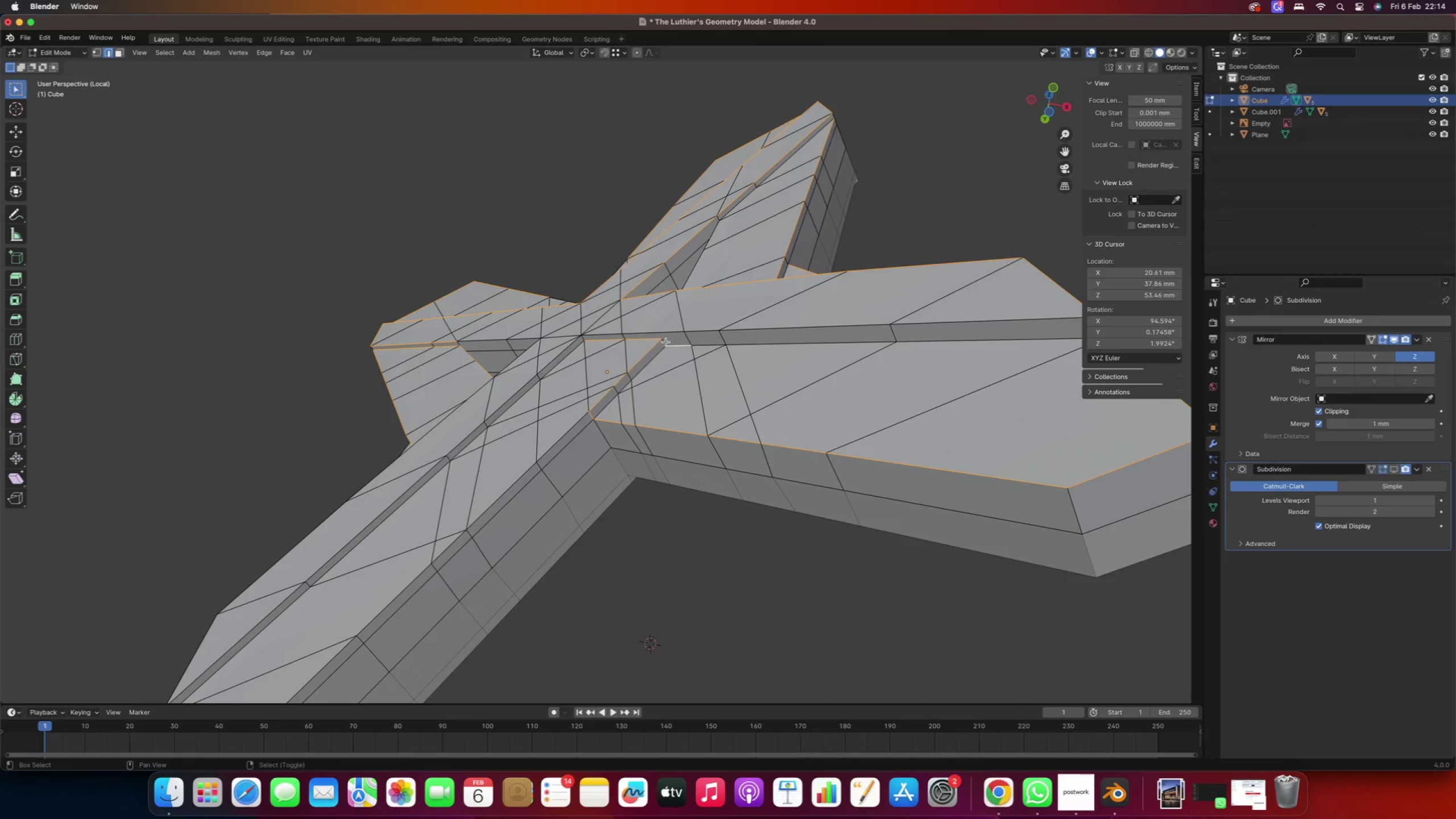 
right_click([665, 341])
 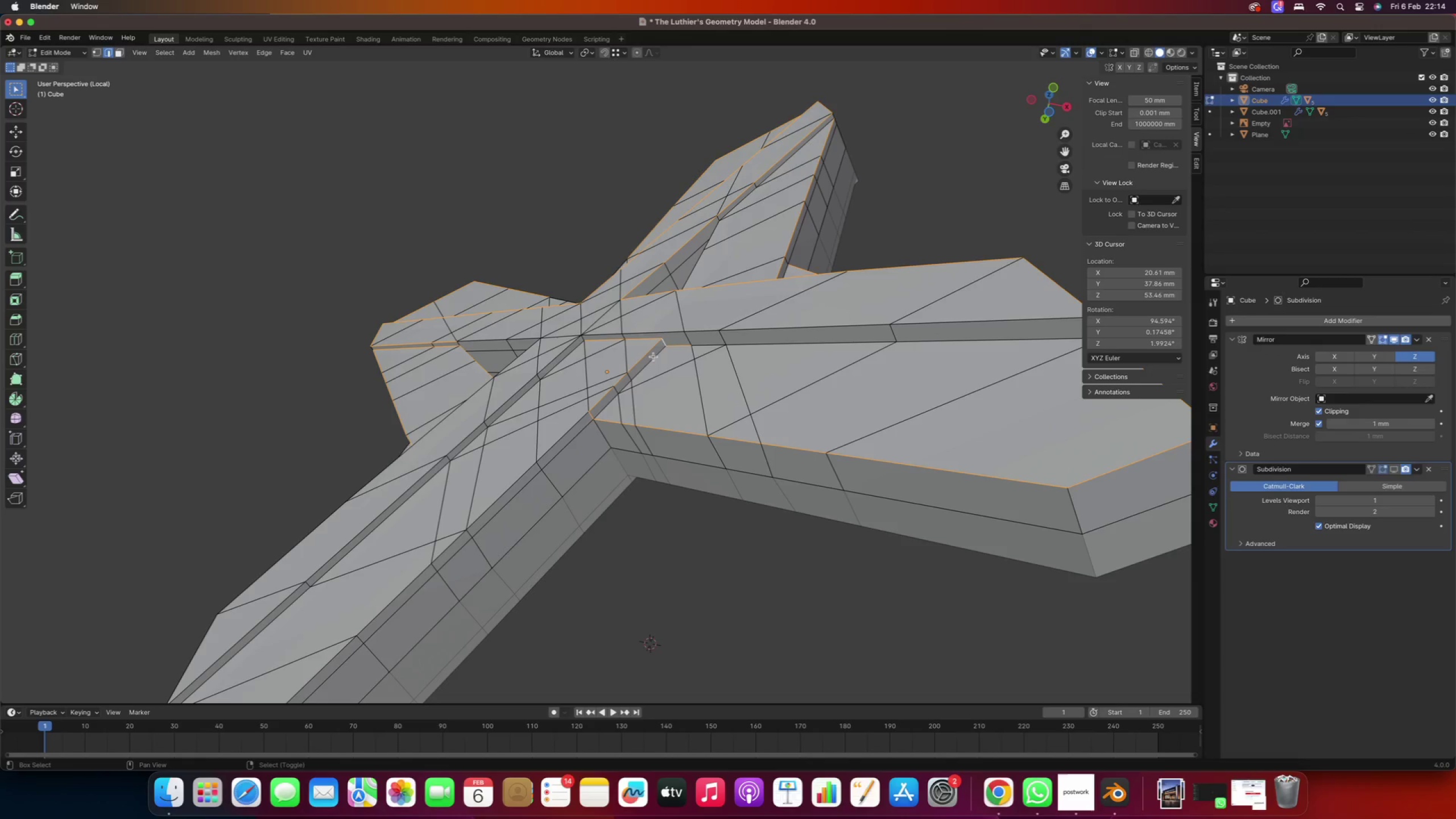 
right_click([653, 357])
 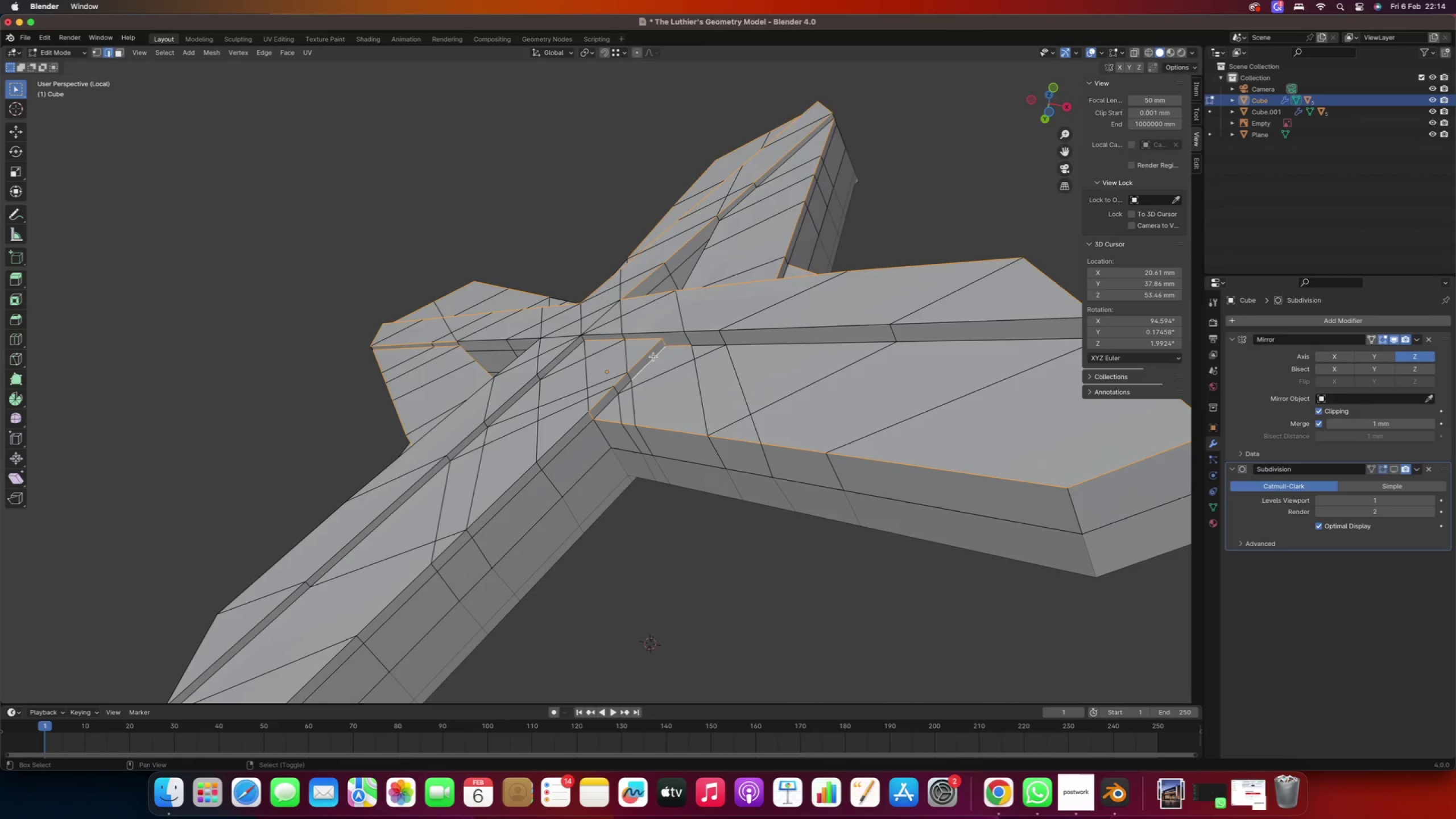 
hold_key(key=AltRight, duration=1.41)
double_click([653, 357])
 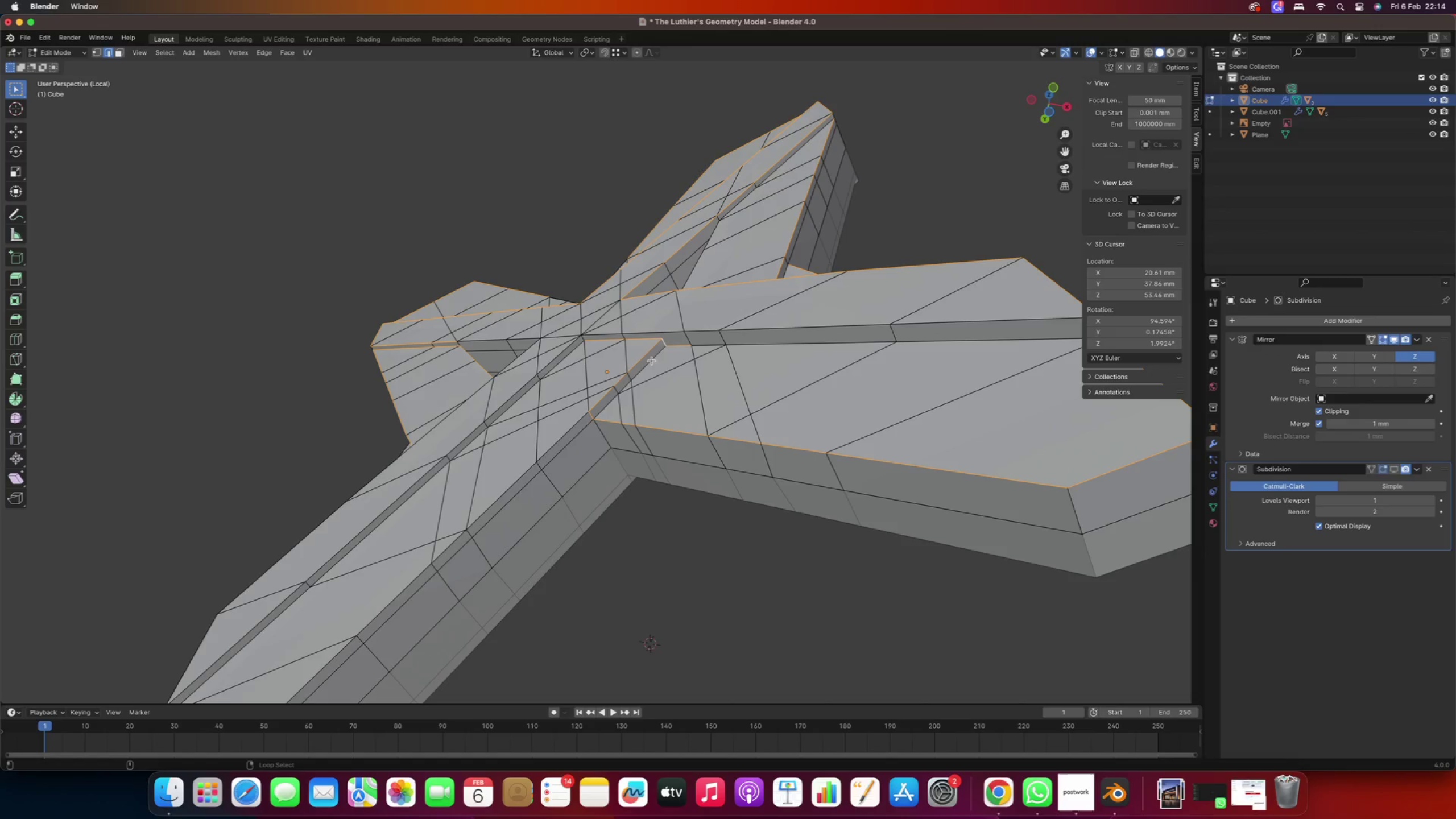 
right_click([652, 361])
 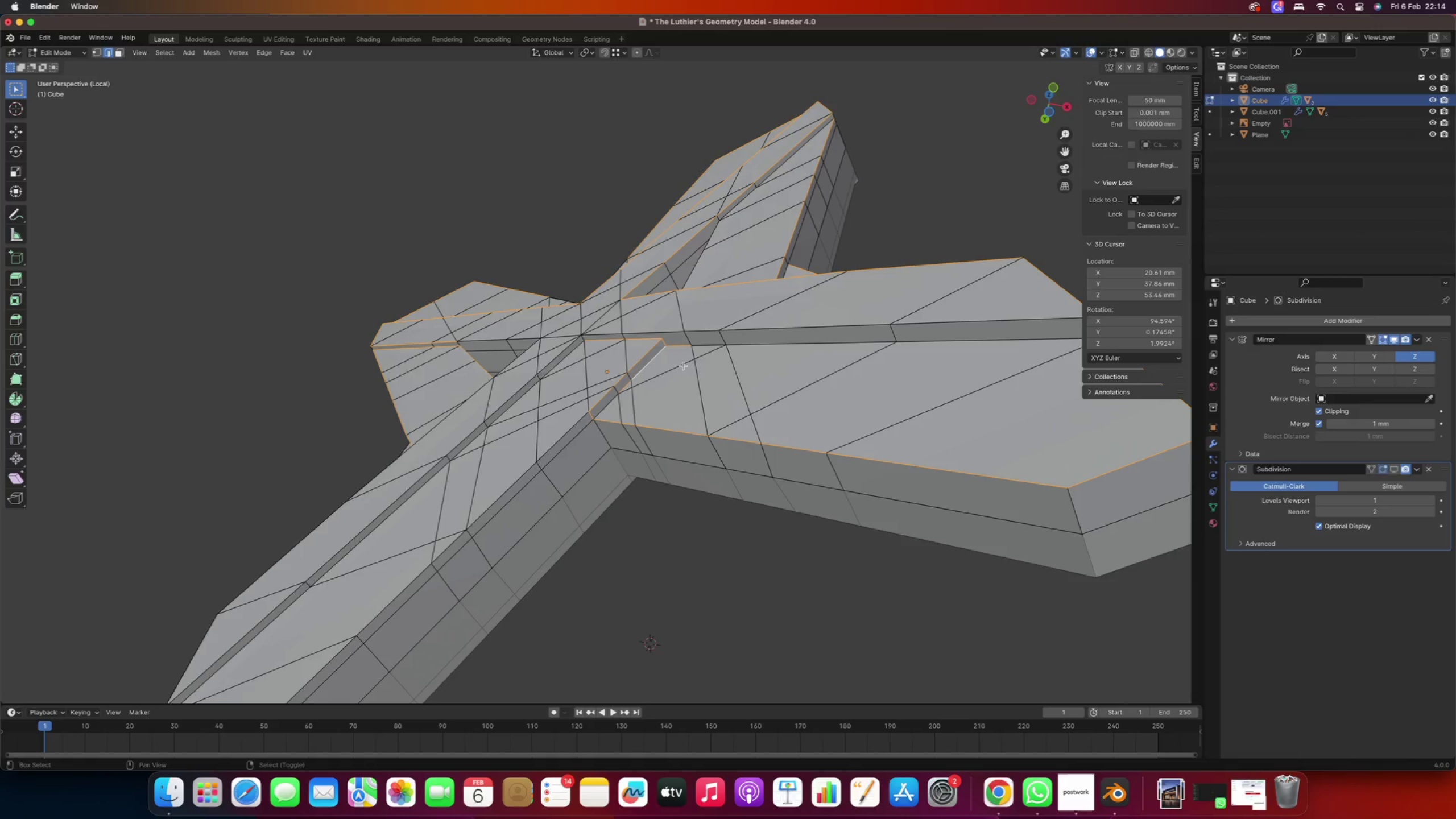 
hold_key(key=ShiftRight, duration=2.95)
right_click([603, 408])
 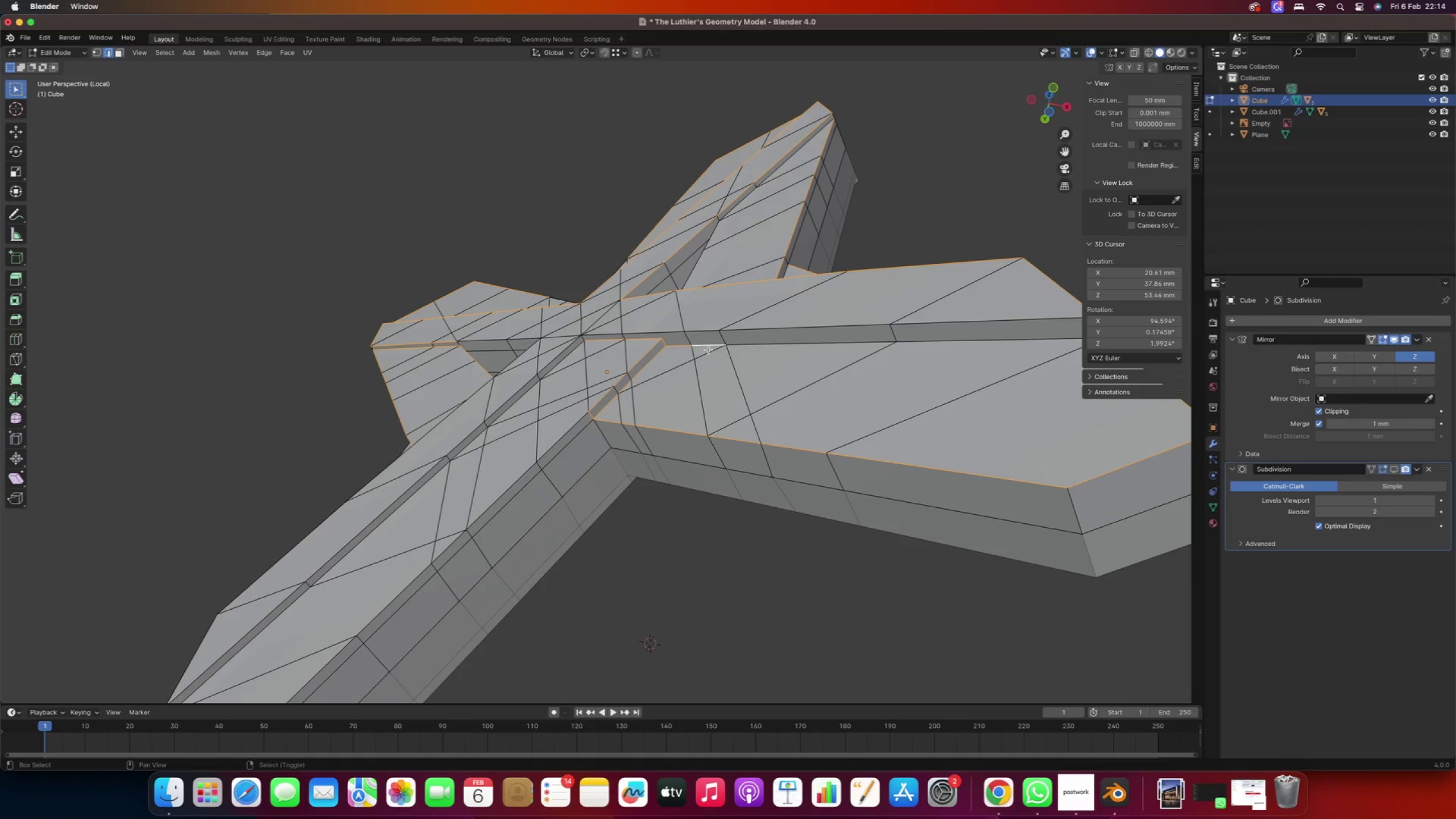 
right_click([741, 350])
 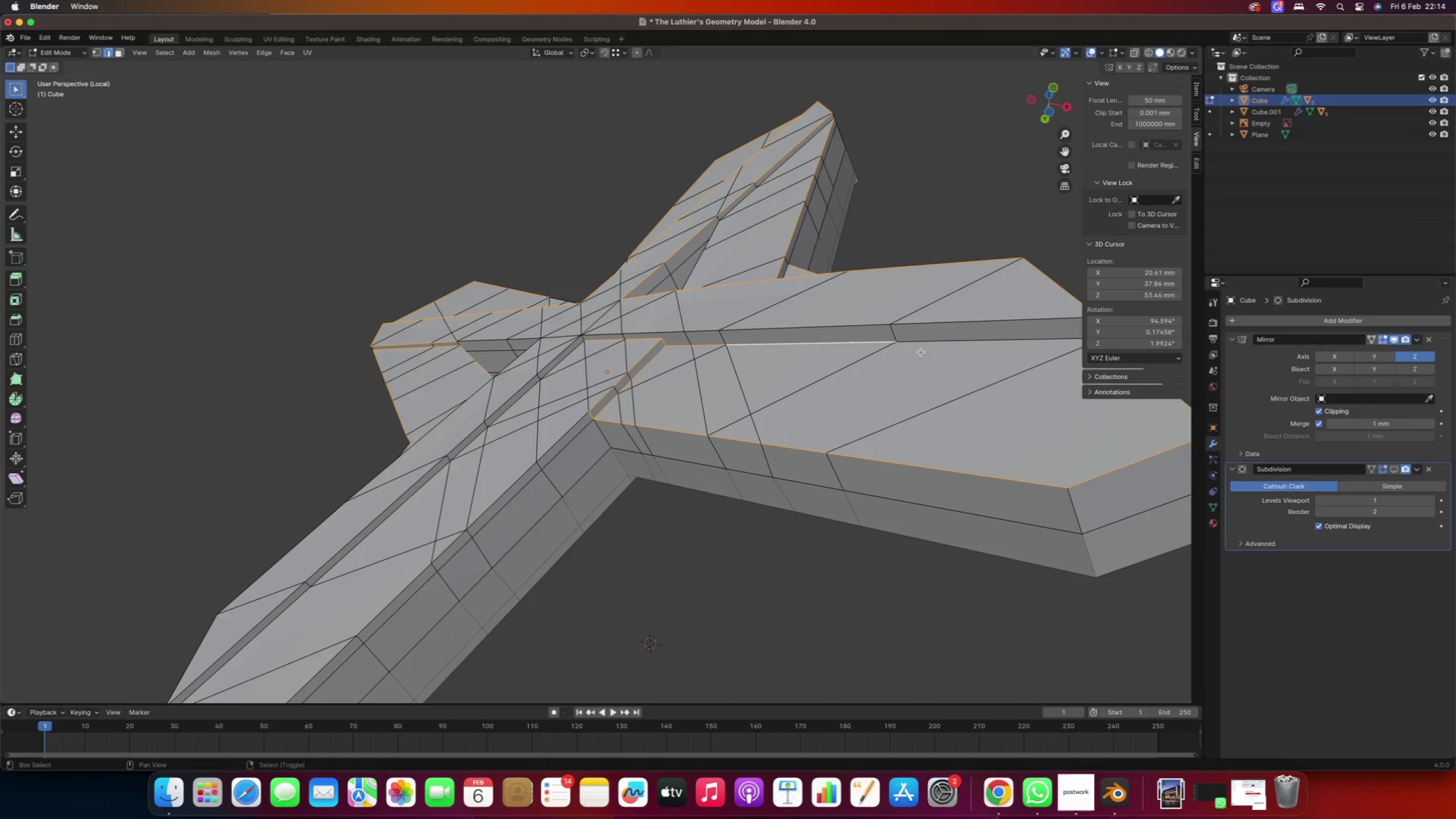 
right_click([926, 350])
 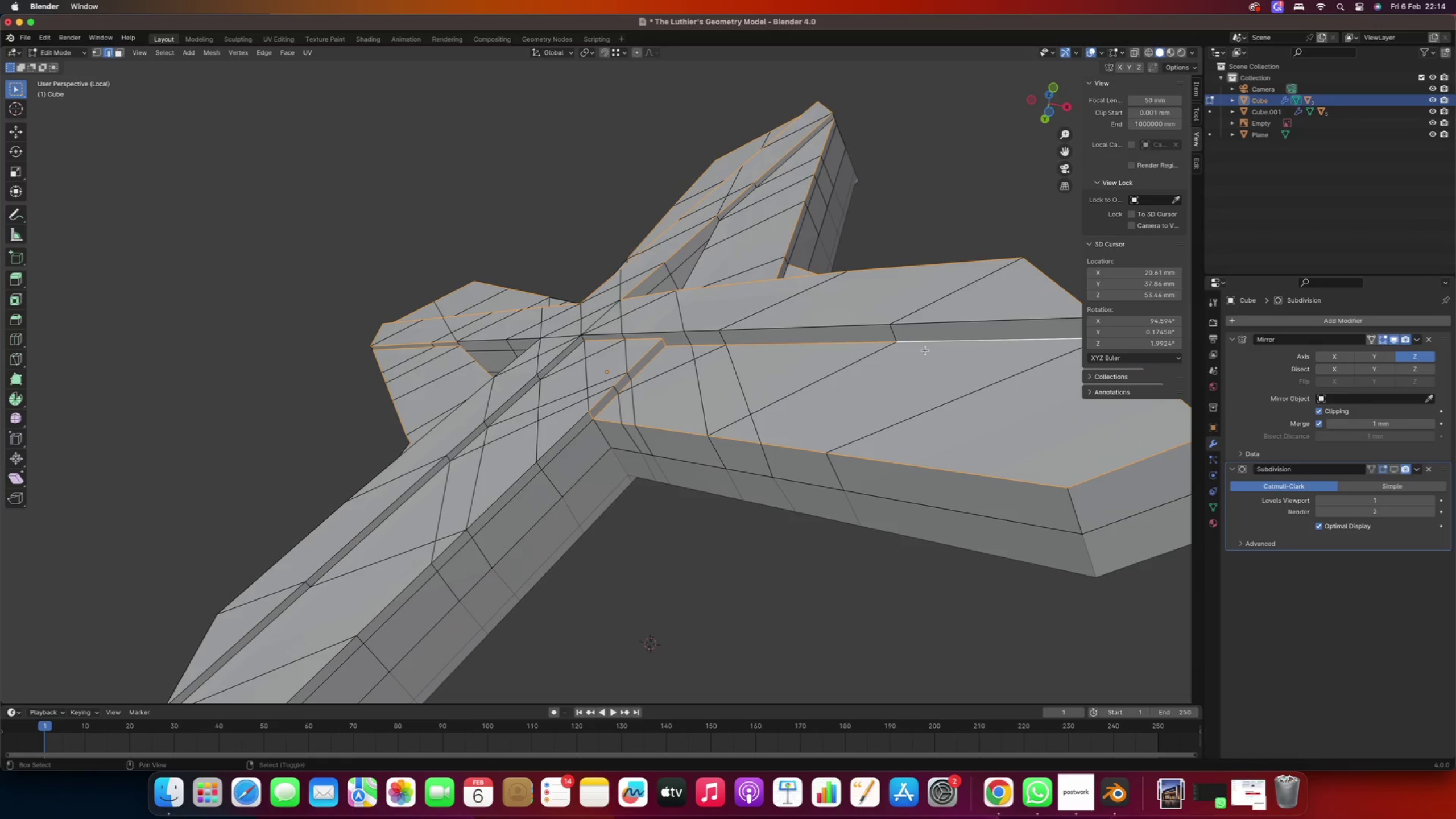 
scroll: coordinate [893, 368], scroll_direction: down, amount: 2.0
 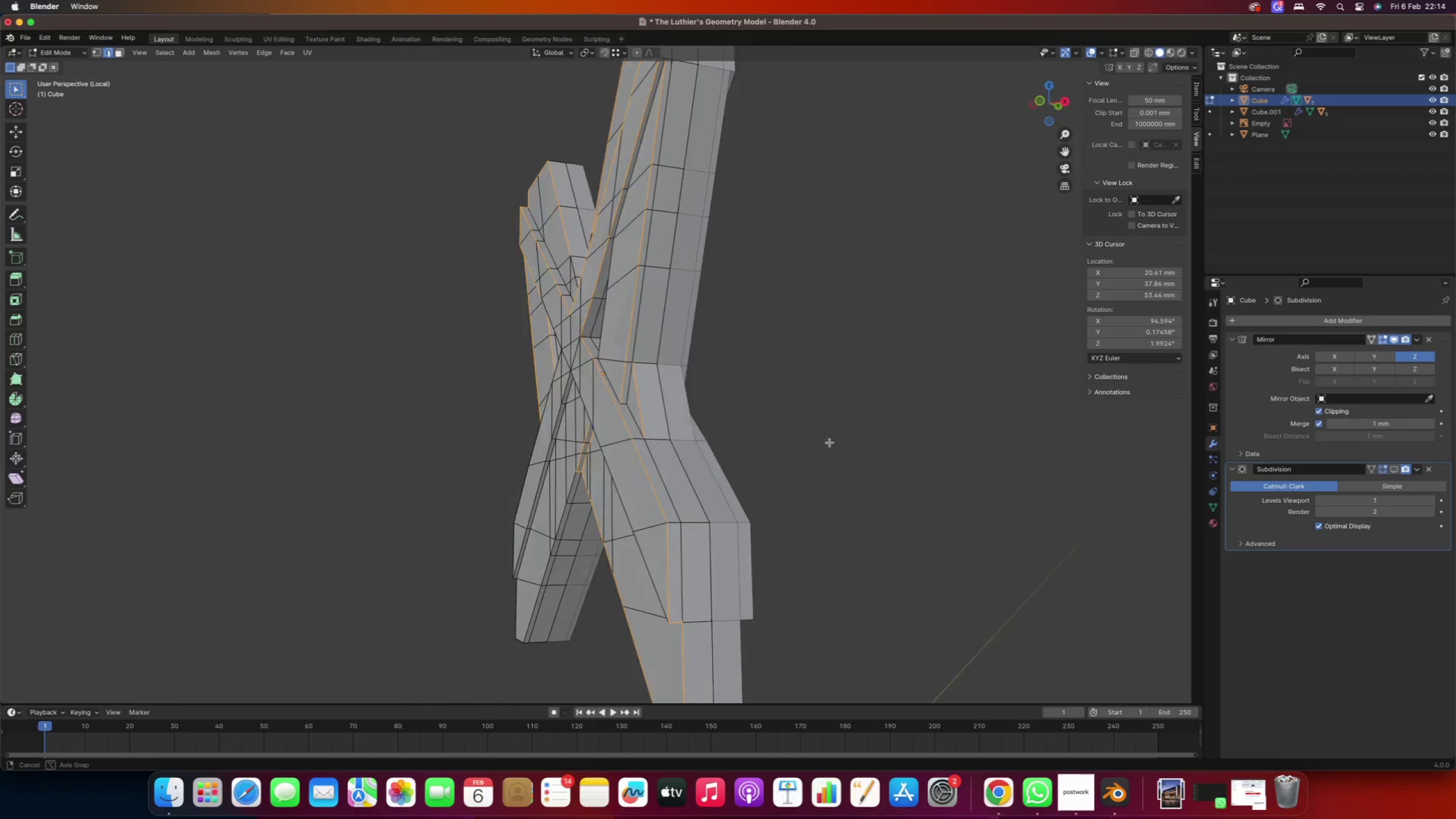 
hold_key(key=ShiftRight, duration=2.4)
 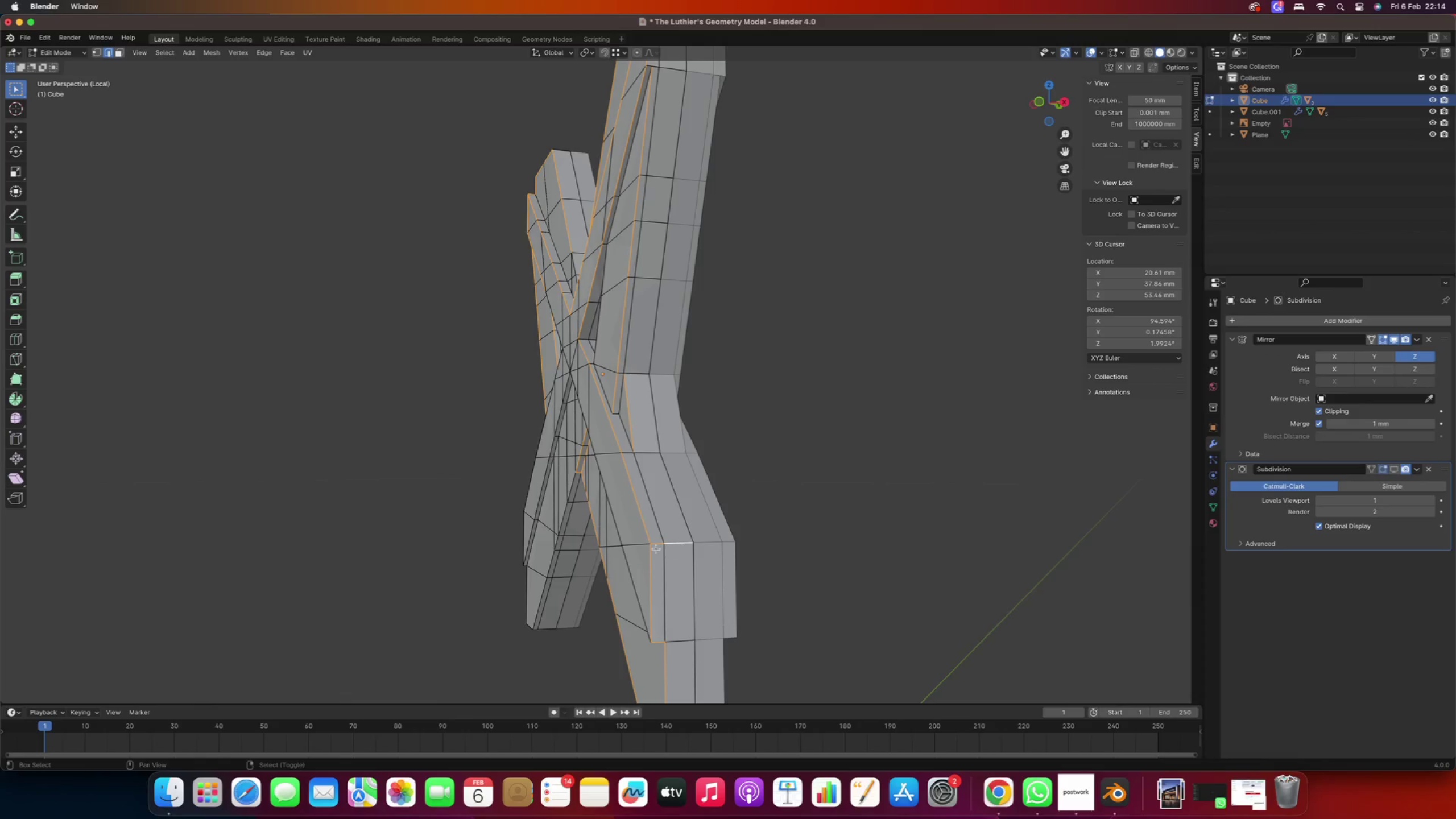 
scroll: coordinate [656, 548], scroll_direction: down, amount: 2.0
 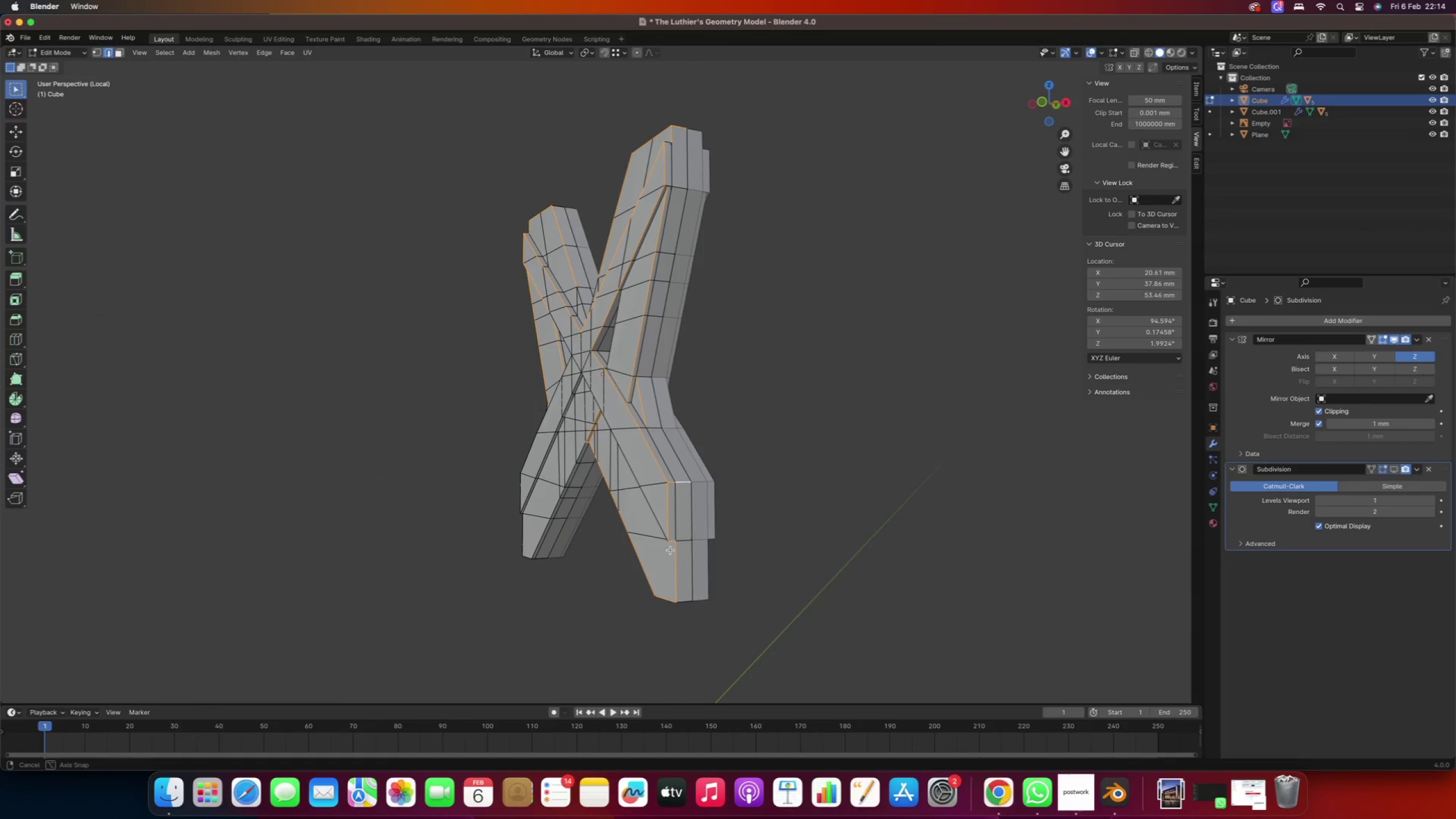 
scroll: coordinate [646, 464], scroll_direction: up, amount: 4.0
 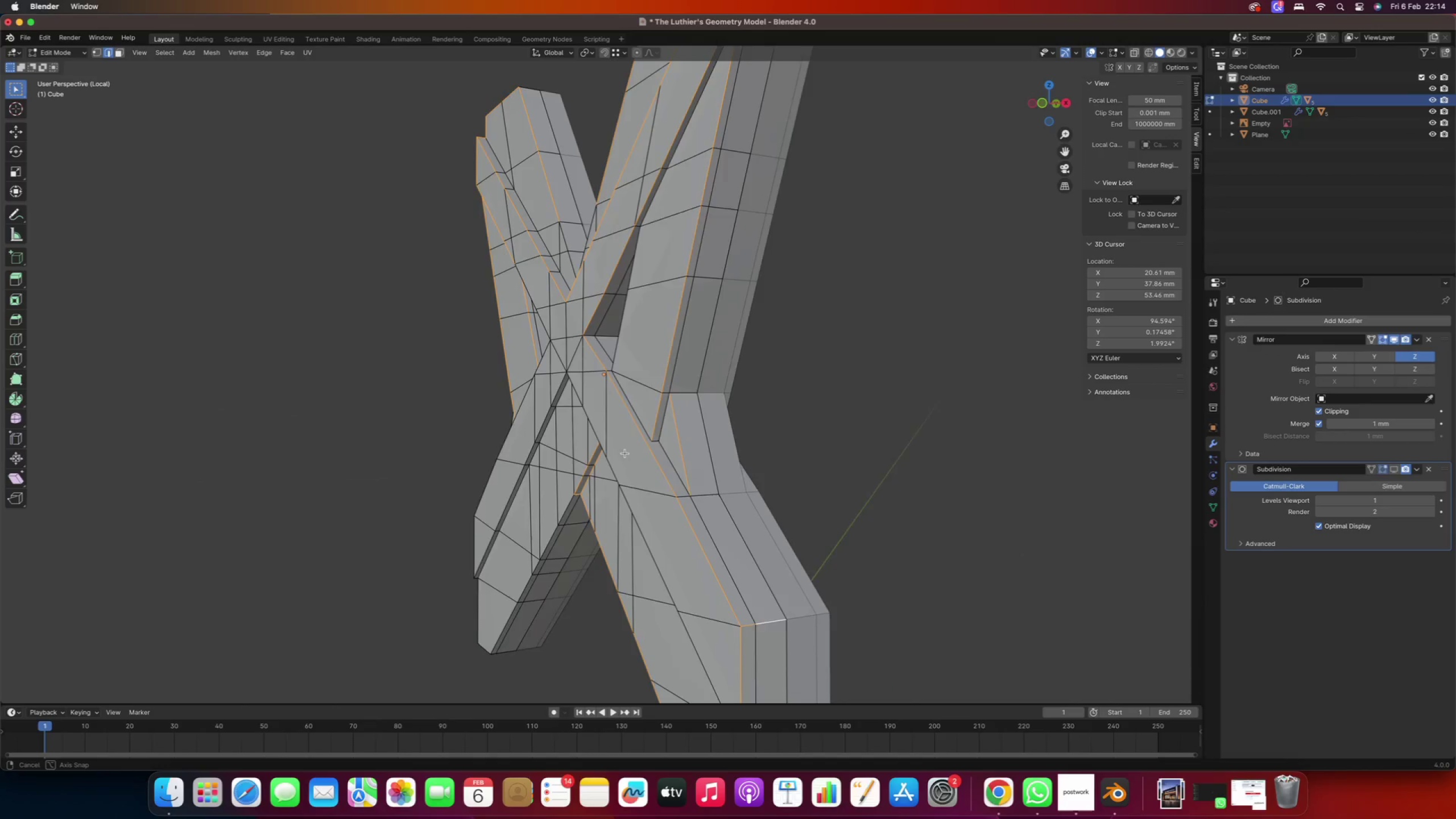 
hold_key(key=ShiftRight, duration=3.09)
right_click([651, 449])
 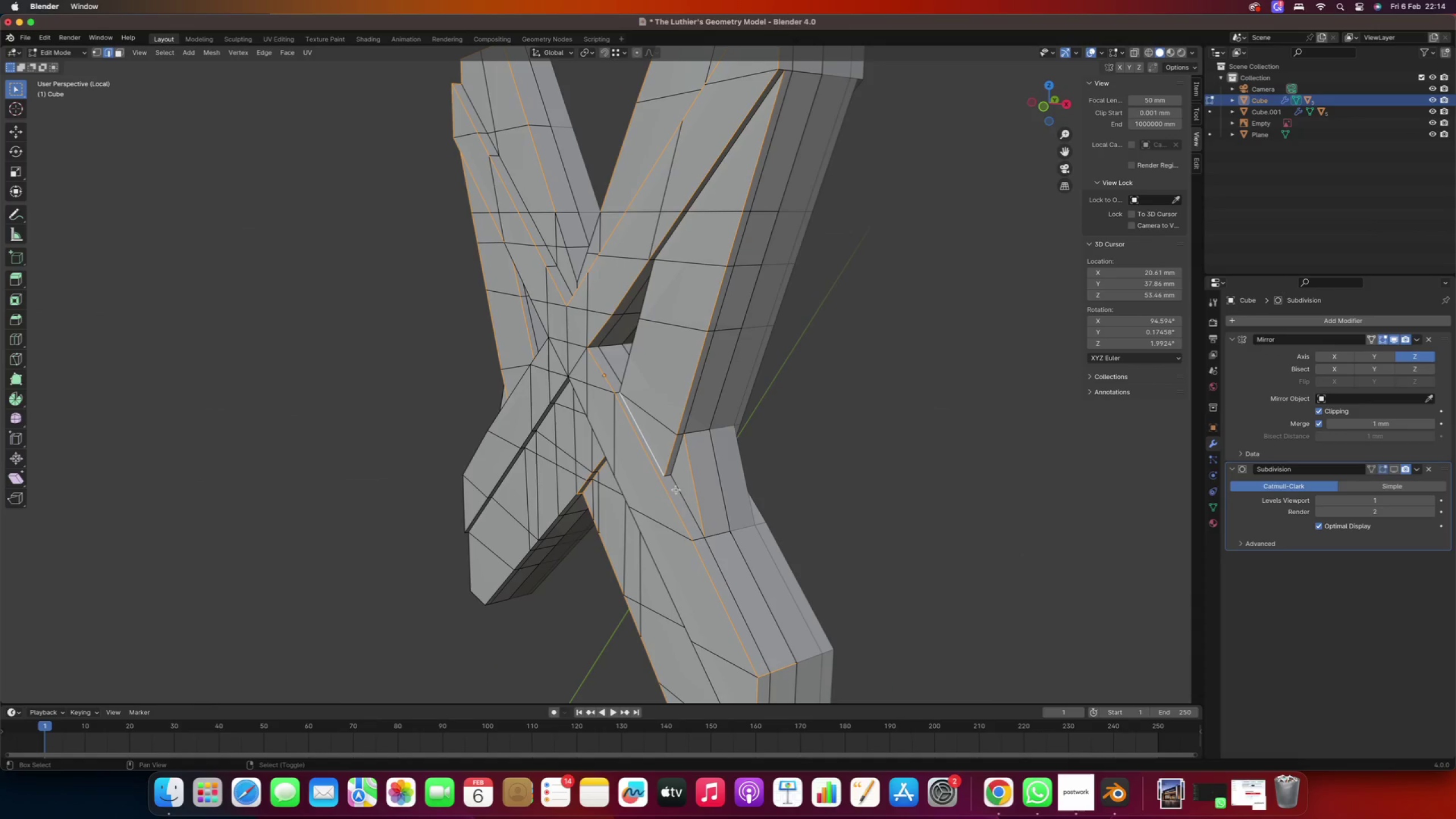 
right_click([677, 492])
 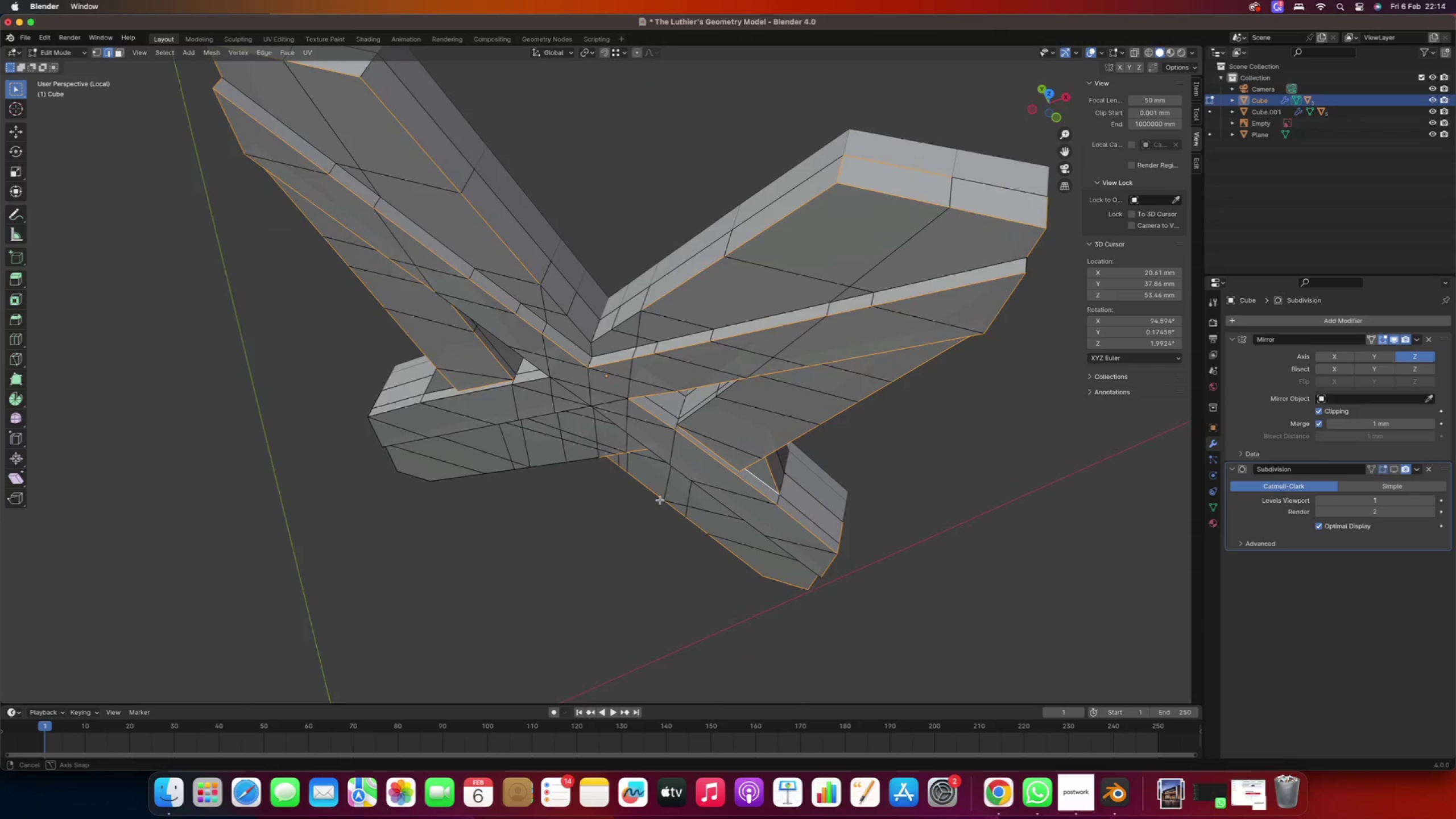 
scroll: coordinate [704, 422], scroll_direction: up, amount: 3.0
 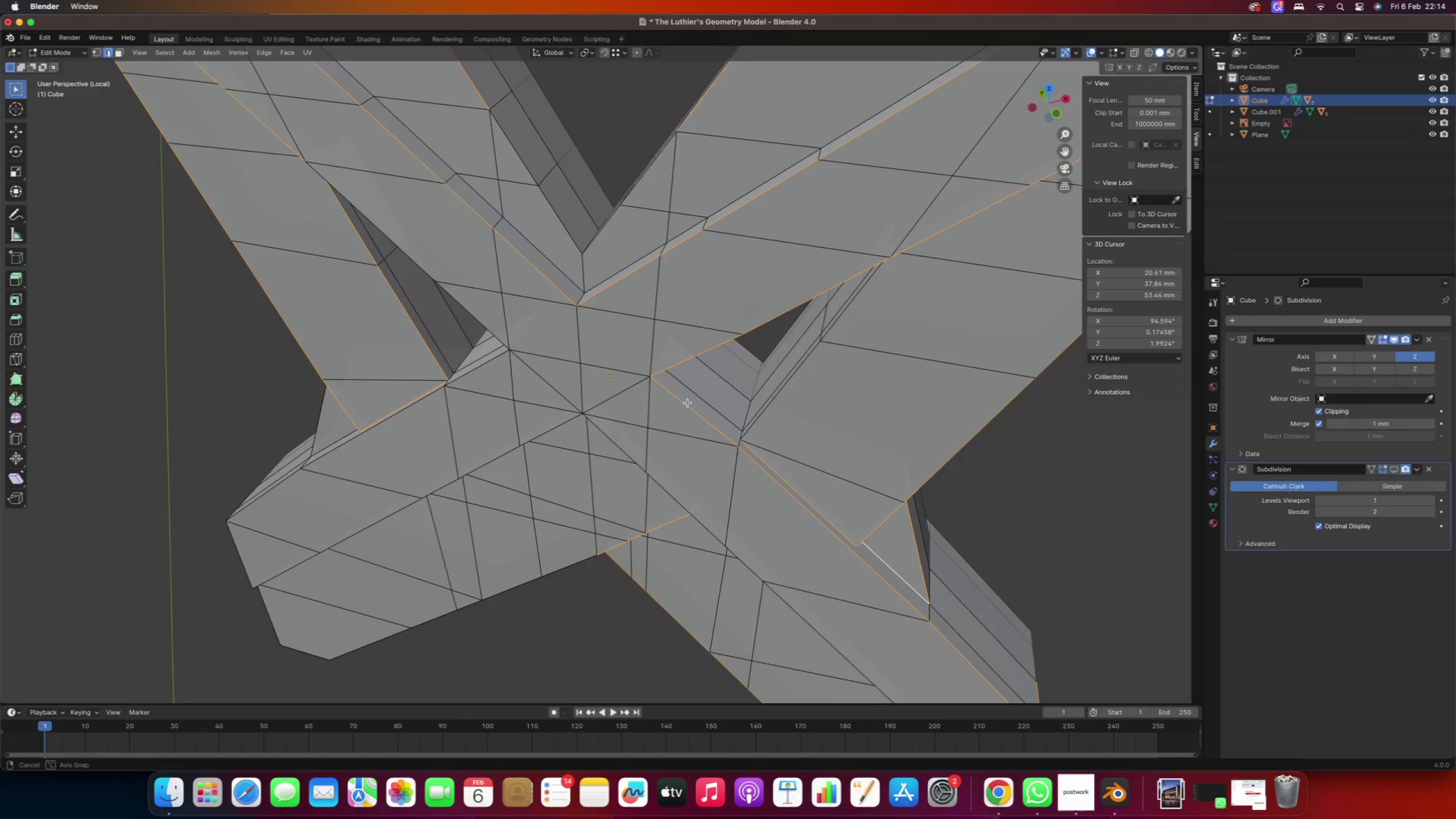 
scroll: coordinate [665, 424], scroll_direction: down, amount: 16.0
 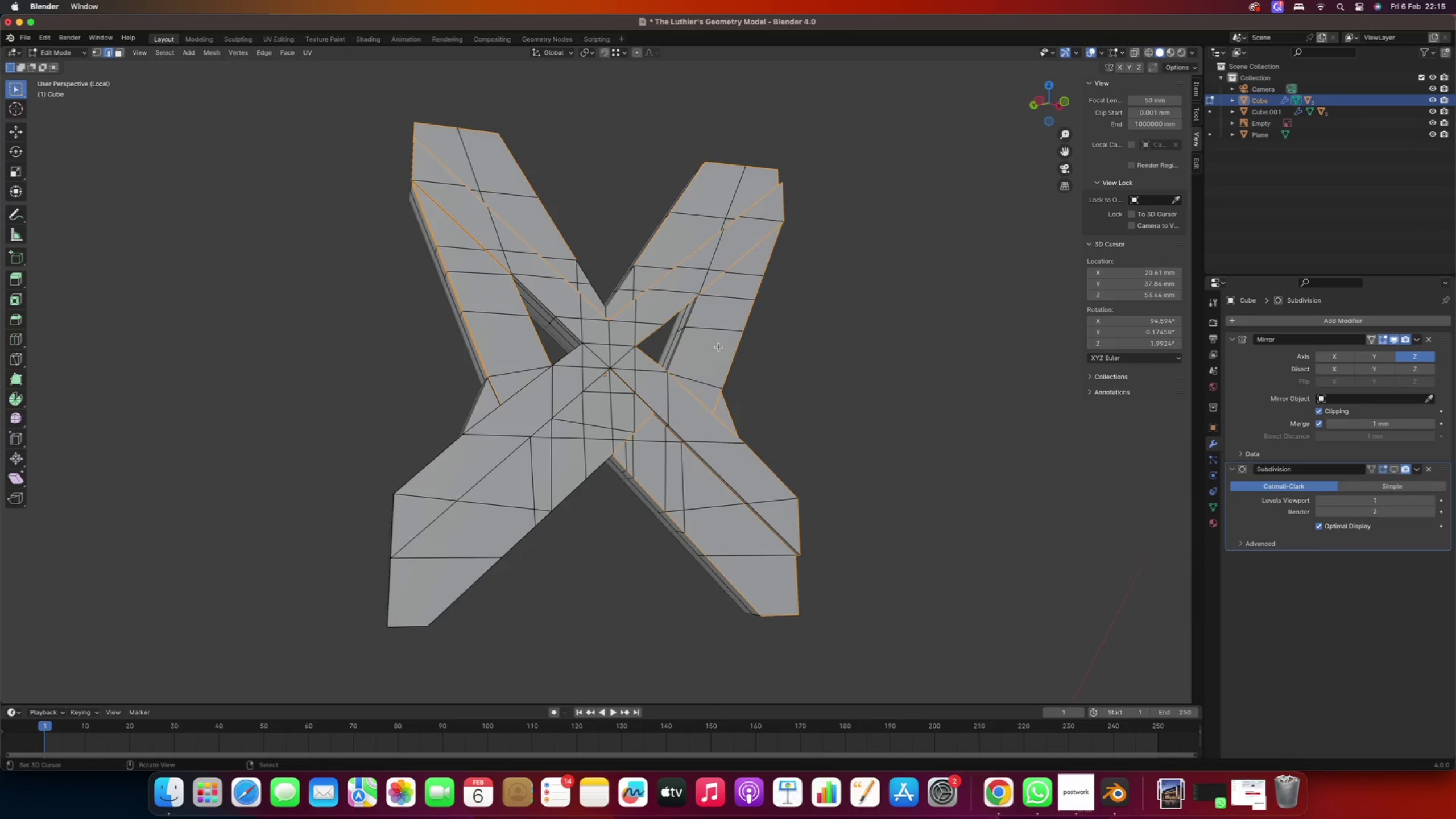 
scroll: coordinate [619, 355], scroll_direction: up, amount: 19.0
 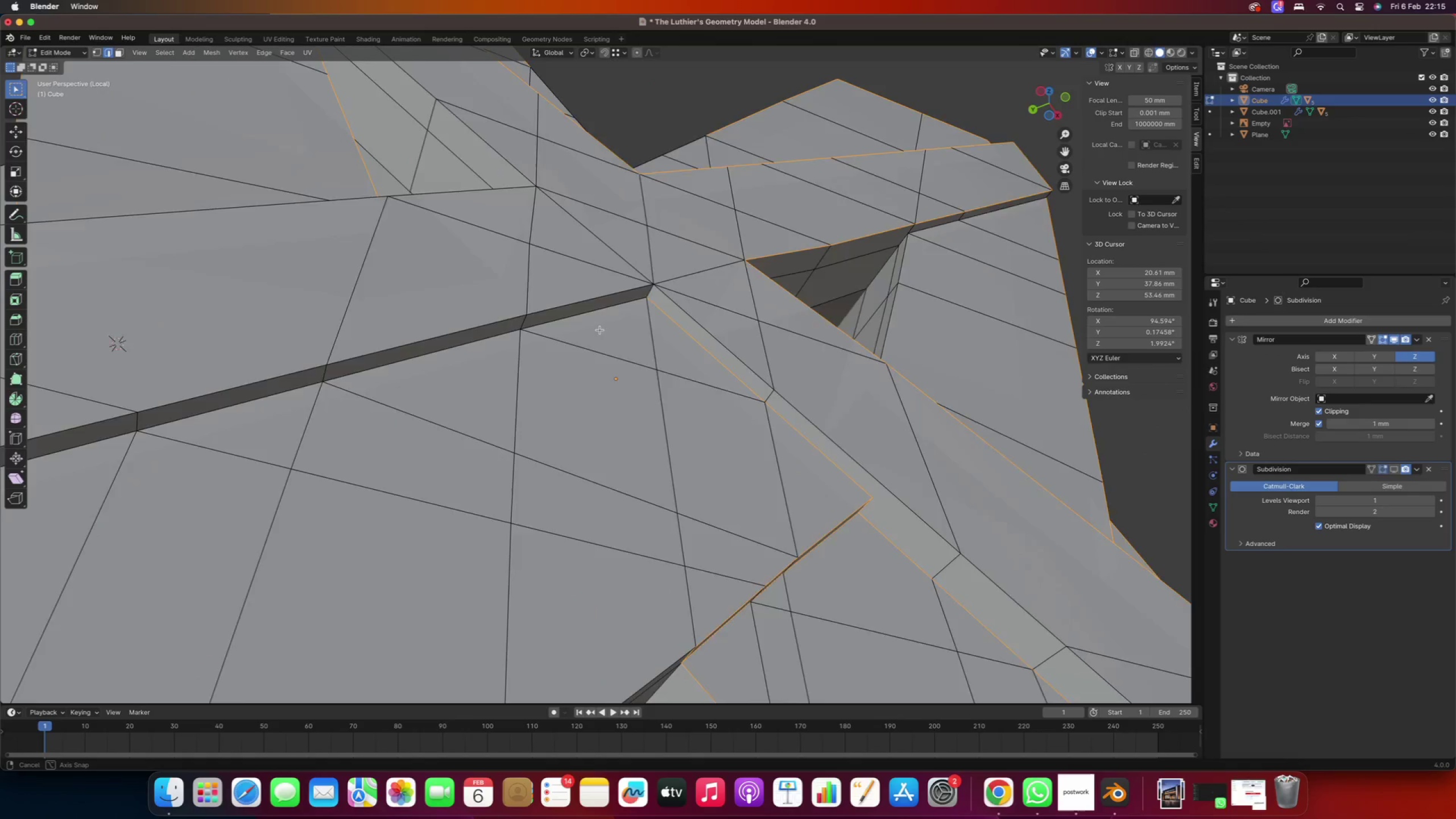 
hold_key(key=ShiftRight, duration=2.22)
right_click([587, 294])
 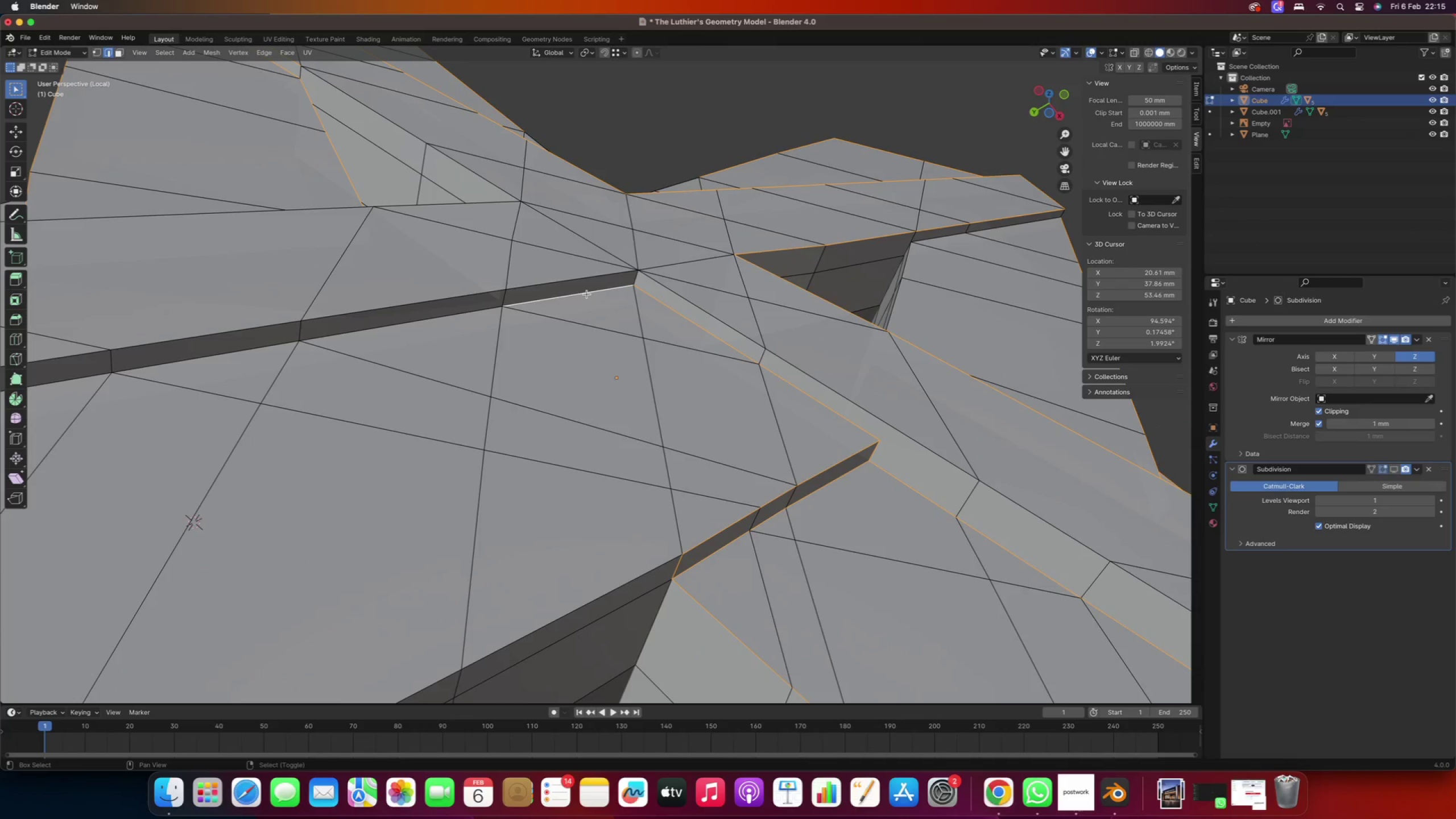 
hold_key(key=AltRight, duration=1.42)
right_click([587, 294])
 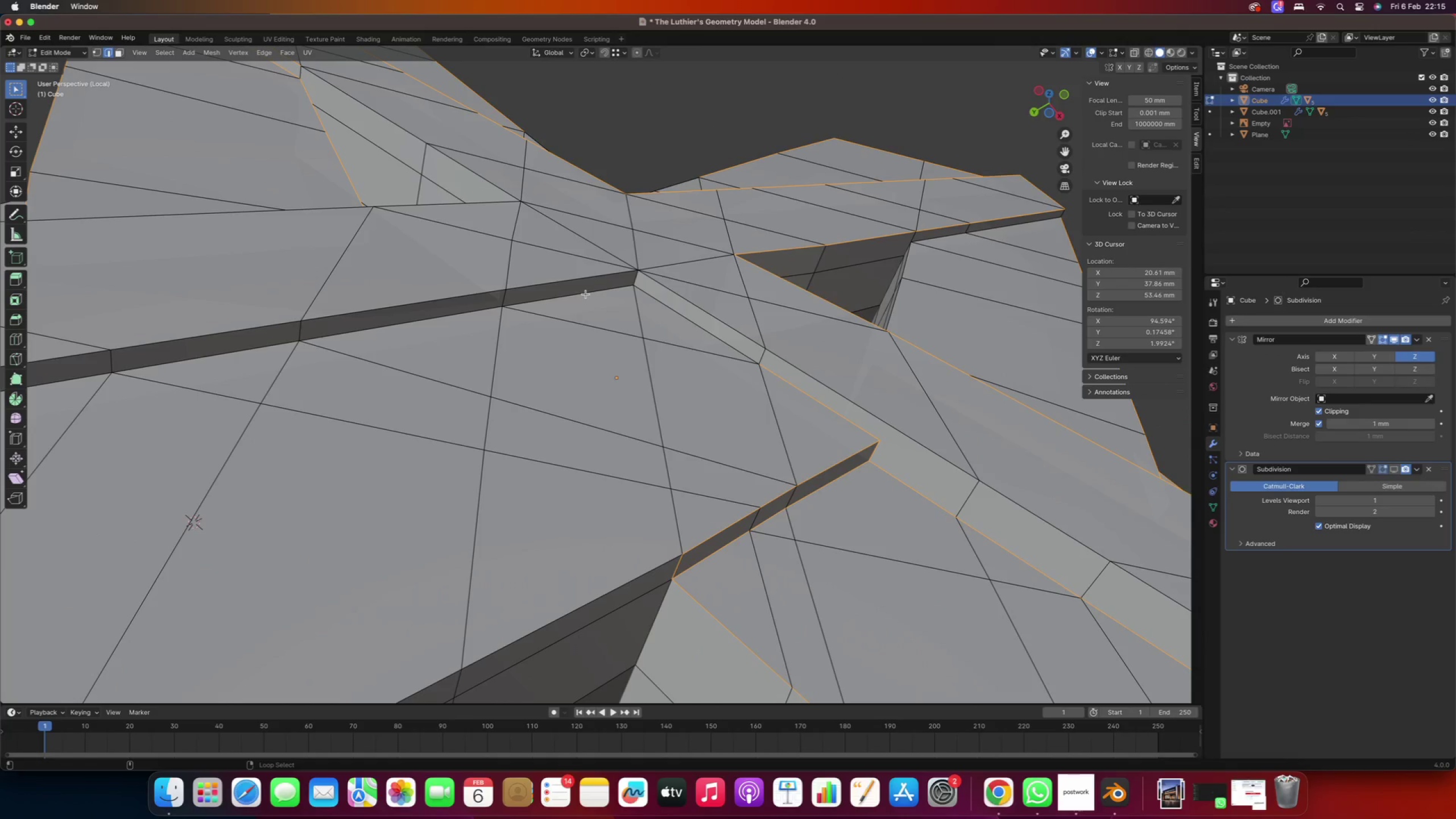 
right_click([585, 294])
 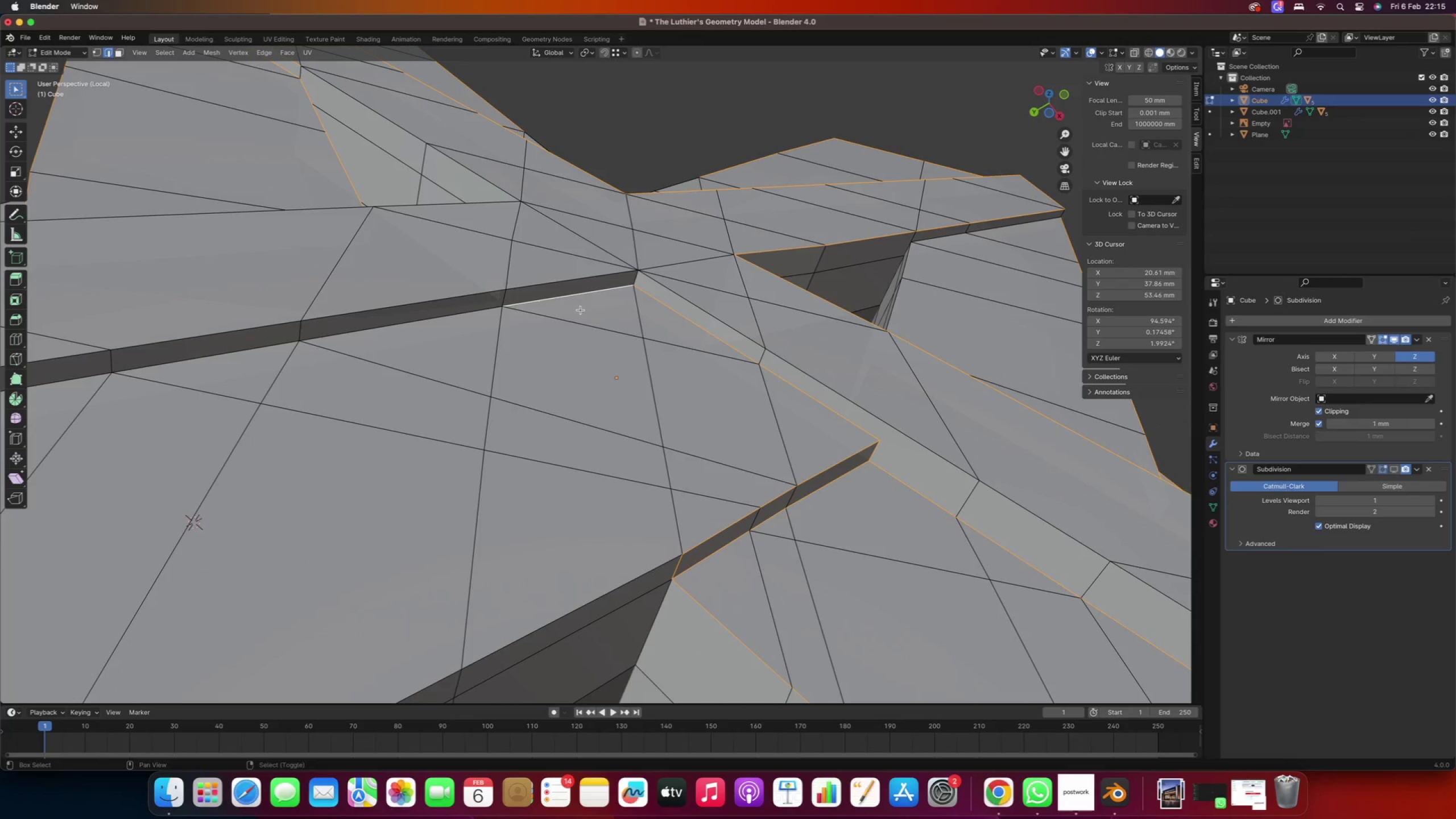 
hold_key(key=ShiftRight, duration=0.44)
right_click([471, 313])
 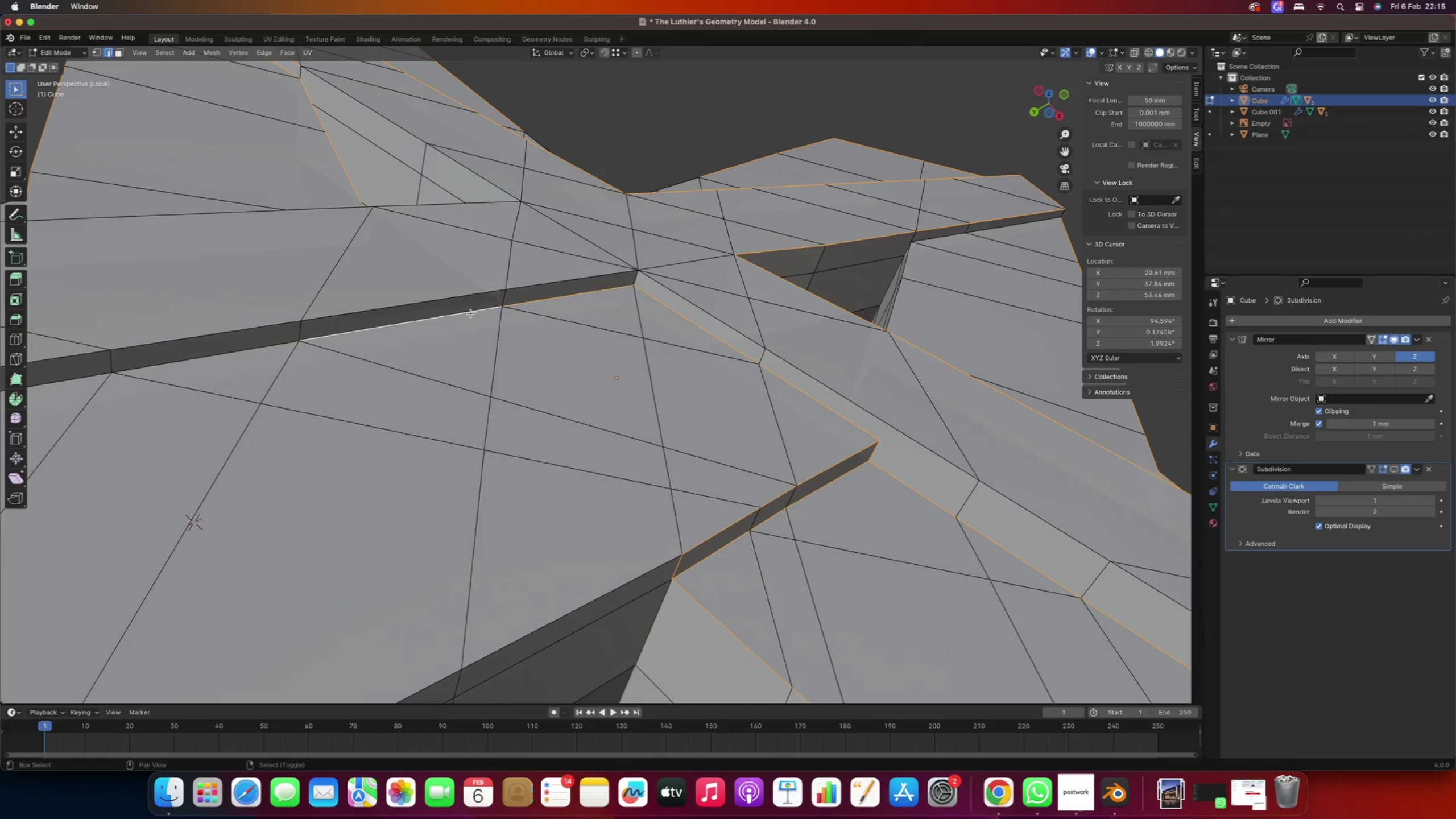 
scroll: coordinate [467, 316], scroll_direction: down, amount: 5.0
 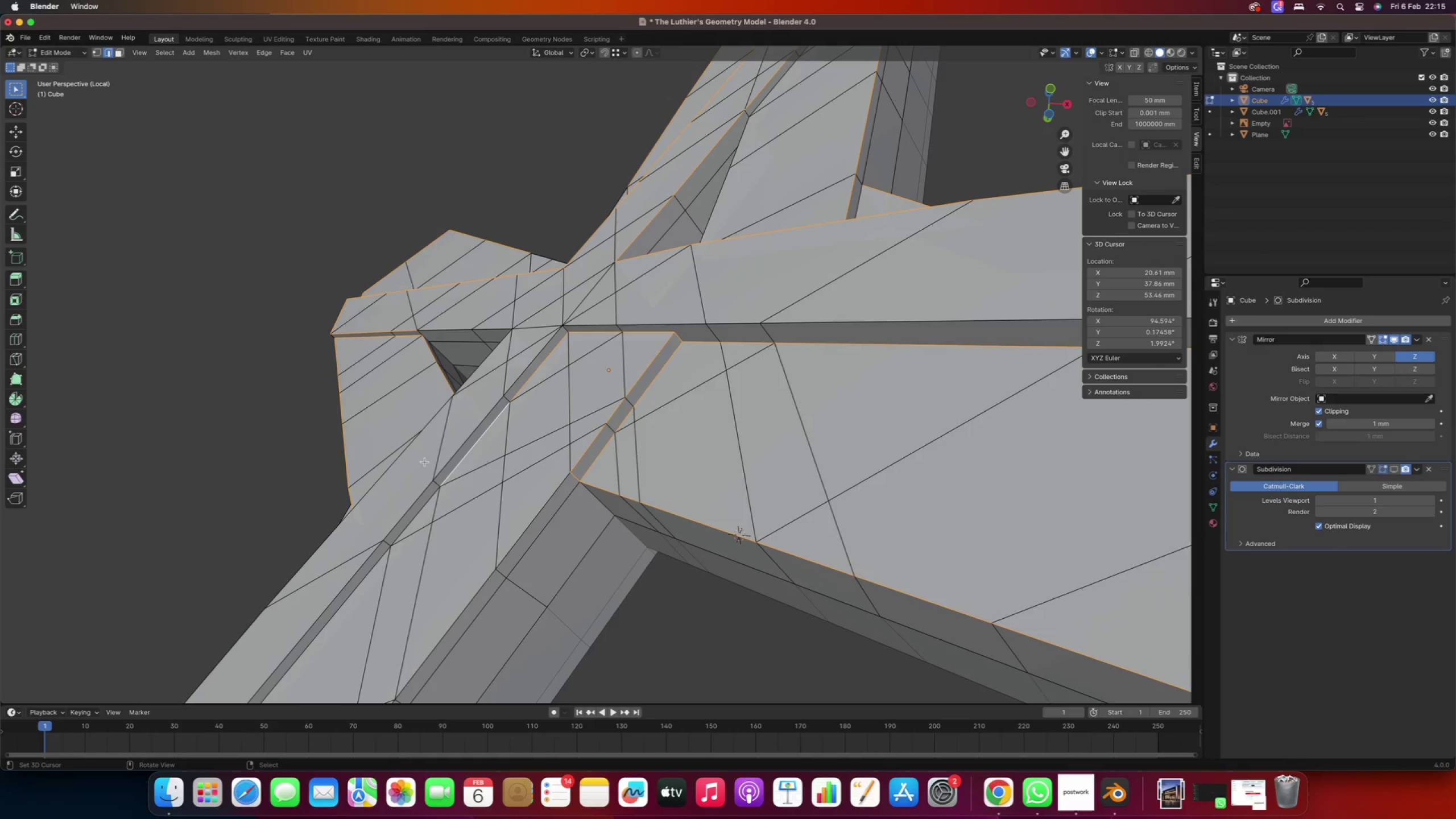 
hold_key(key=ShiftRight, duration=0.51)
 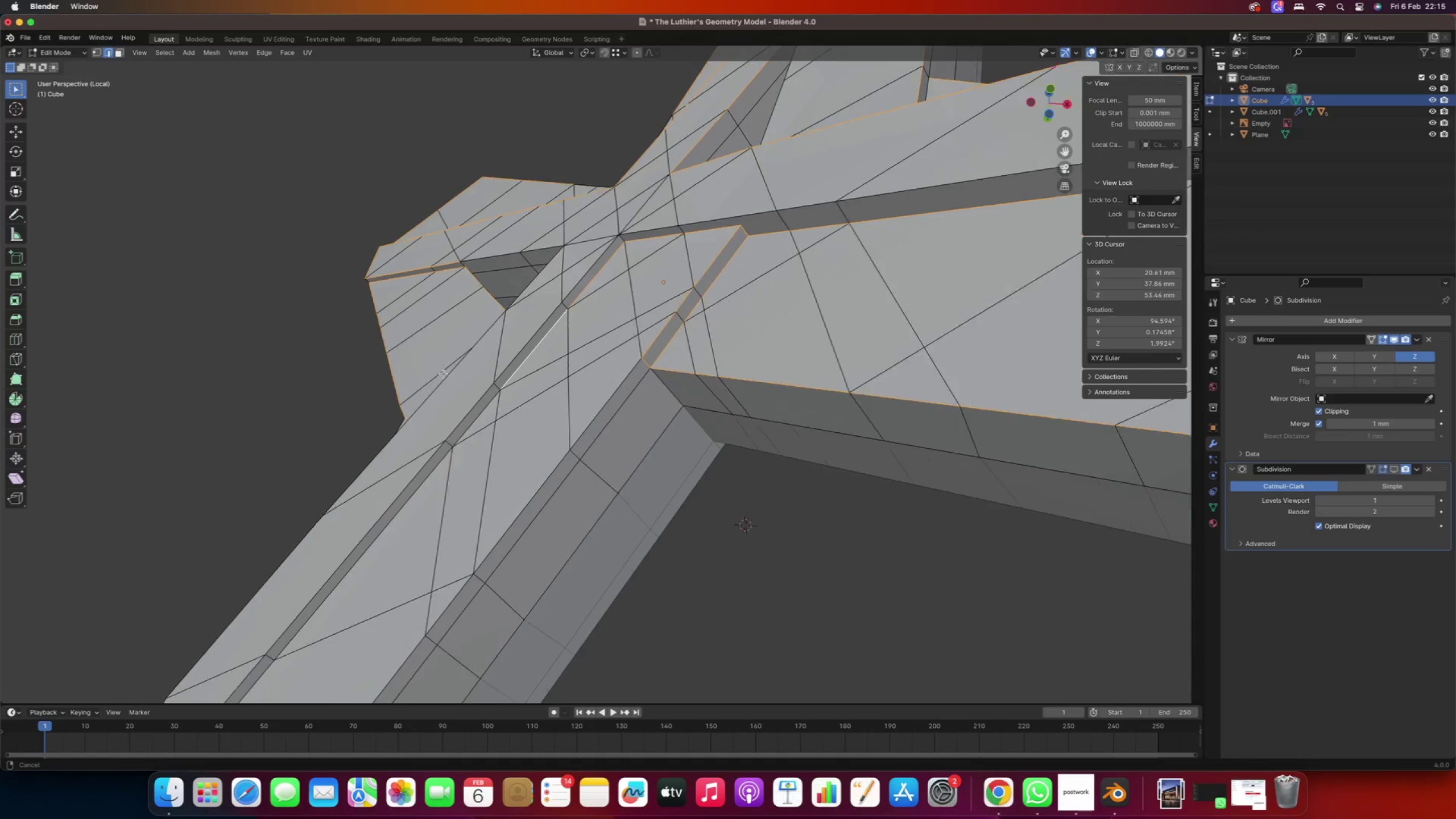 
hold_key(key=ShiftRight, duration=1.1)
 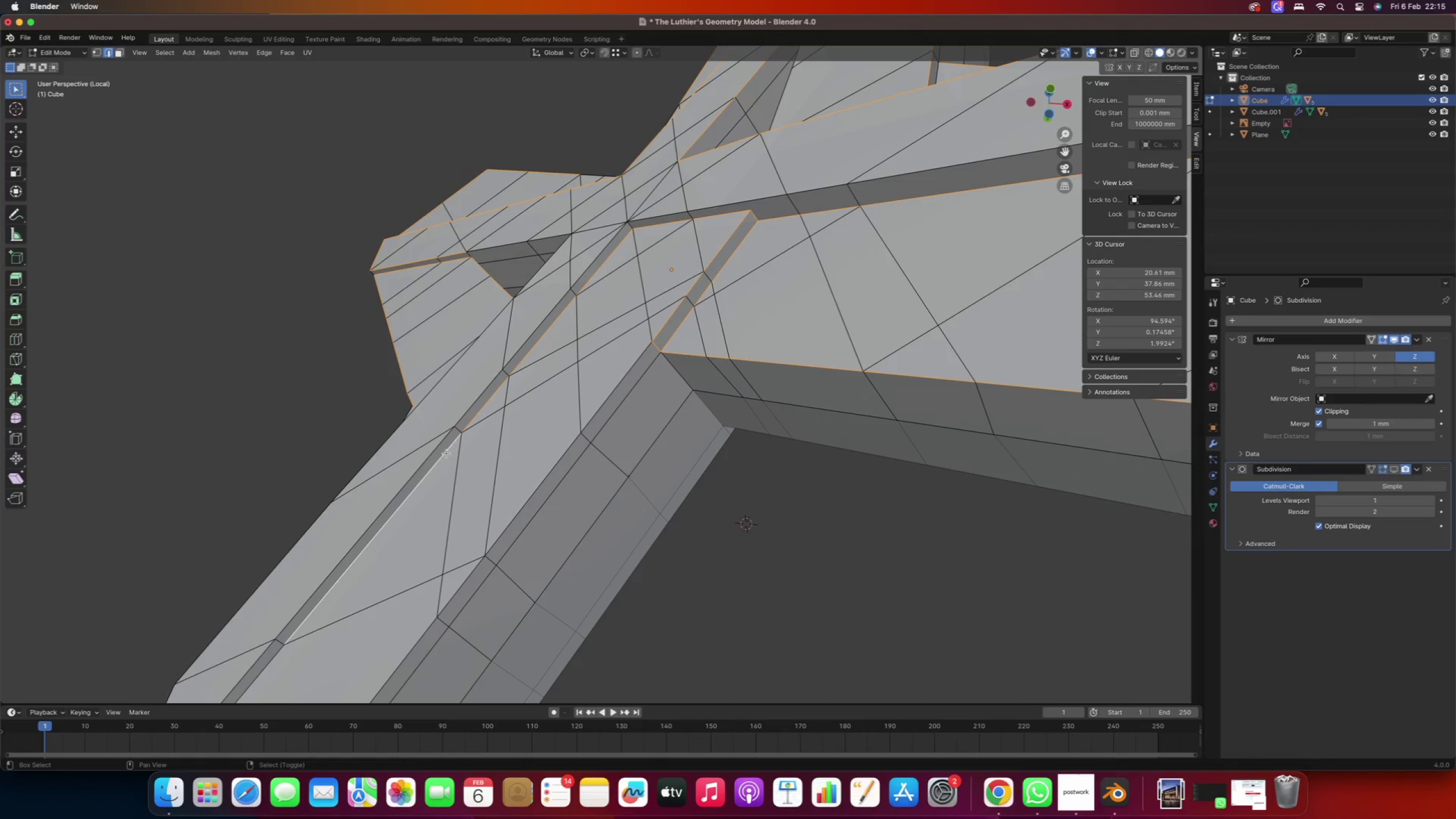 
hold_key(key=ShiftRight, duration=1.24)
 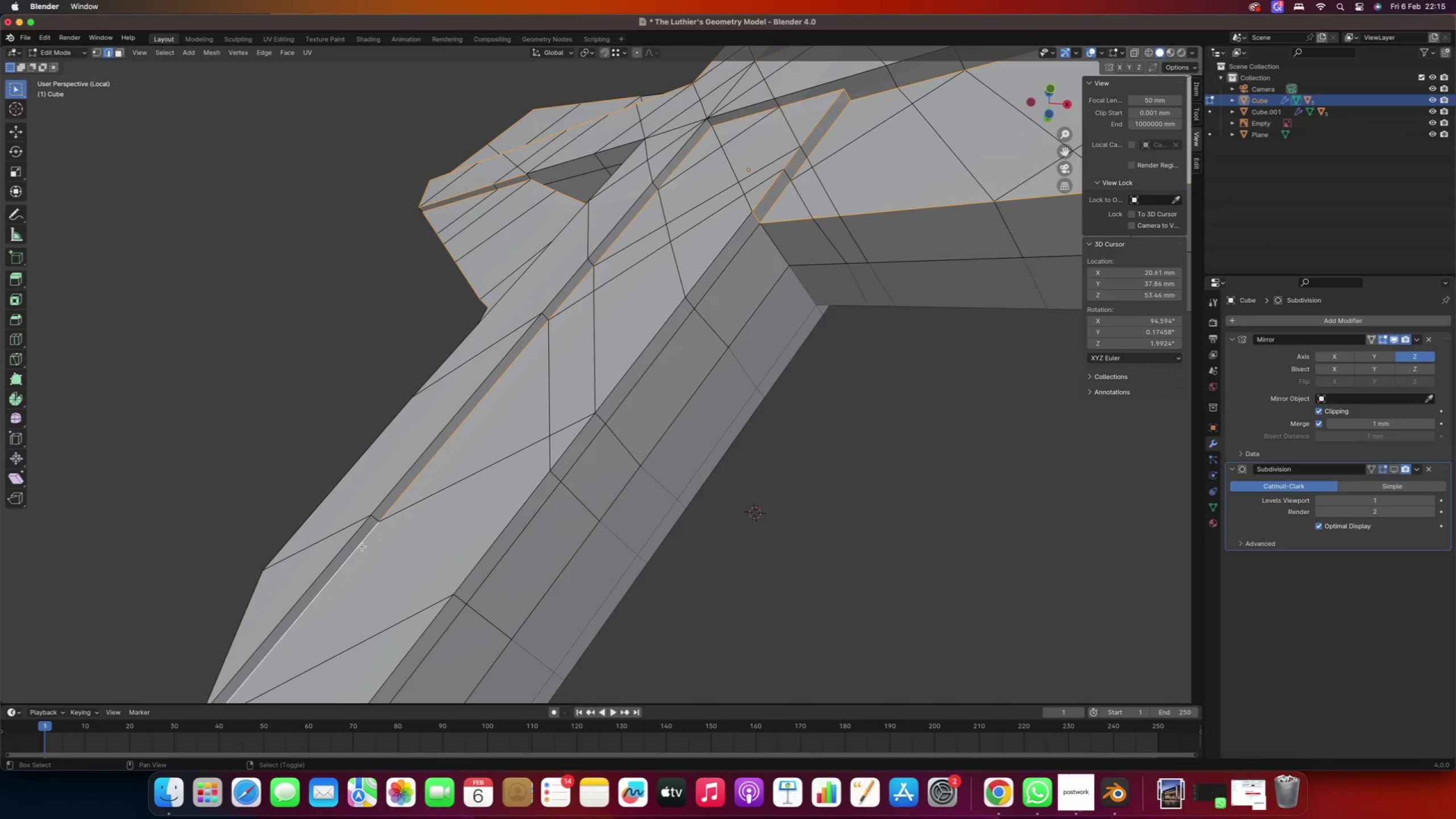 
hold_key(key=ShiftRight, duration=0.66)
 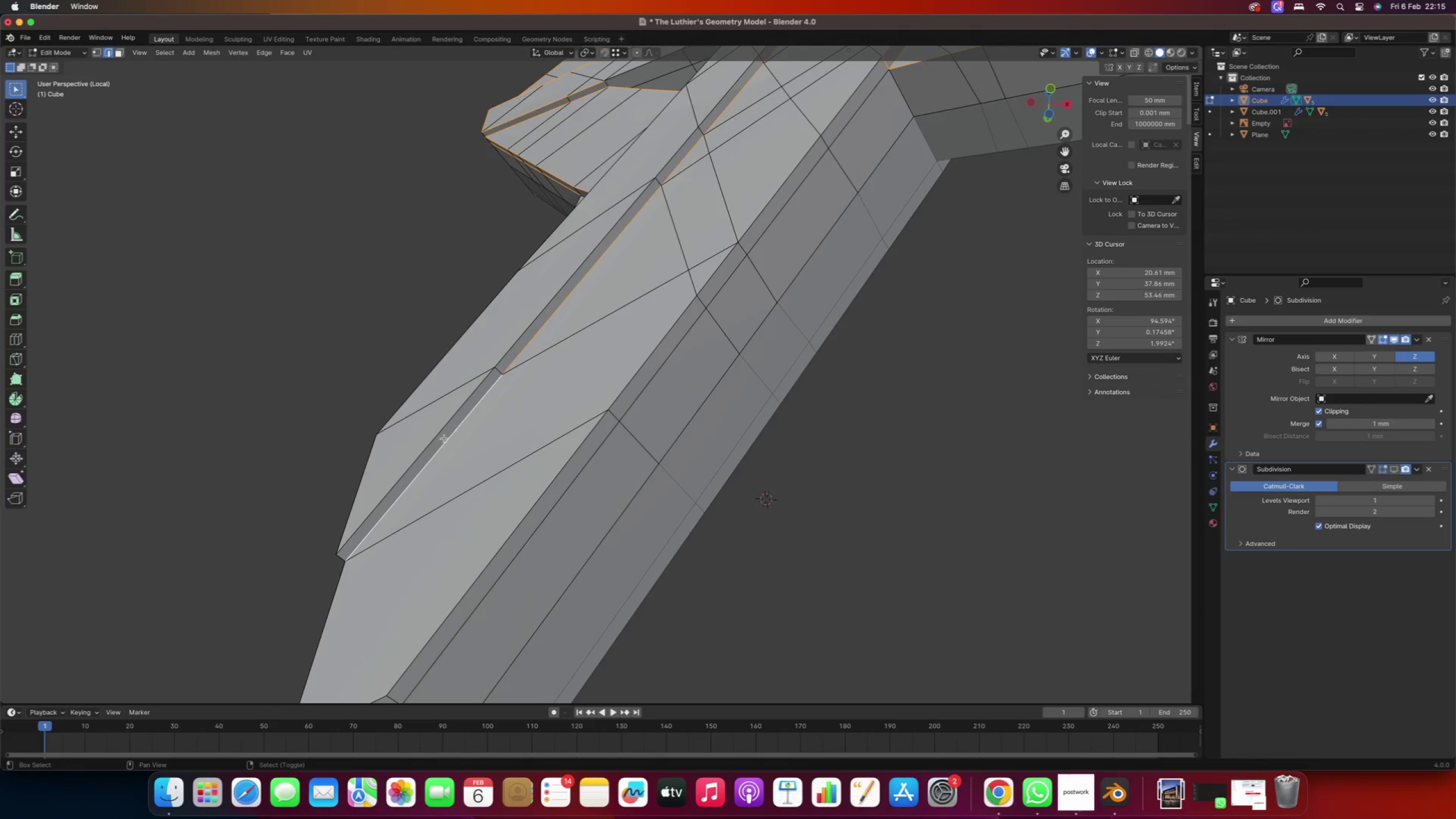 
scroll: coordinate [438, 444], scroll_direction: down, amount: 5.0
 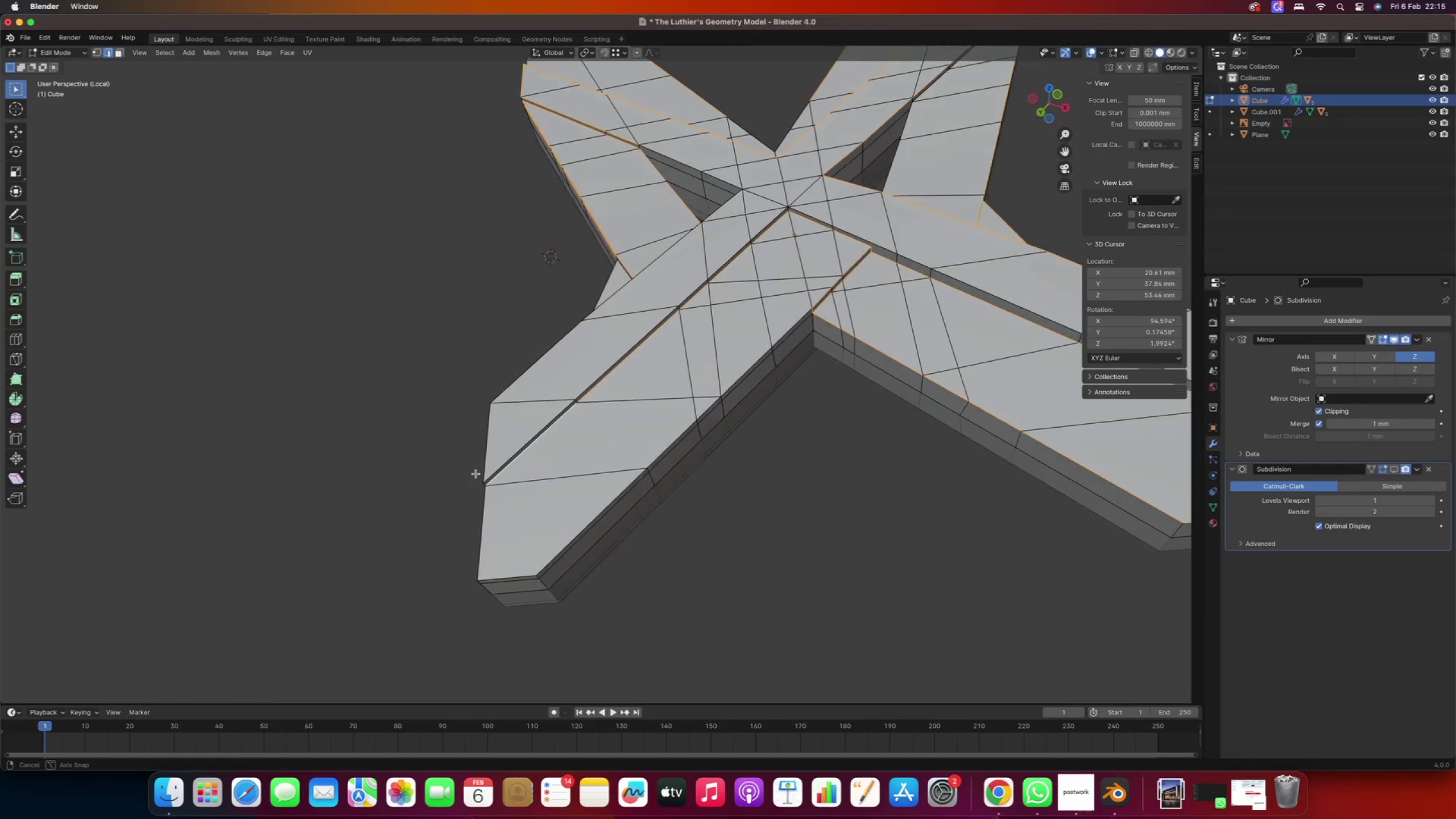 
key(Shift+ShiftRight)
 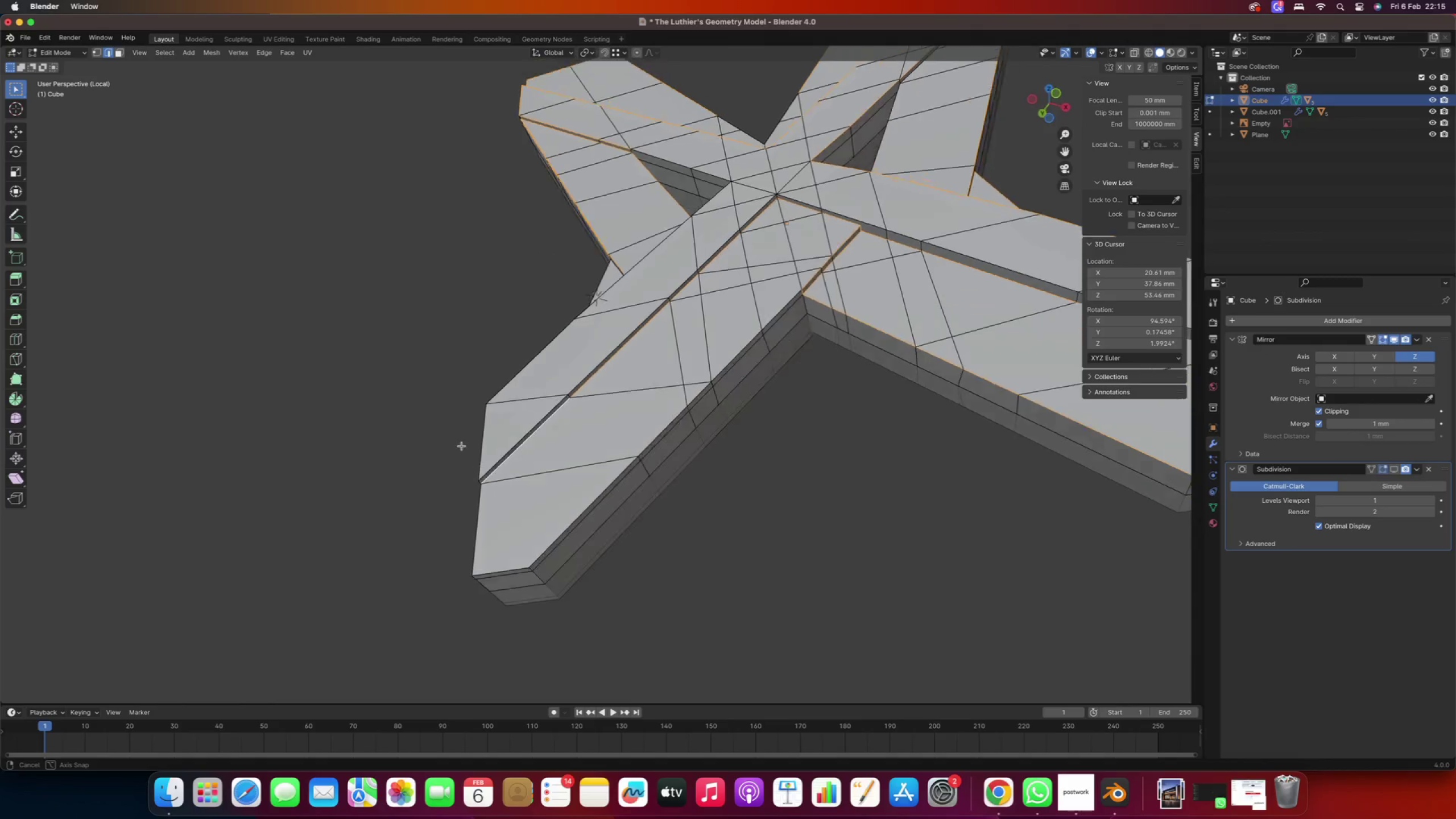 
hold_key(key=ShiftRight, duration=7.52)
 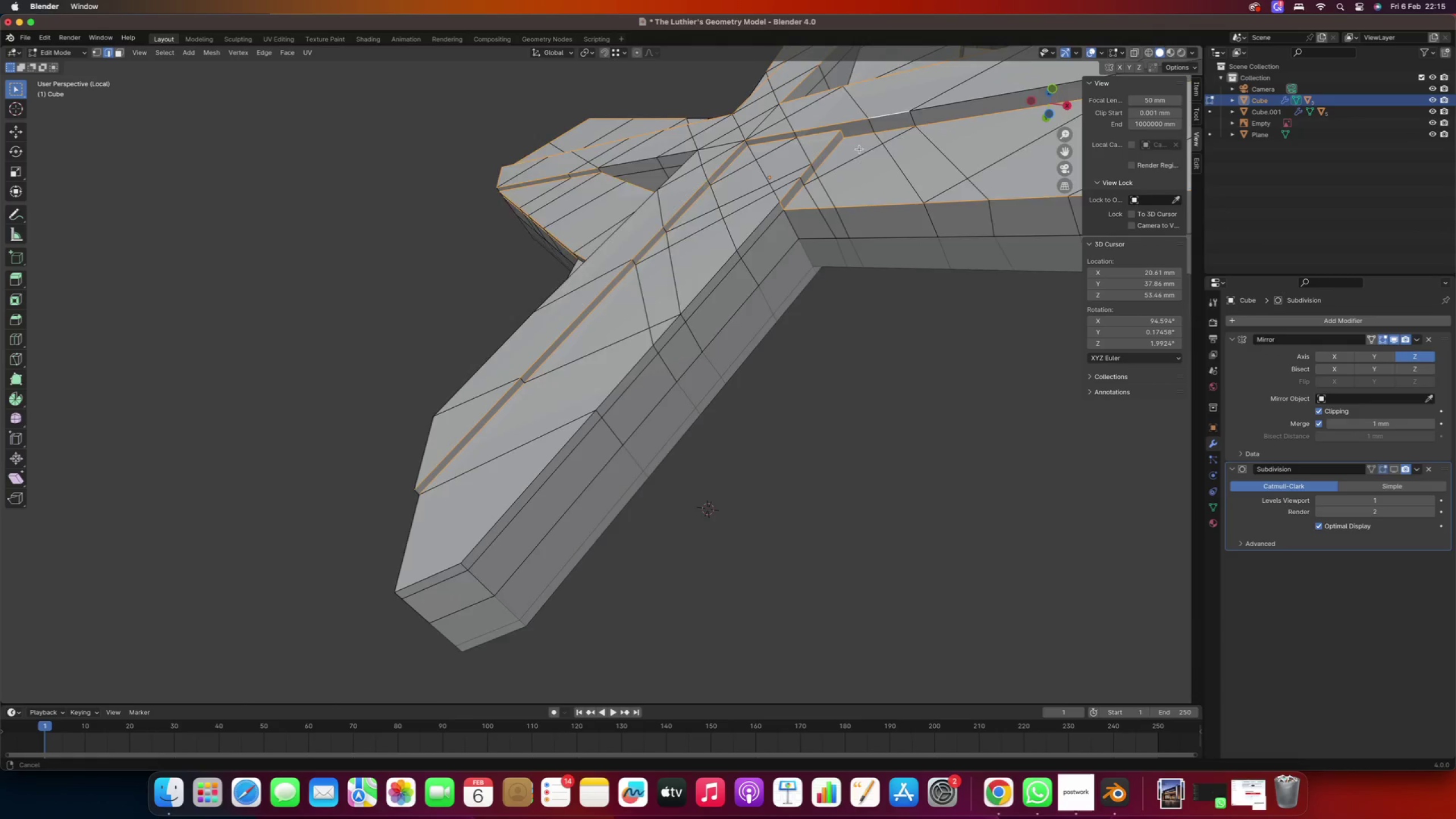 
scroll: coordinate [469, 421], scroll_direction: up, amount: 1.0
 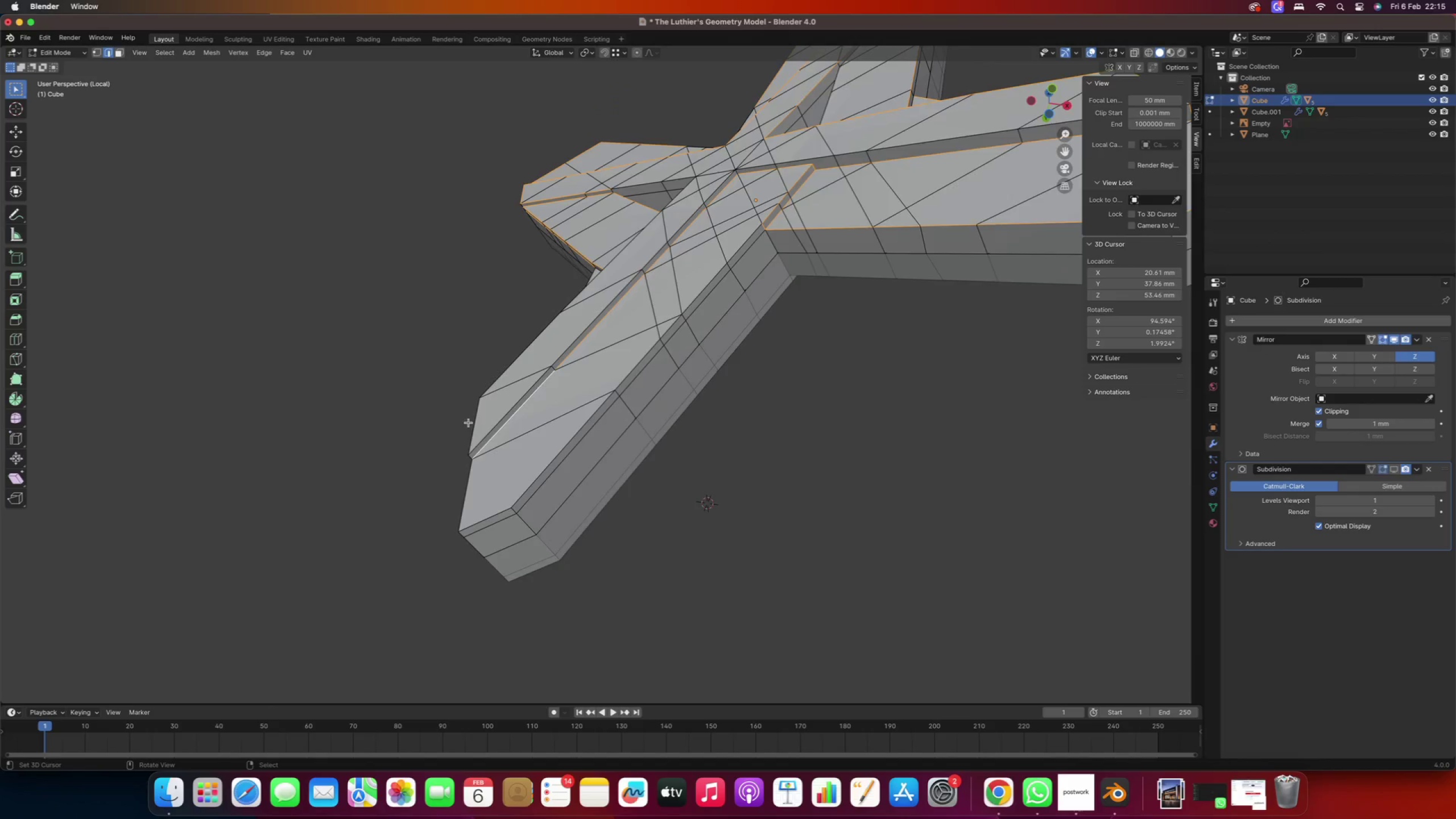 
right_click([691, 198])
 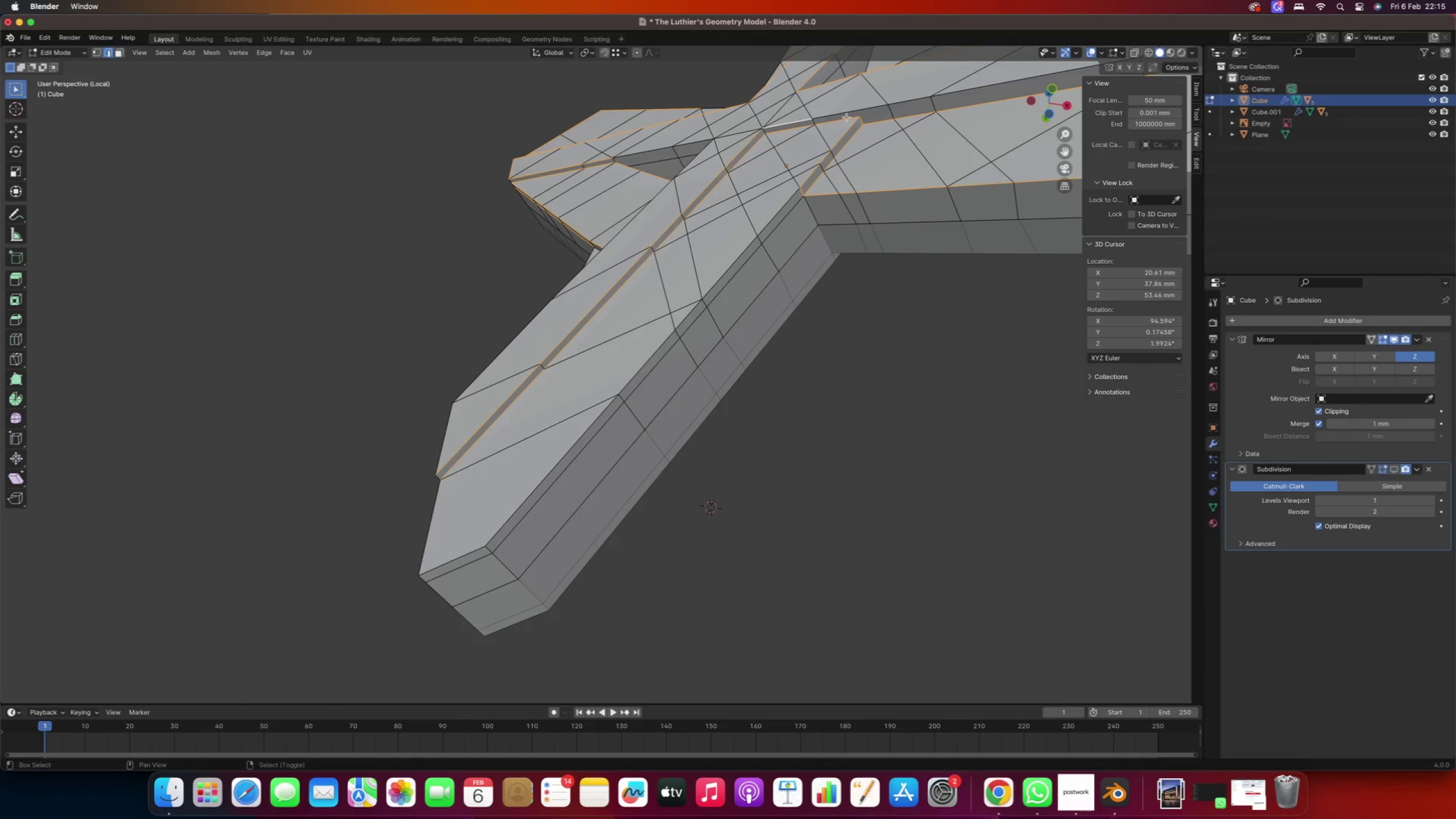 
right_click([908, 106])
 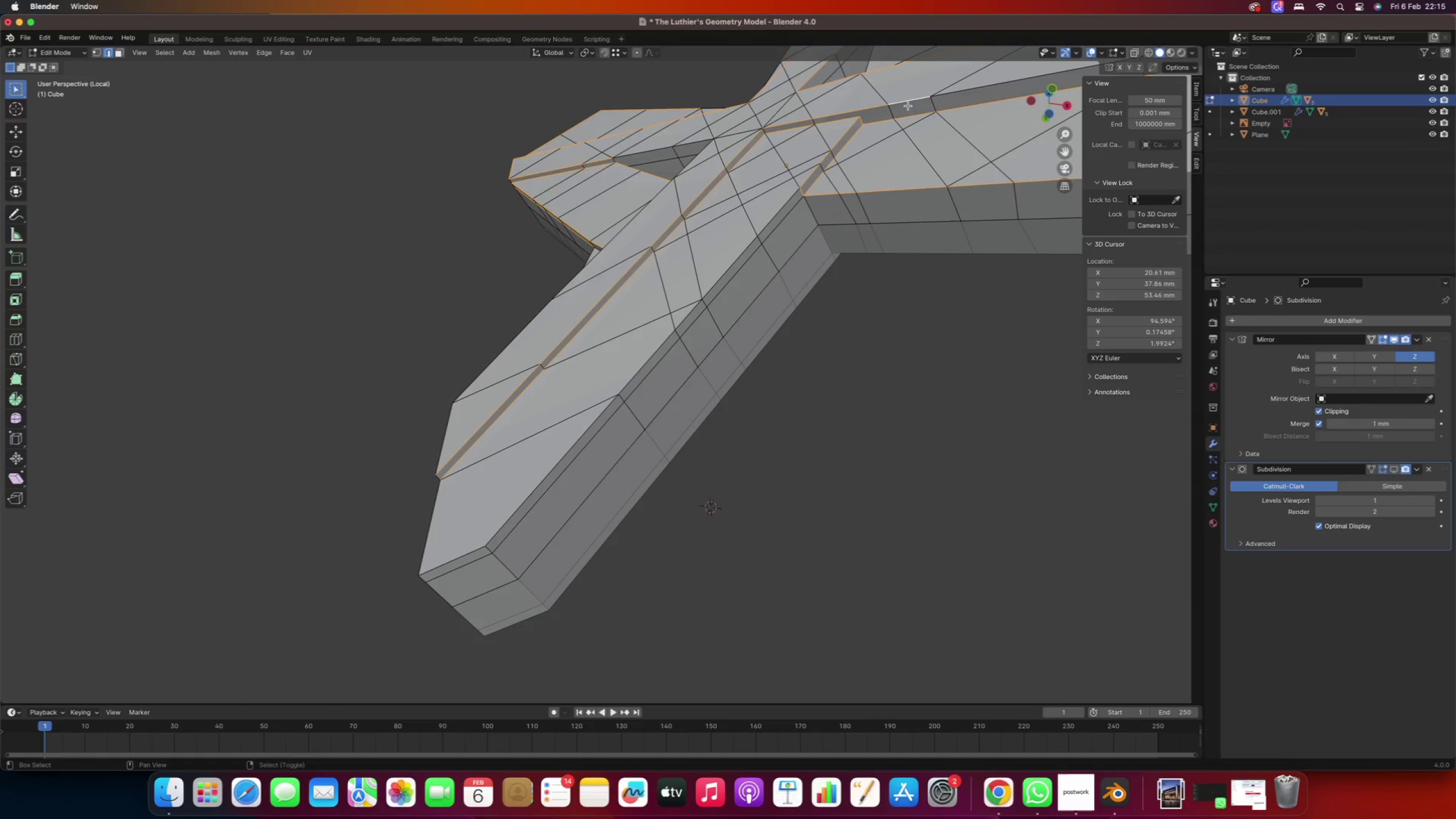 
hold_key(key=ShiftRight, duration=1.15)
right_click([857, 175])
 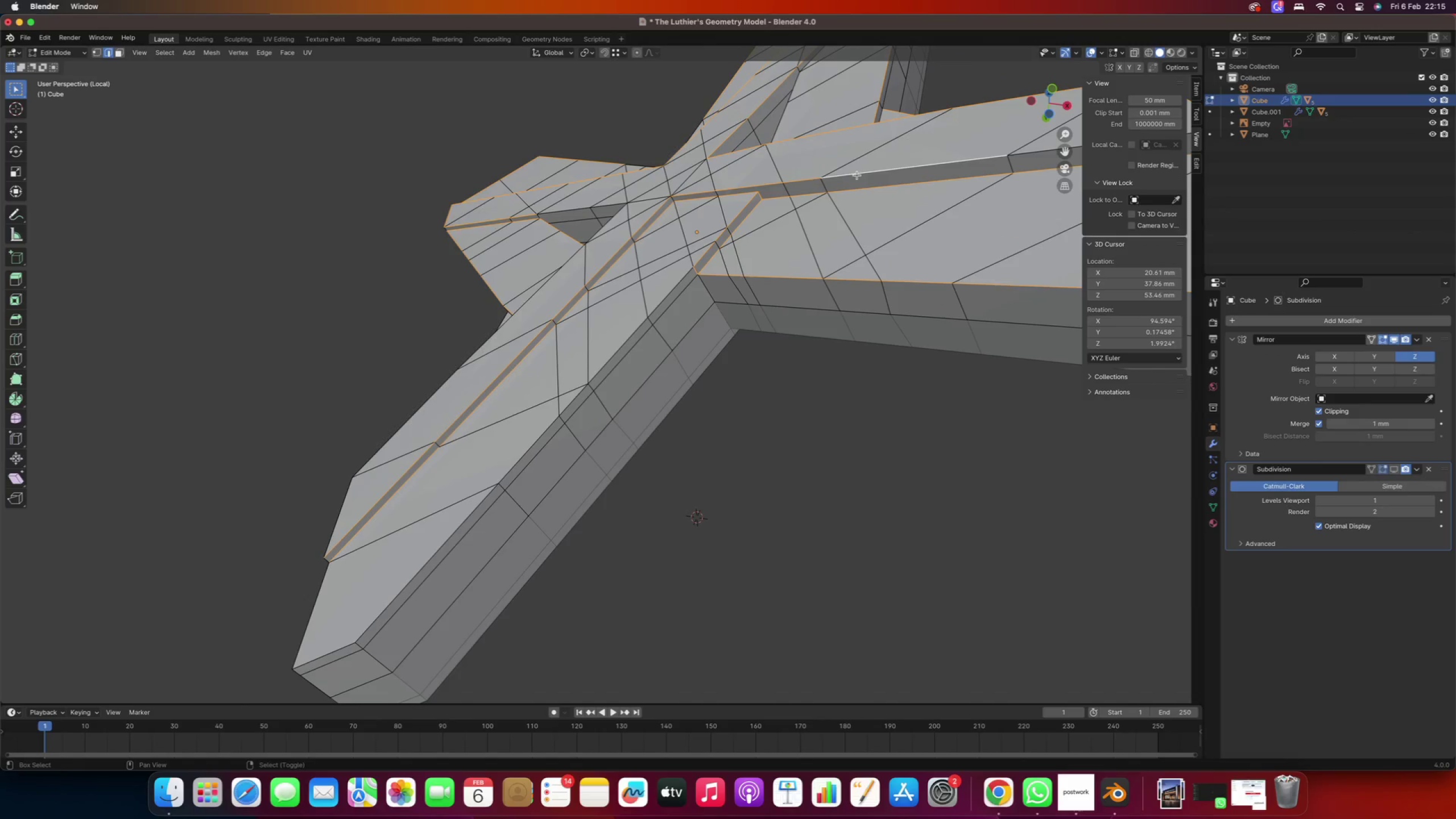 
hold_key(key=ShiftRight, duration=1.5)
right_click([846, 168])
 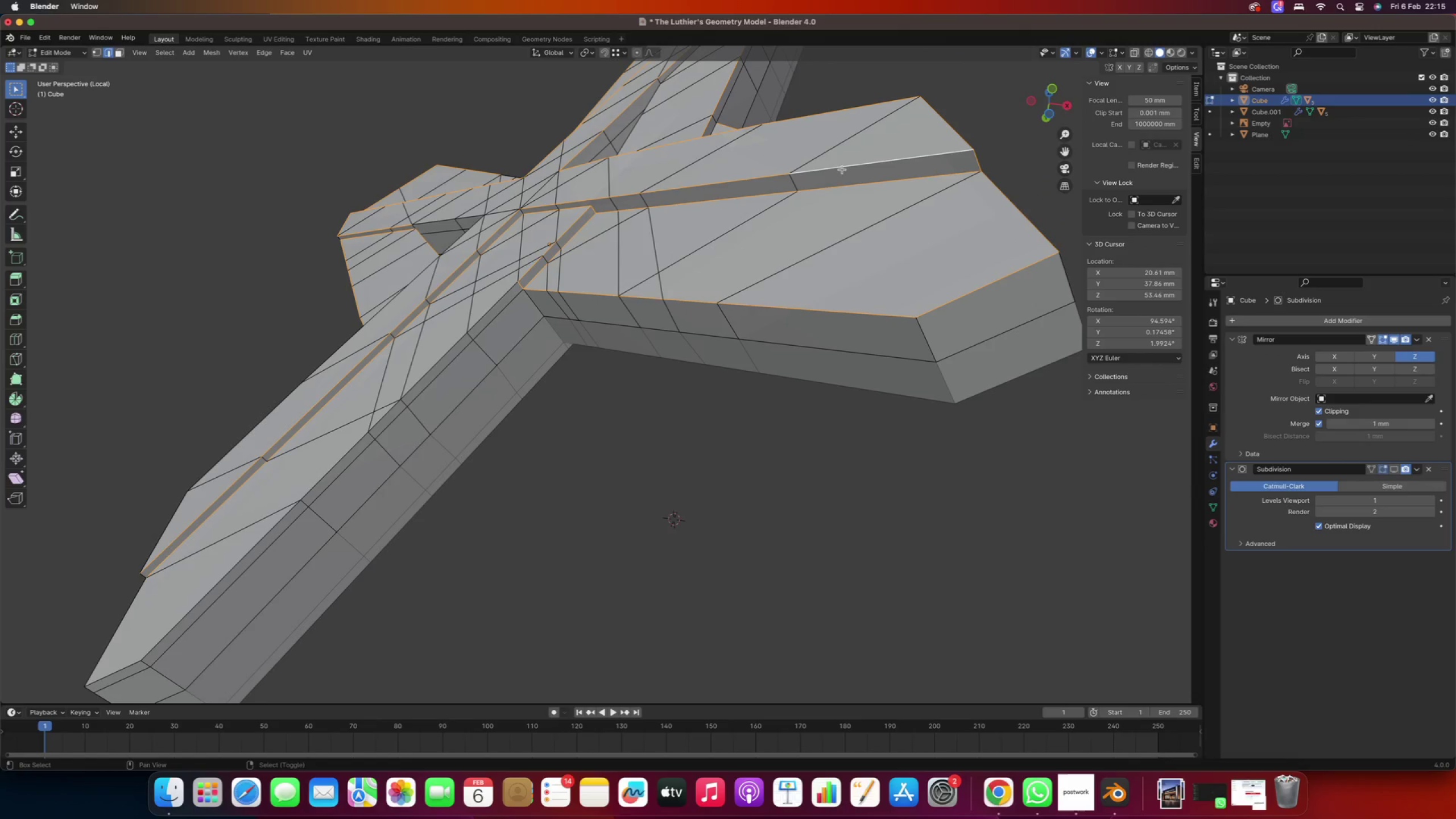 
scroll: coordinate [704, 245], scroll_direction: down, amount: 1.0
 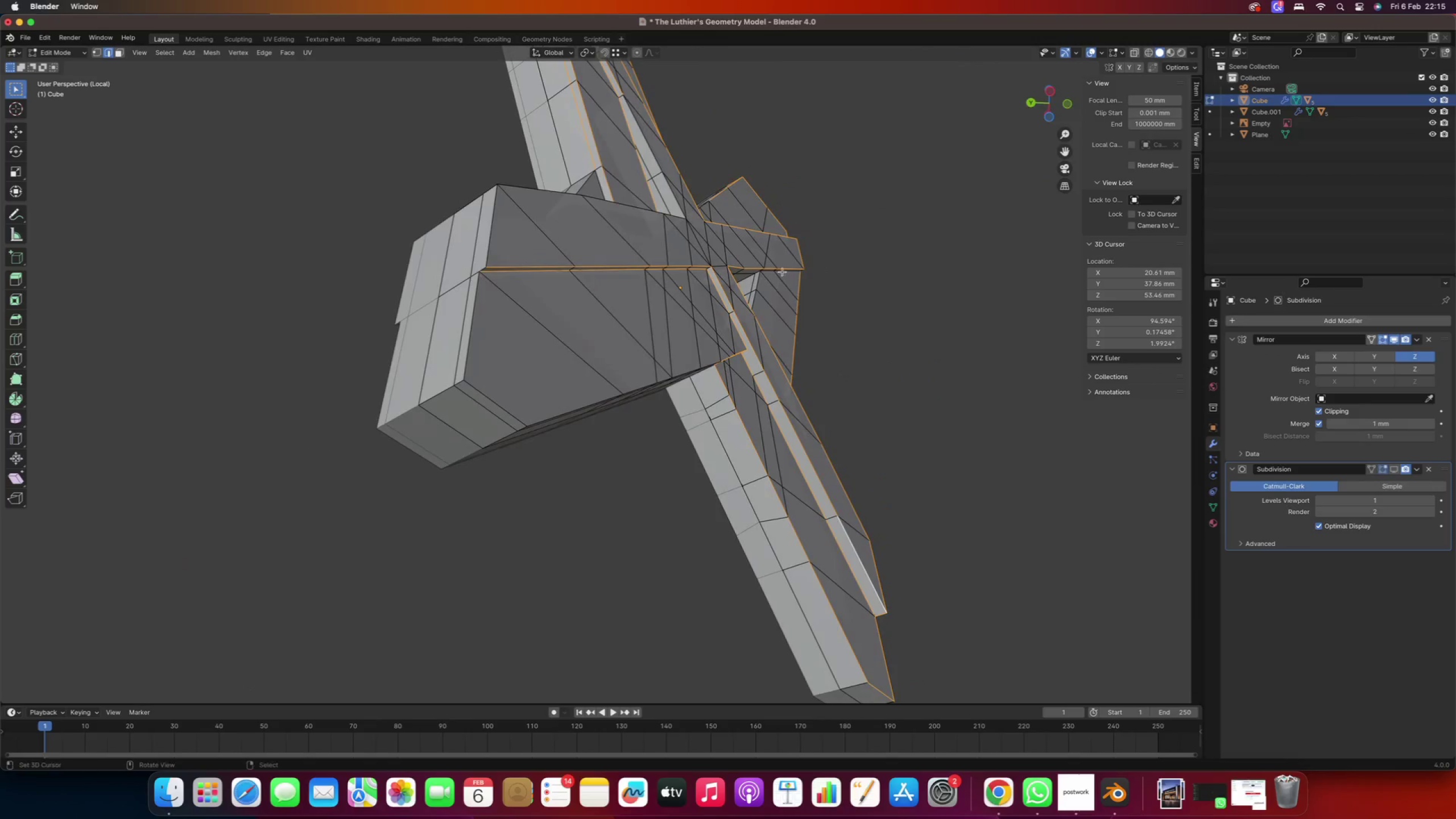 
hold_key(key=ShiftRight, duration=0.82)
right_click([489, 249])
 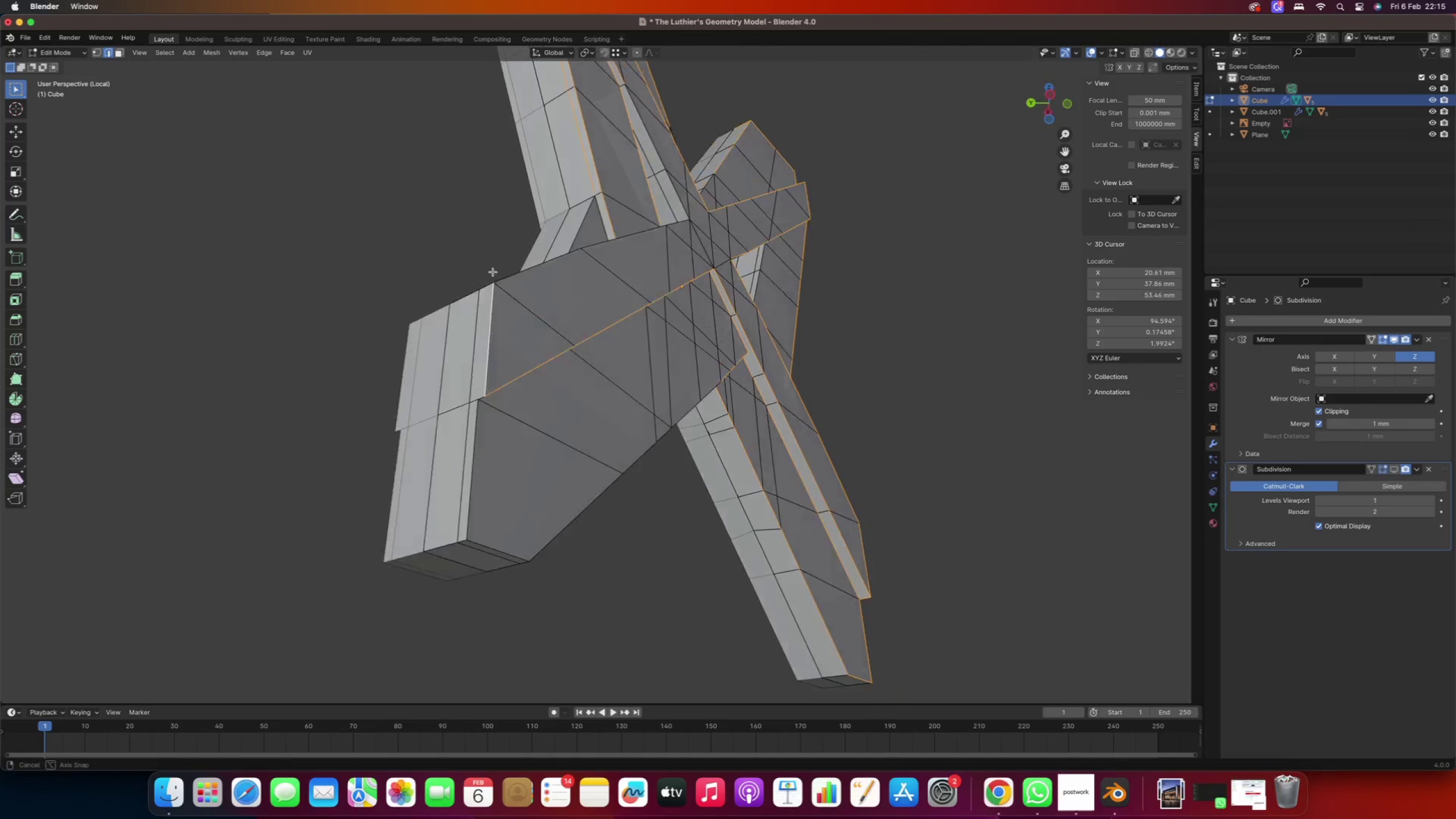 
hold_key(key=ShiftRight, duration=1.94)
 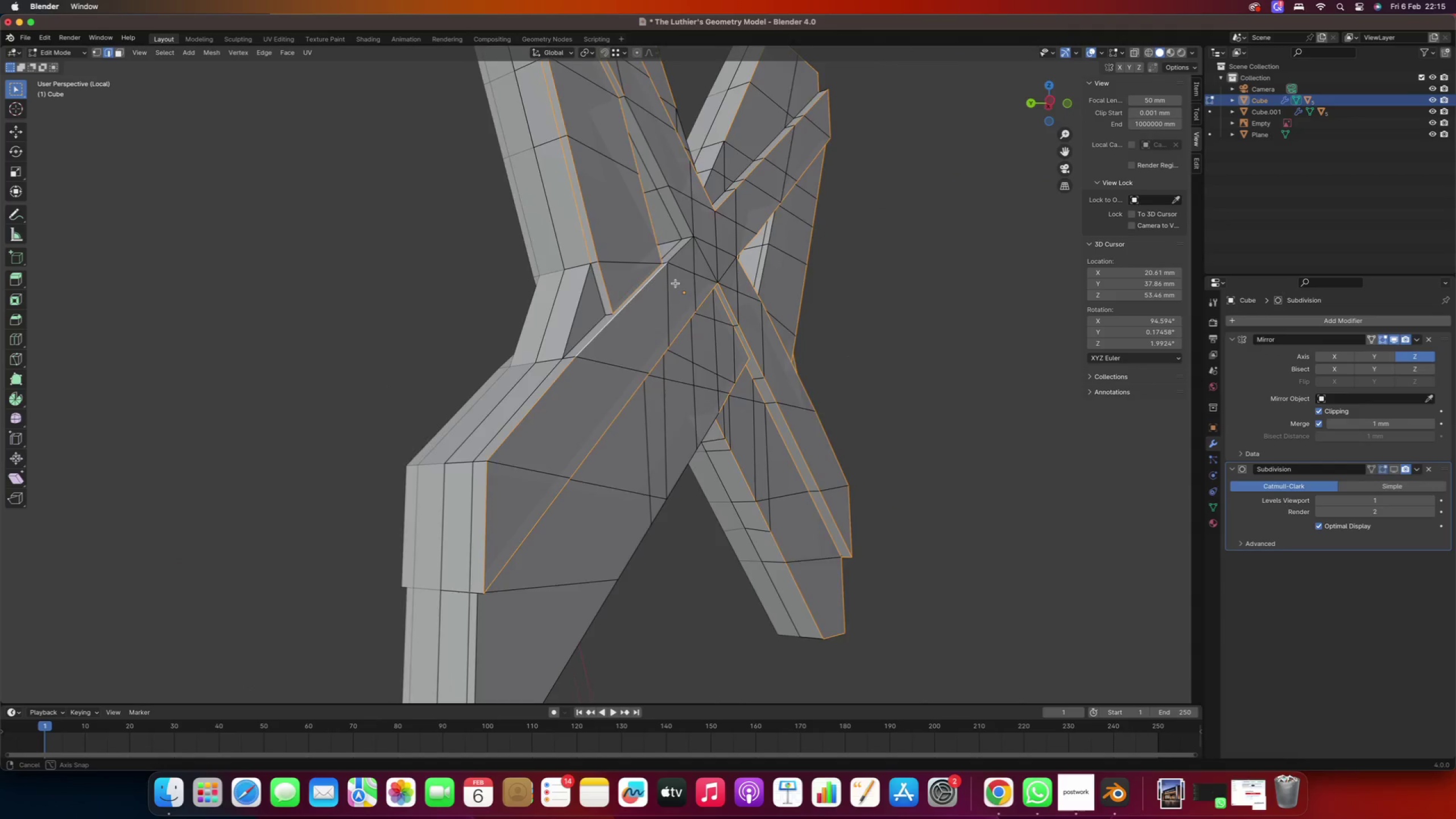 
hold_key(key=ShiftRight, duration=1.38)
right_click([671, 245])
 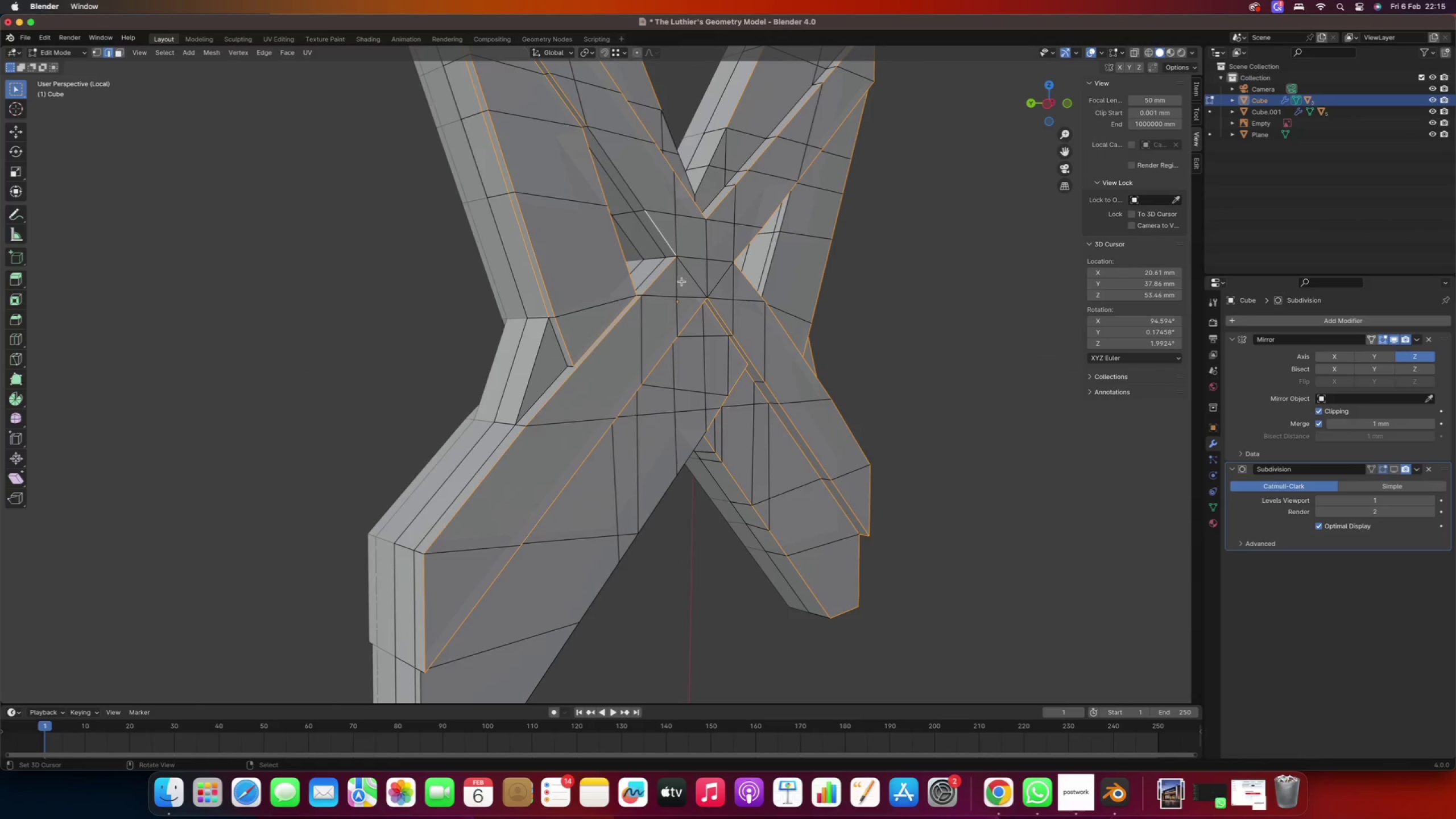 
hold_key(key=ShiftRight, duration=0.42)
 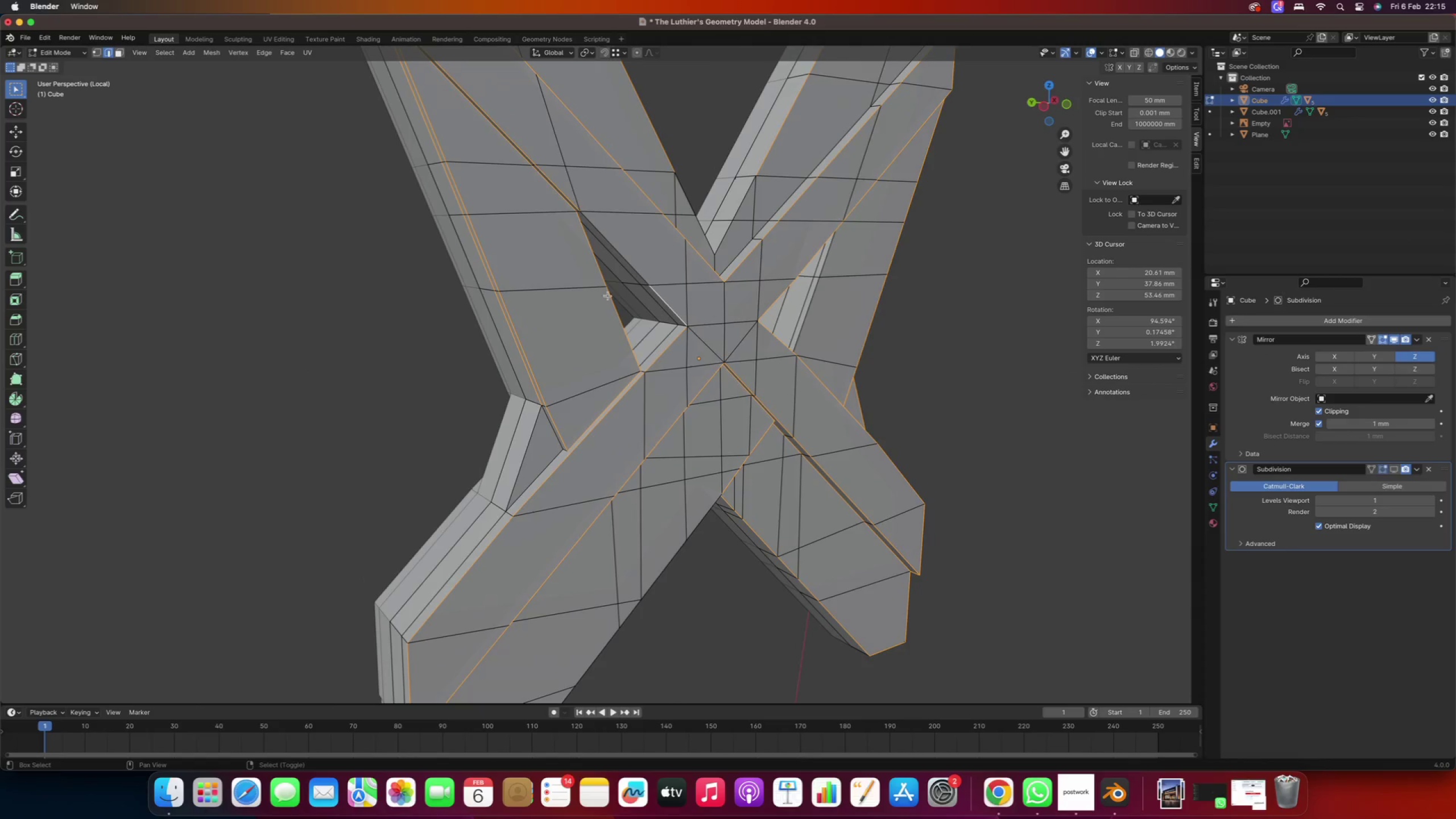 
key(Shift+ShiftRight)
 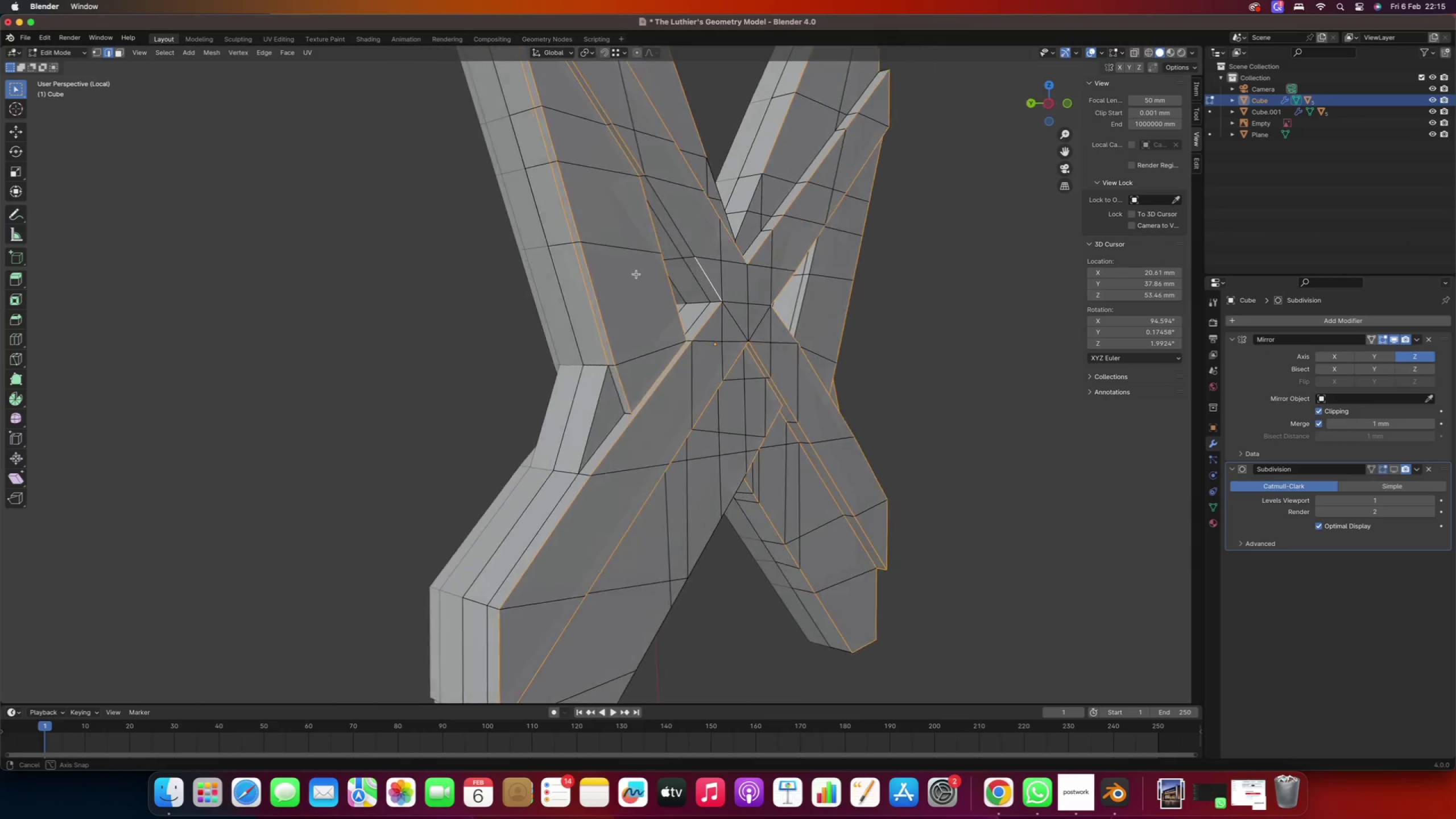 
hold_key(key=ShiftRight, duration=0.92)
right_click([685, 225])
 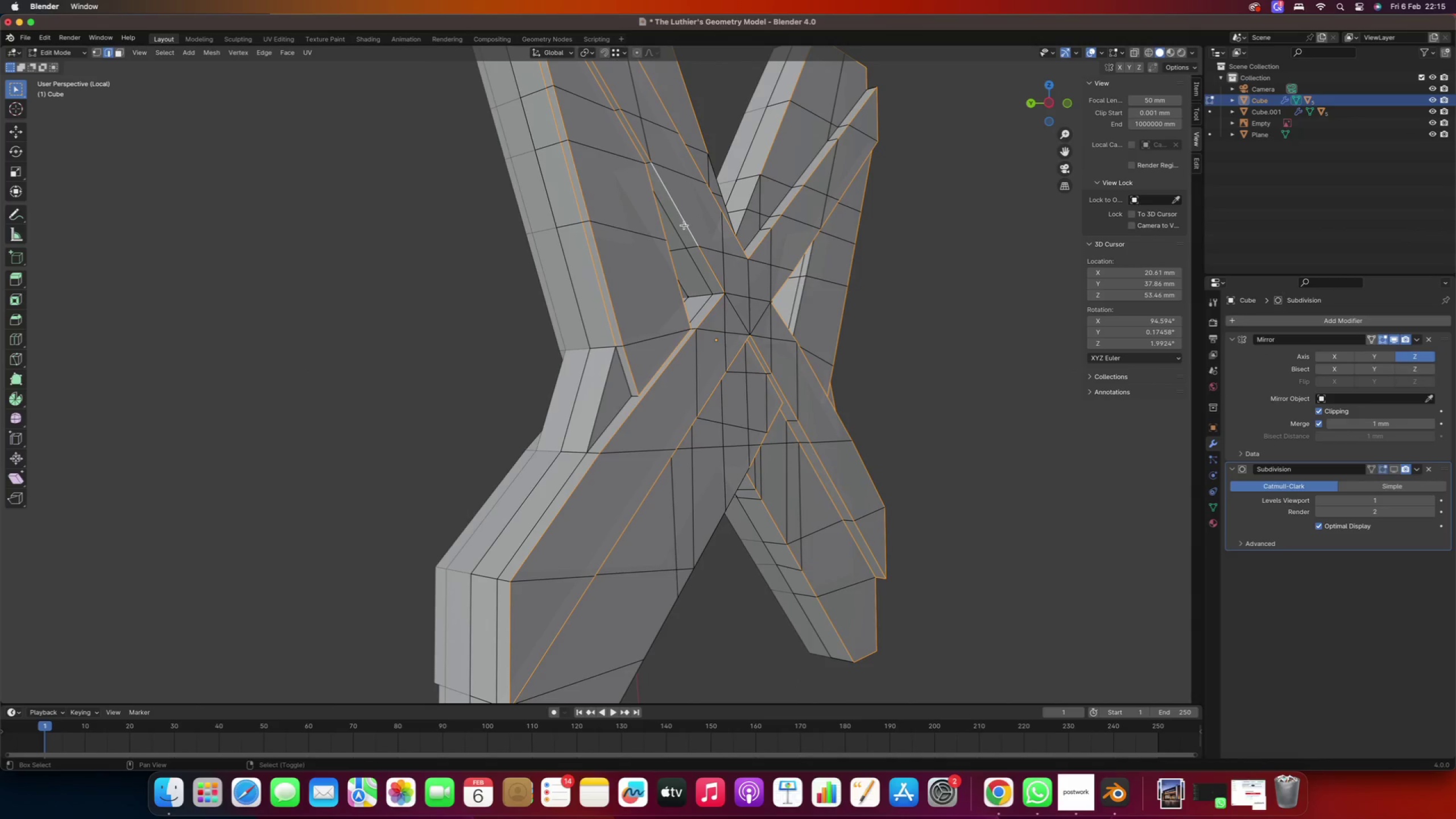 
scroll: coordinate [657, 249], scroll_direction: down, amount: 2.0
 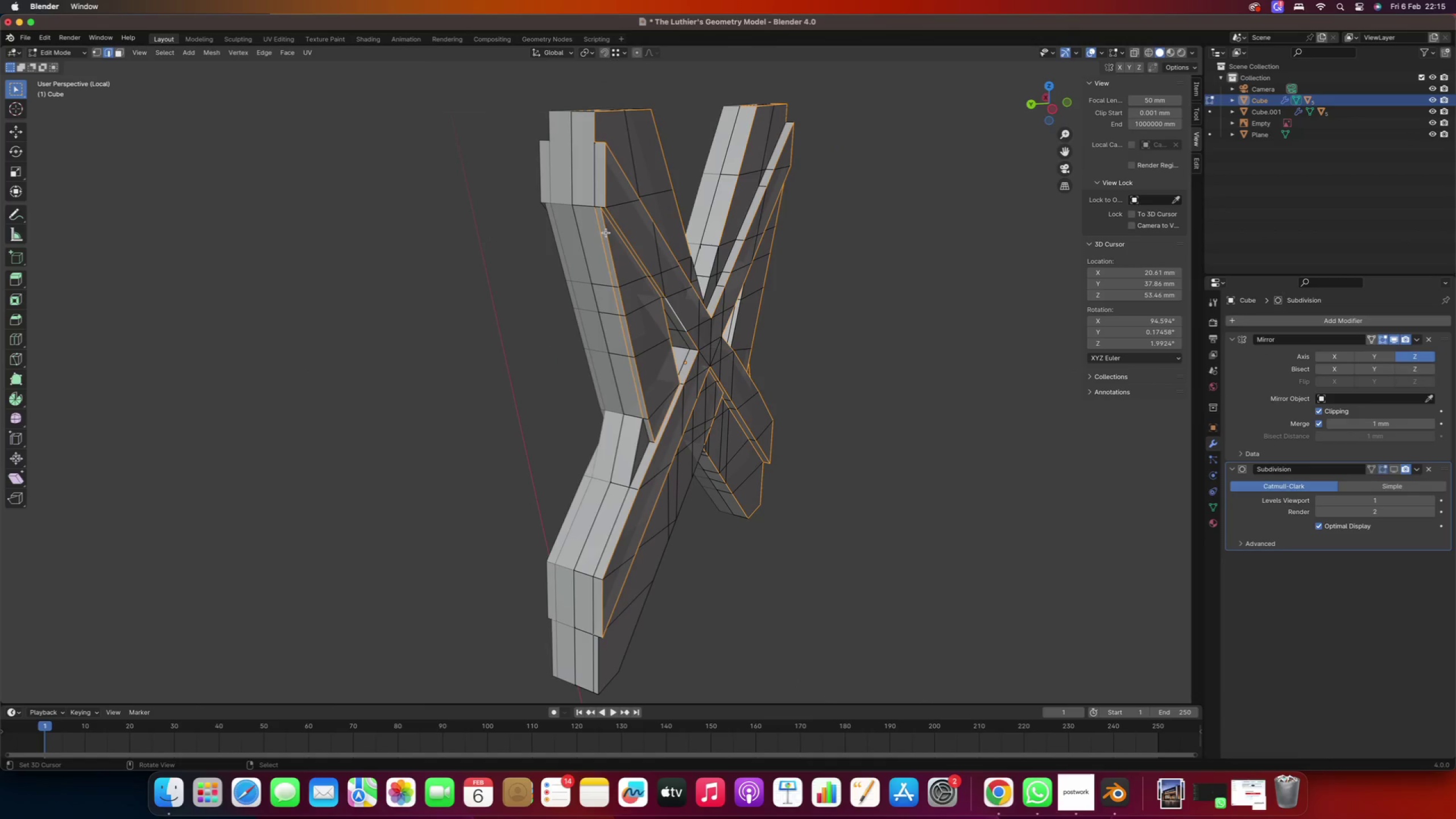 
hold_key(key=ShiftRight, duration=0.57)
right_click([595, 191])
 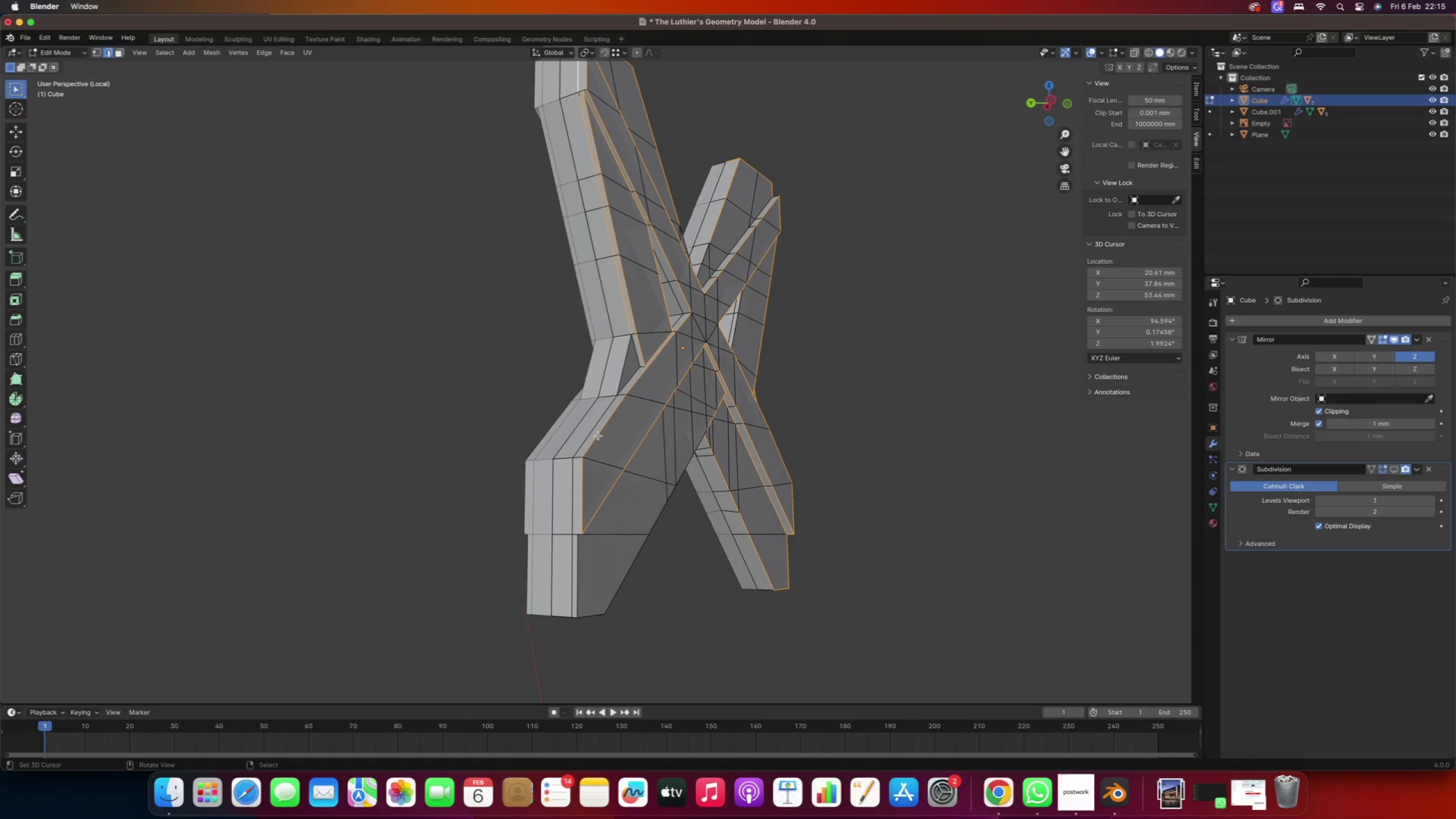 
hold_key(key=ShiftRight, duration=1.88)
 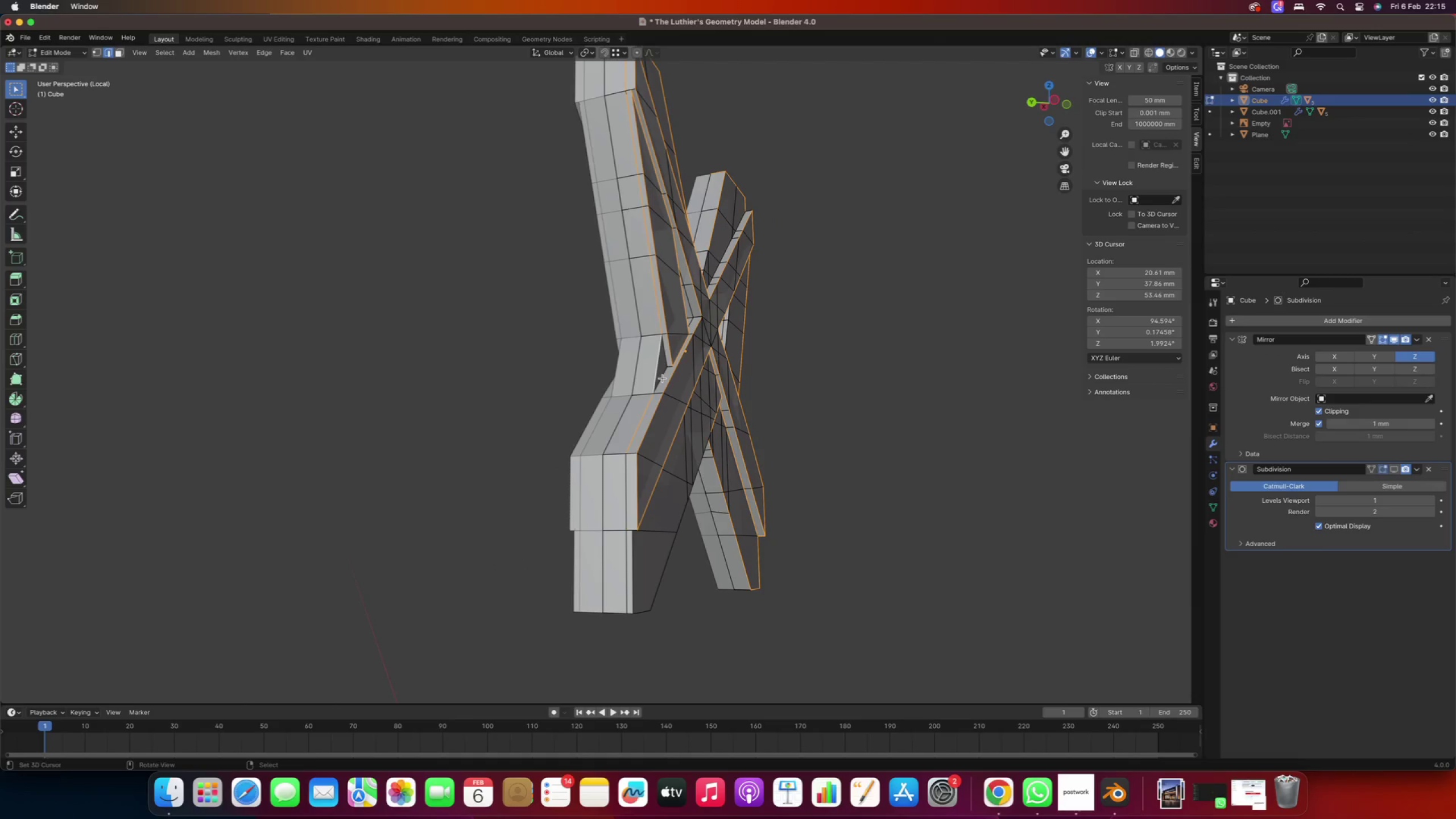 
hold_key(key=ShiftRight, duration=2.42)
right_click([669, 367])
 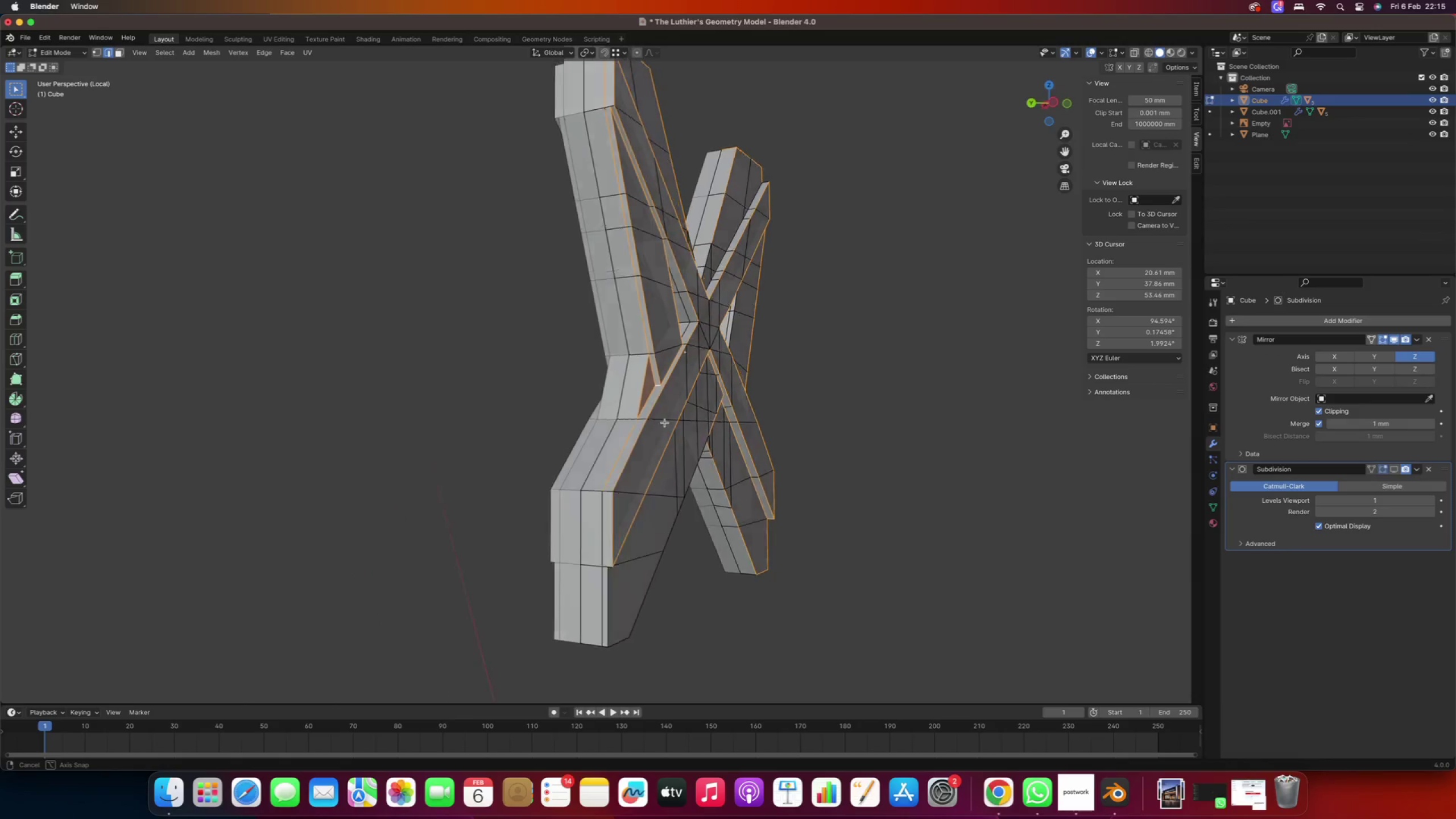 
hold_key(key=ShiftRight, duration=1.55)
 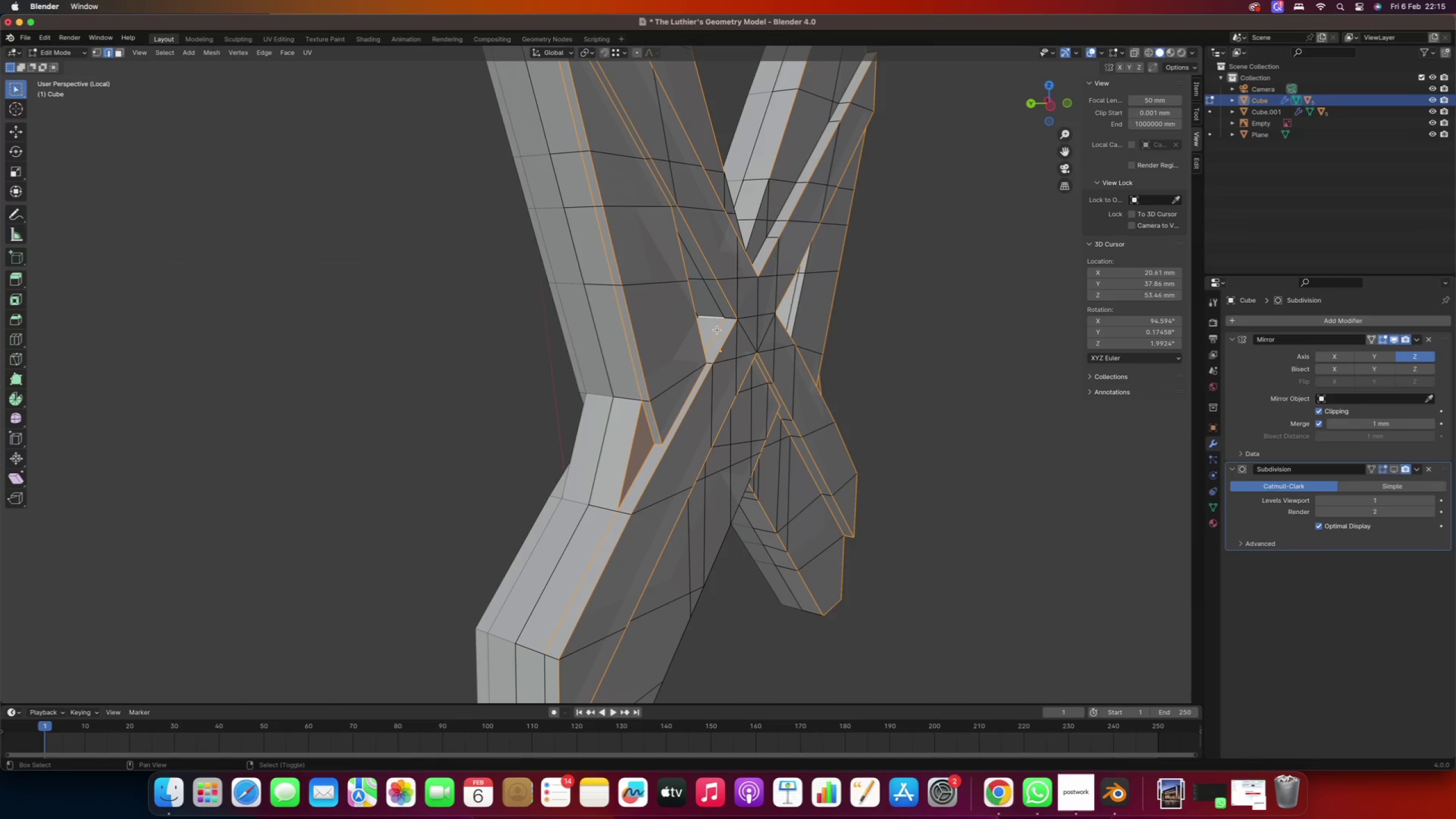 
scroll: coordinate [682, 344], scroll_direction: up, amount: 2.0
 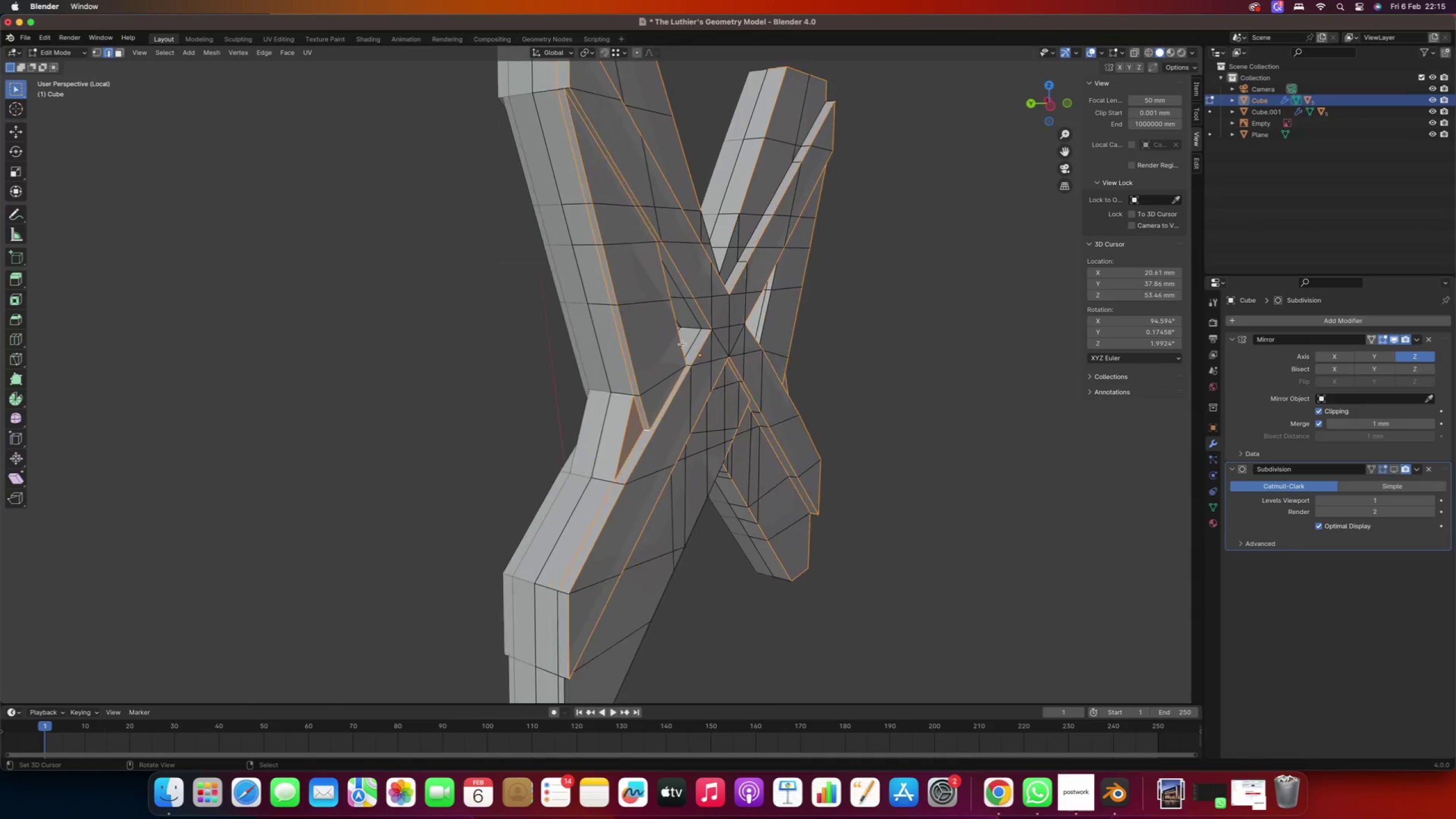 
right_click([726, 321])
 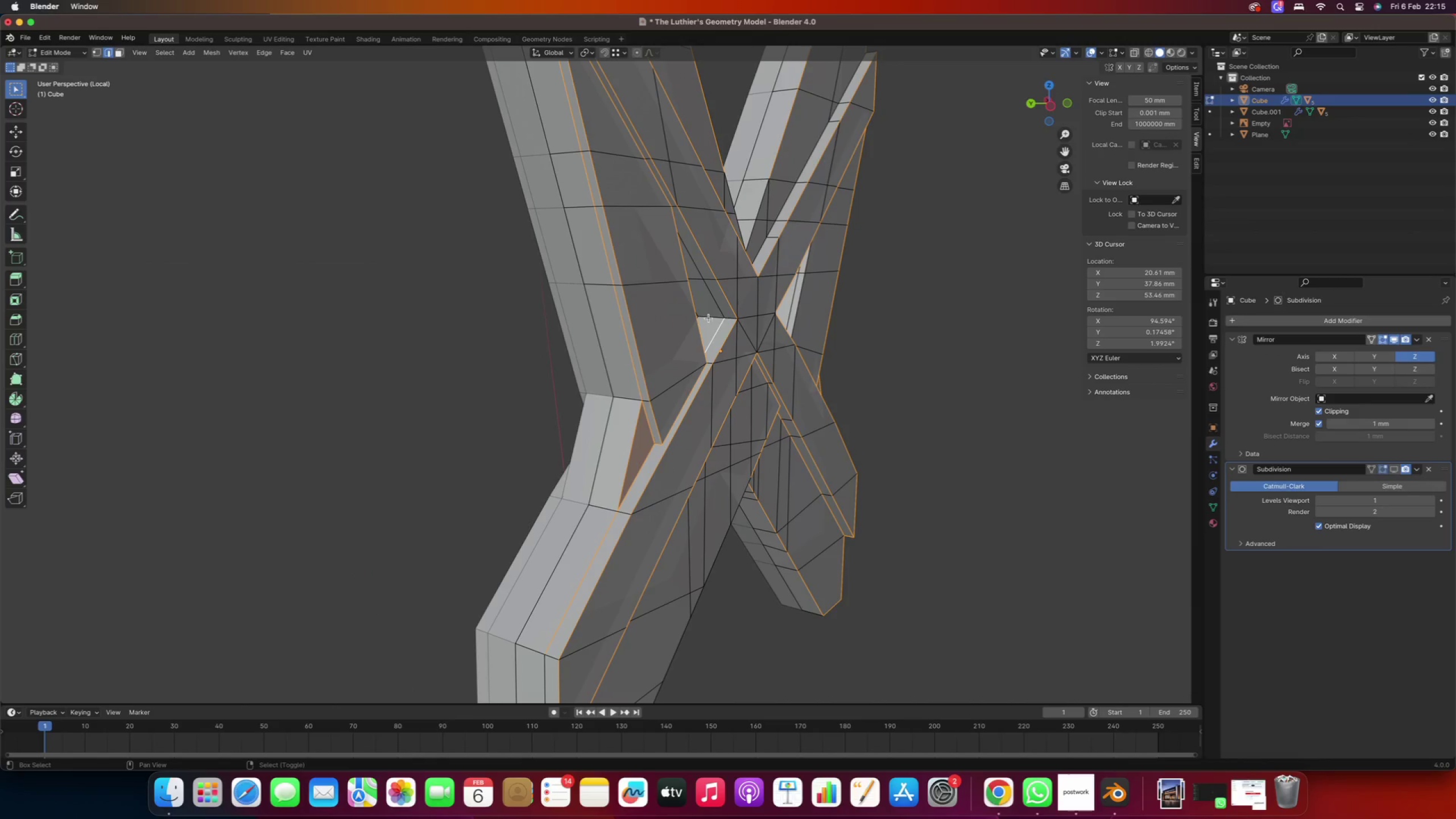 
right_click([709, 317])
 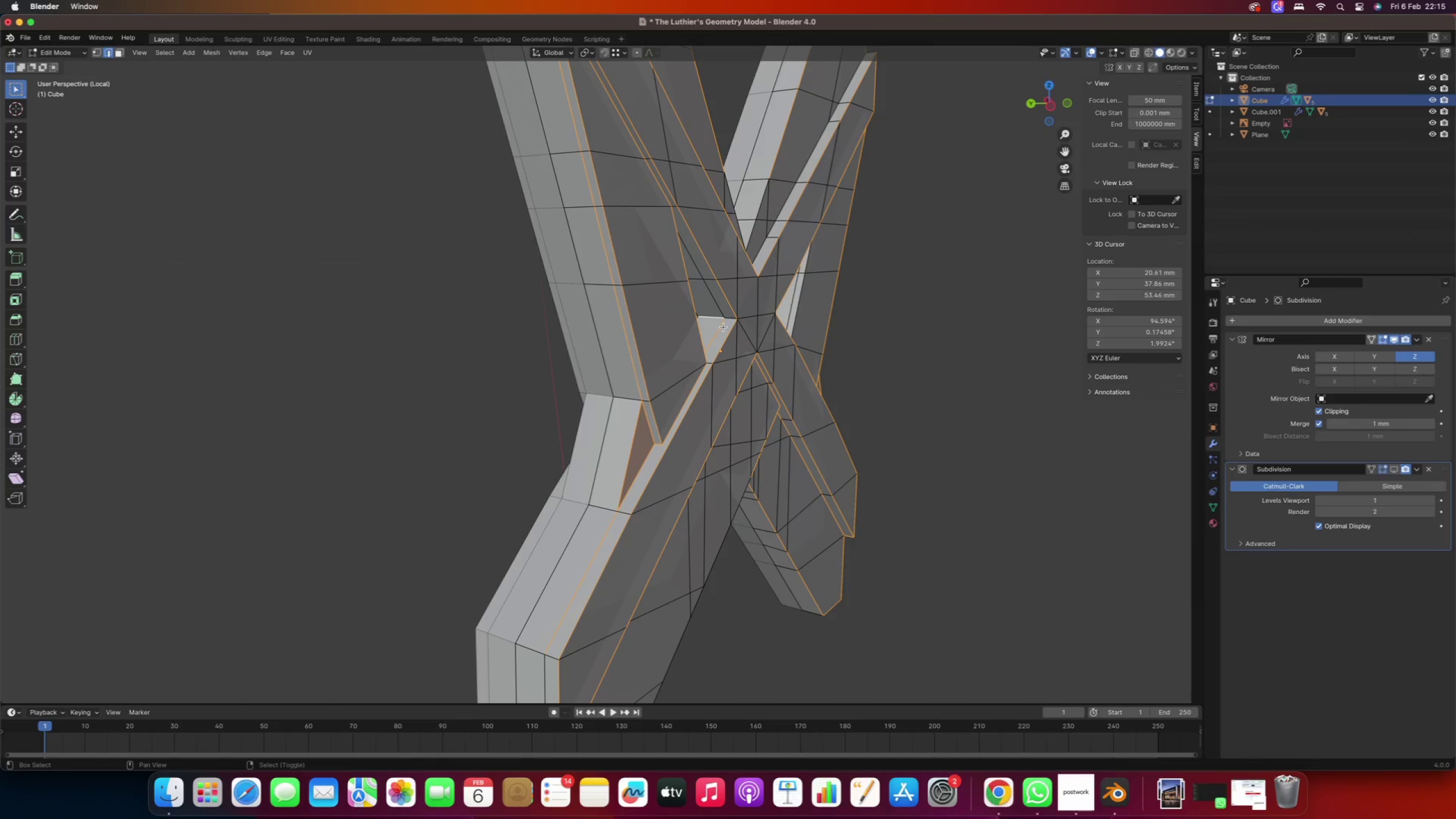 
key(Alt+Shift+AltRight)
 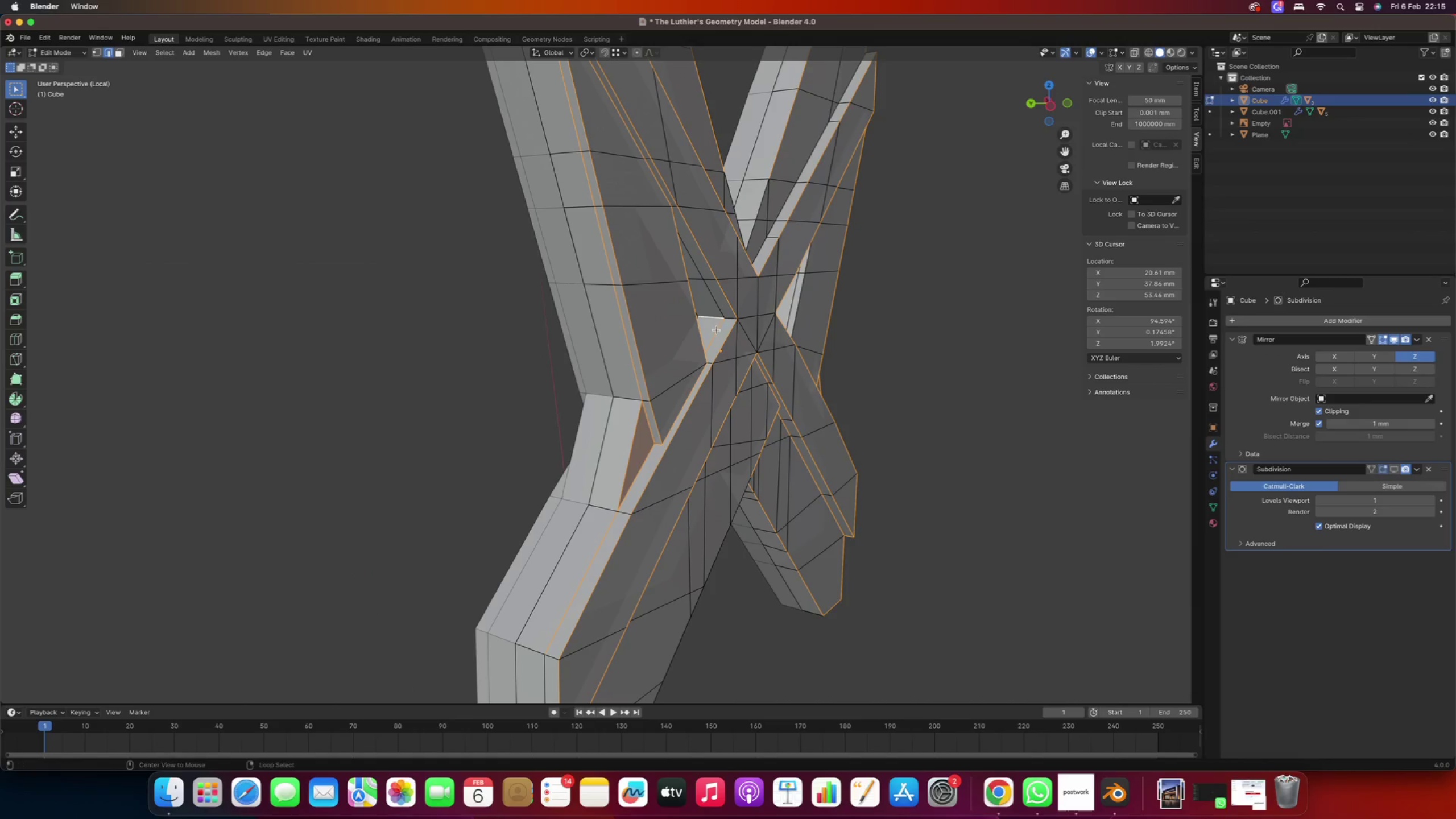 
hold_key(key=ShiftRight, duration=1.19)
right_click([718, 329])
 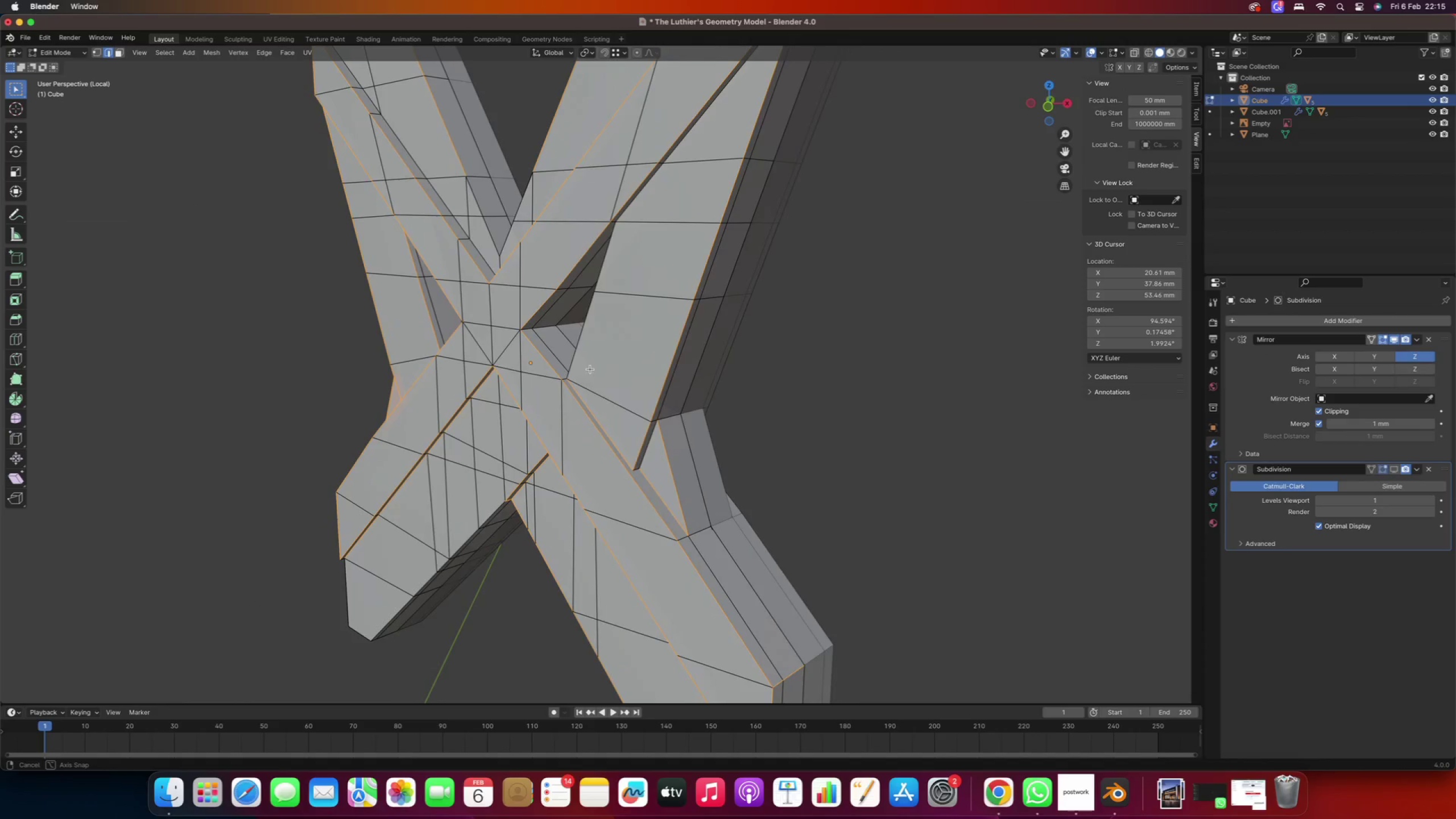 
hold_key(key=ShiftRight, duration=1.5)
double_click([537, 345])
 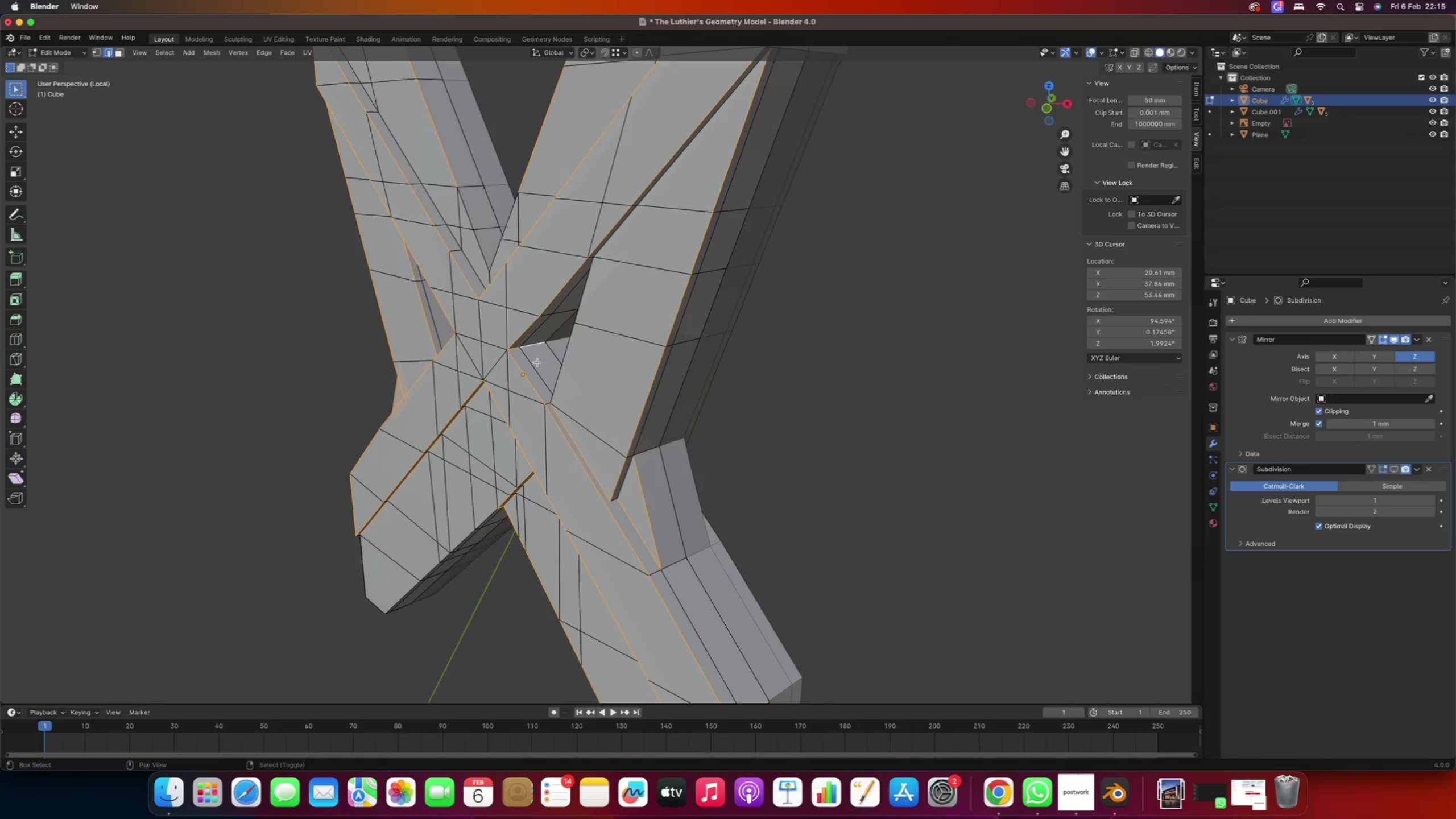 
scroll: coordinate [516, 355], scroll_direction: up, amount: 2.0
 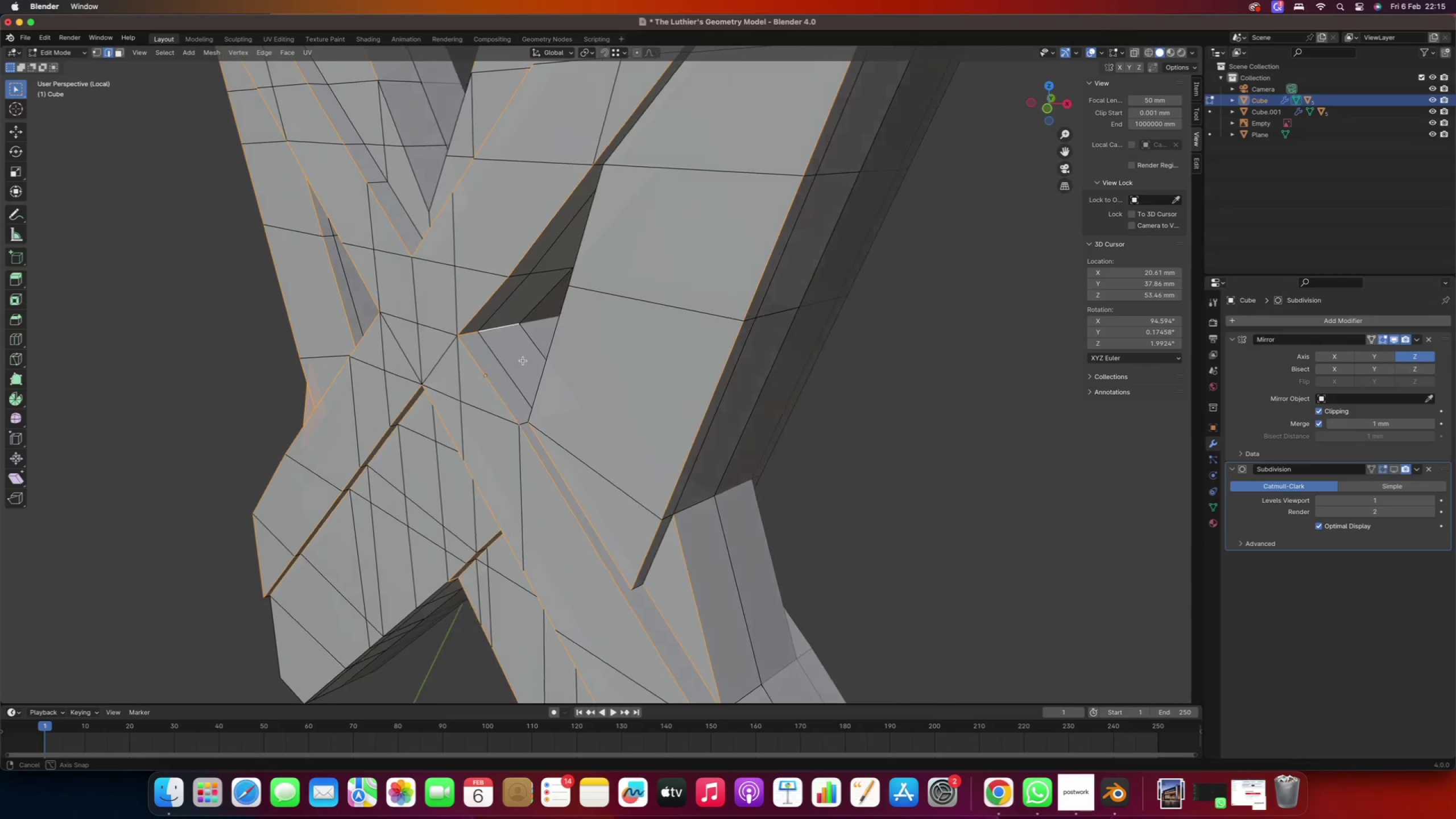 
hold_key(key=ShiftRight, duration=1.53)
 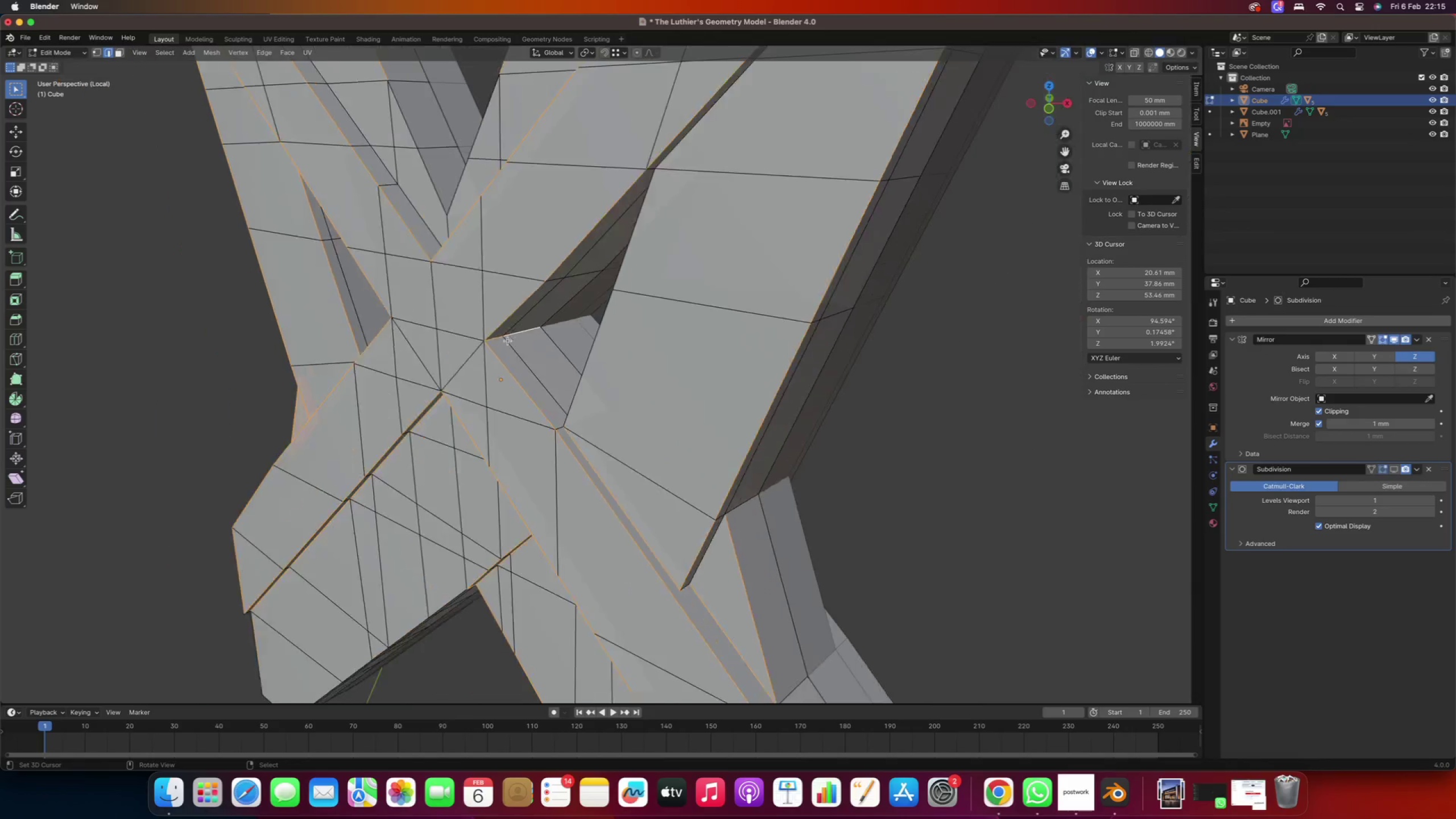 
scroll: coordinate [526, 343], scroll_direction: up, amount: 2.0
 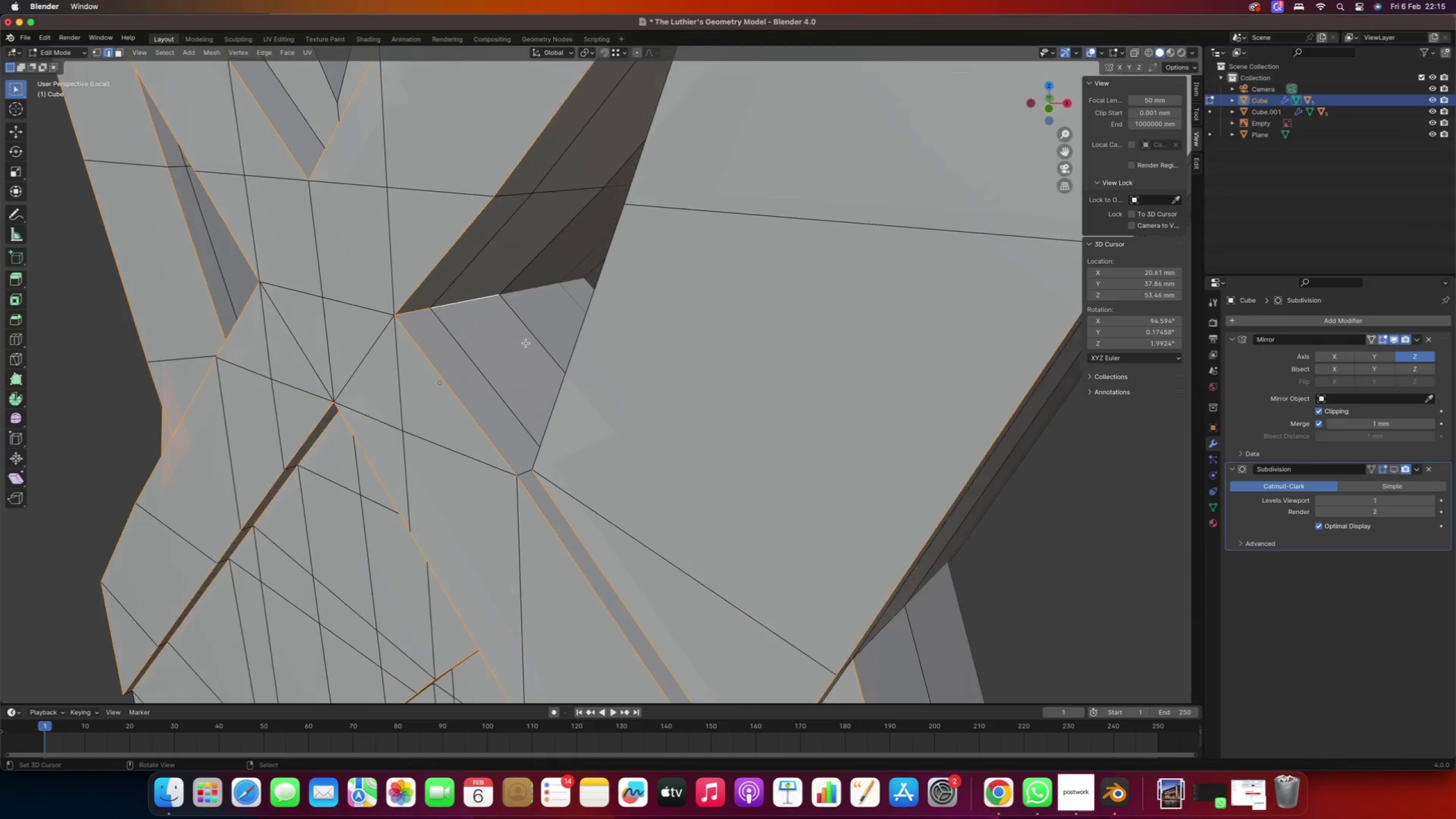 
right_click([527, 294])
 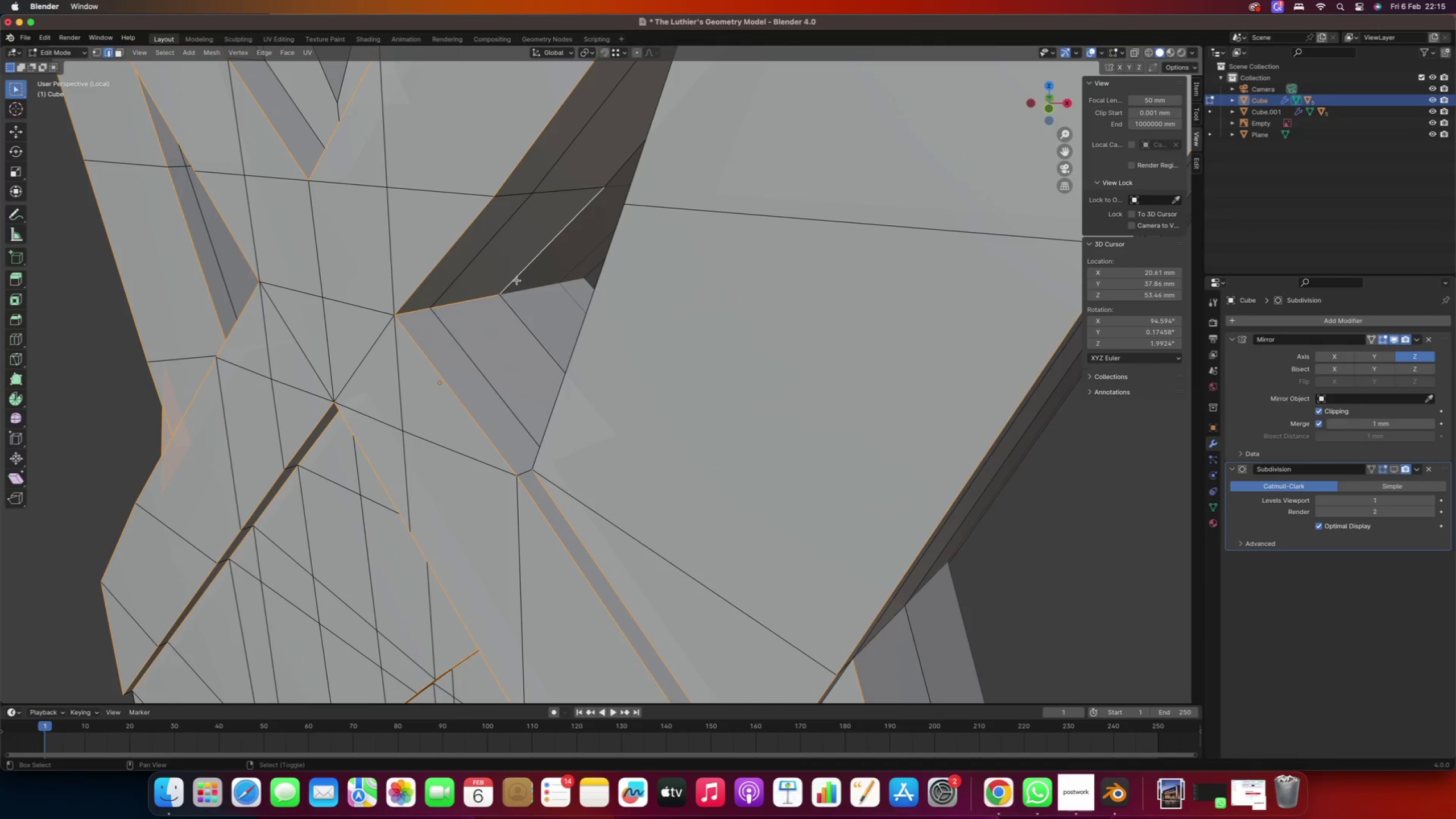 
right_click([529, 278])
 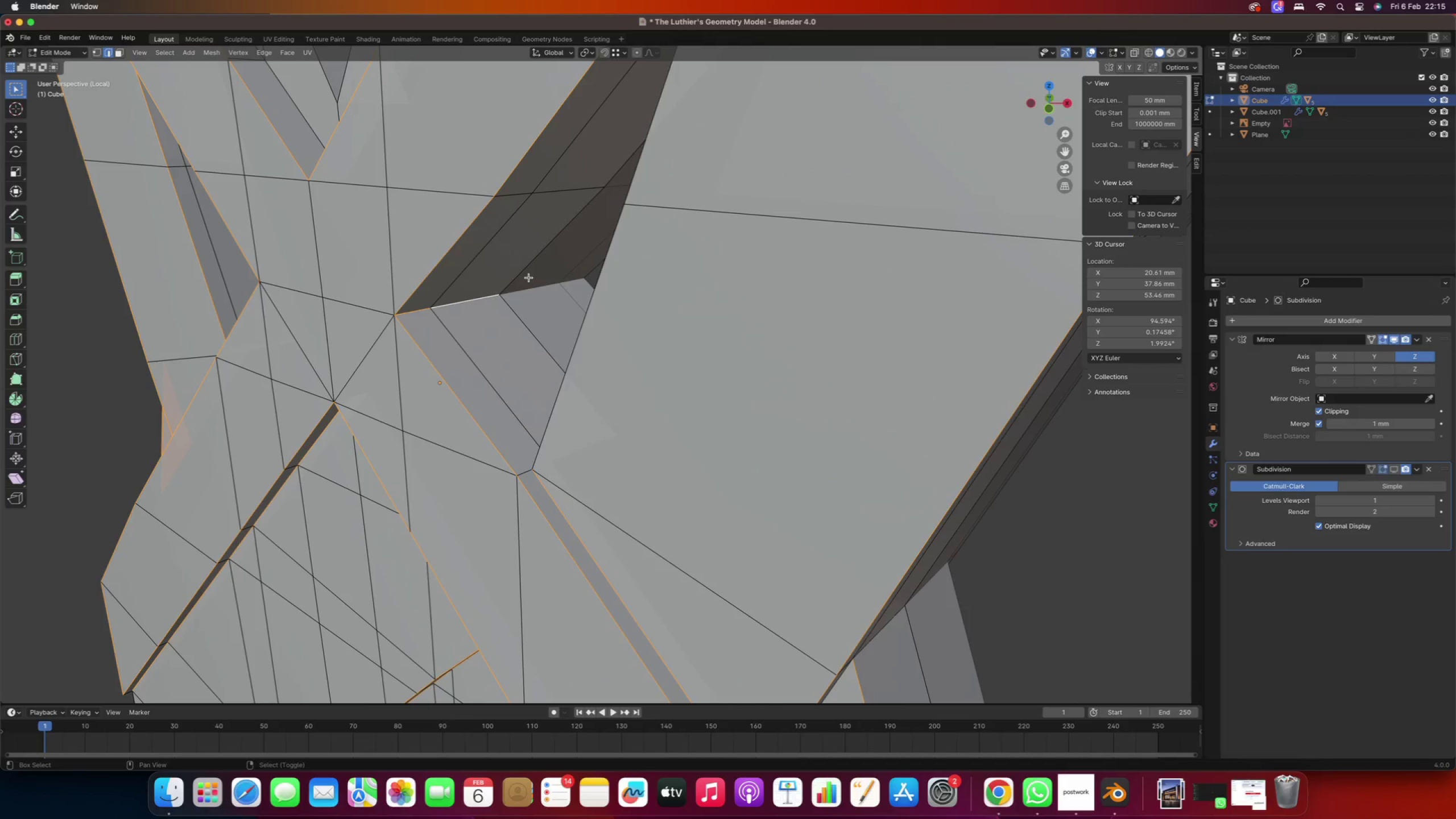 
scroll: coordinate [510, 340], scroll_direction: down, amount: 10.0
 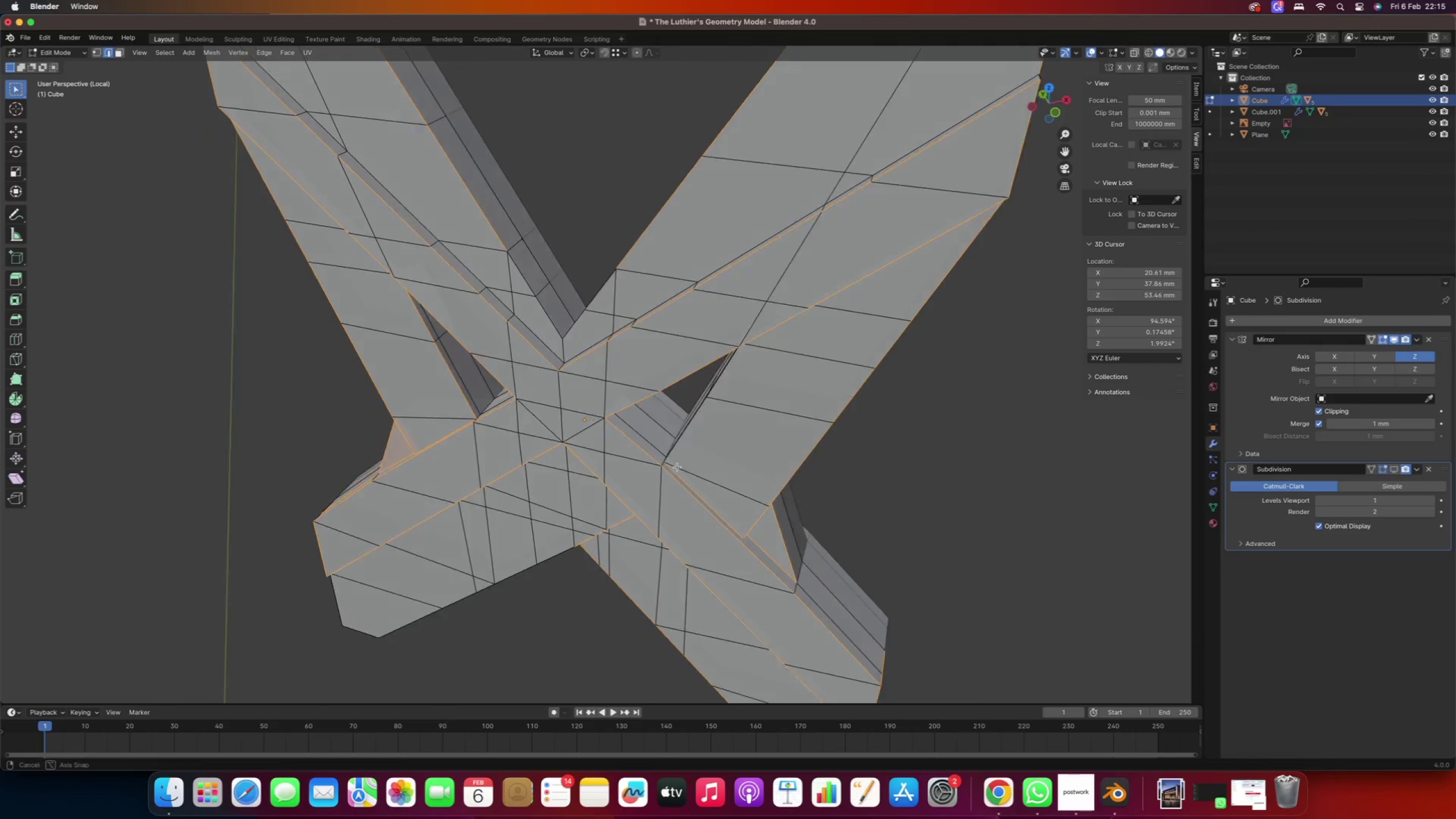 
hold_key(key=ShiftRight, duration=0.5)
 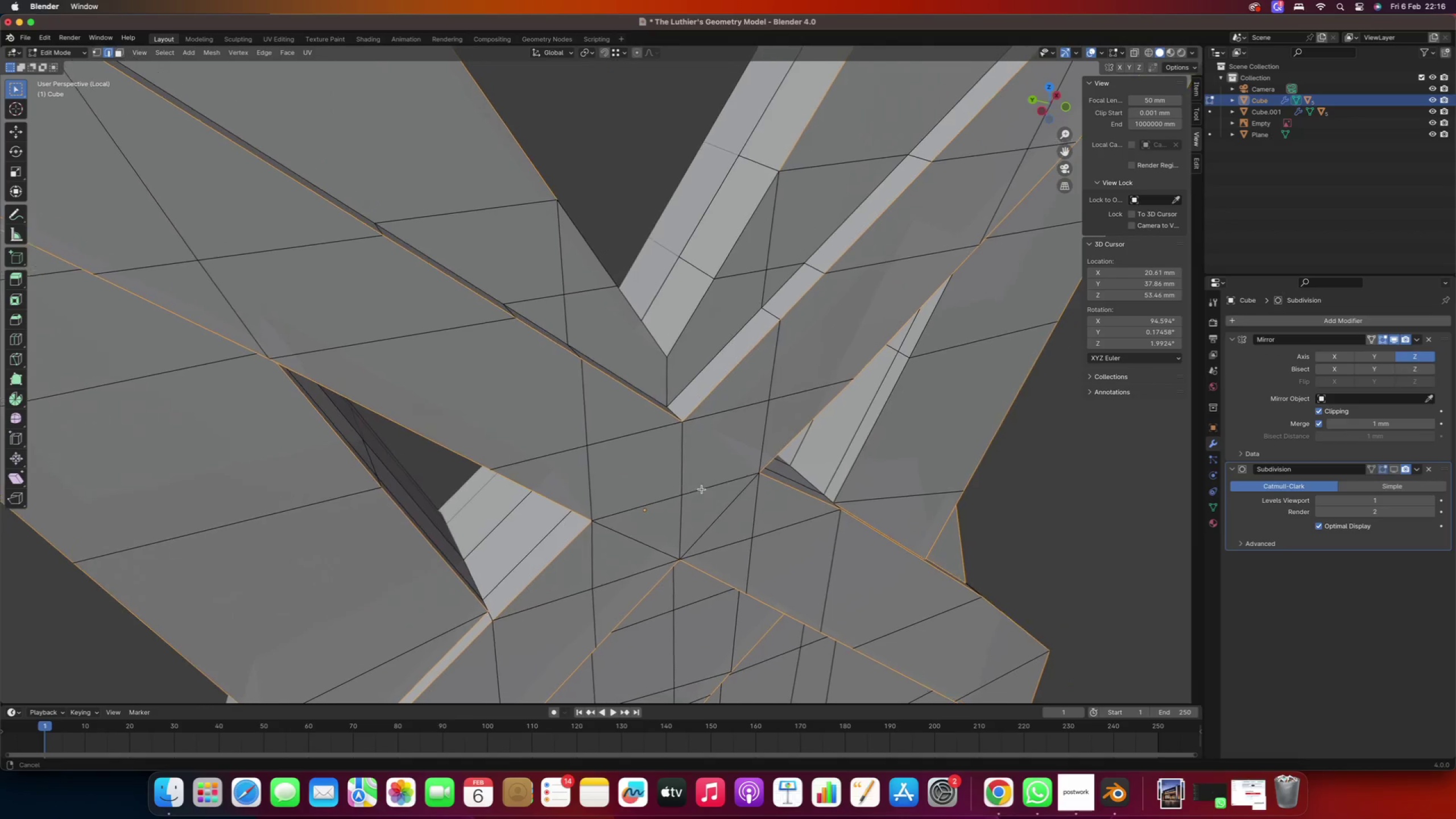 
scroll: coordinate [801, 384], scroll_direction: up, amount: 4.0
 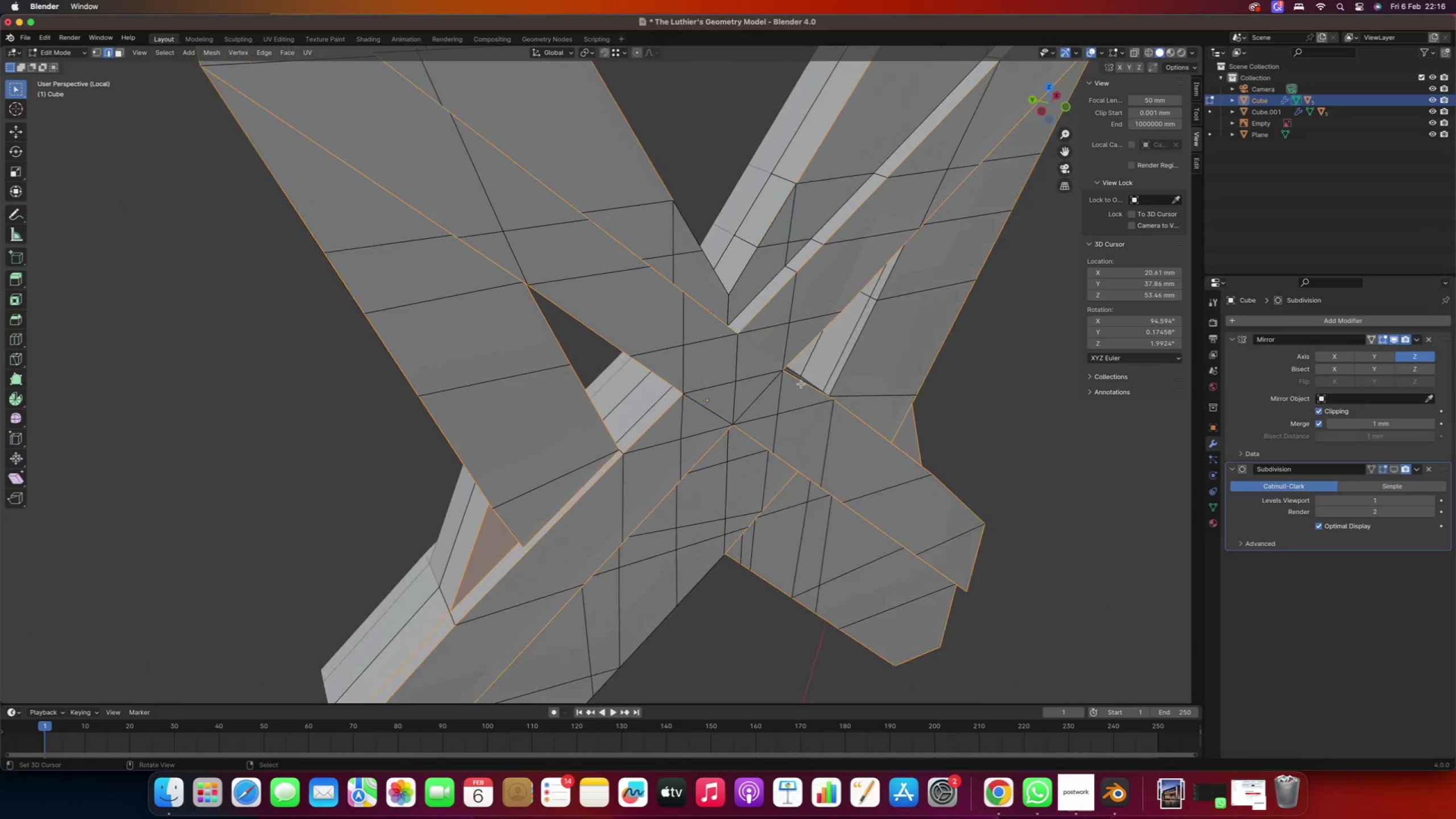 
hold_key(key=ShiftRight, duration=0.66)
 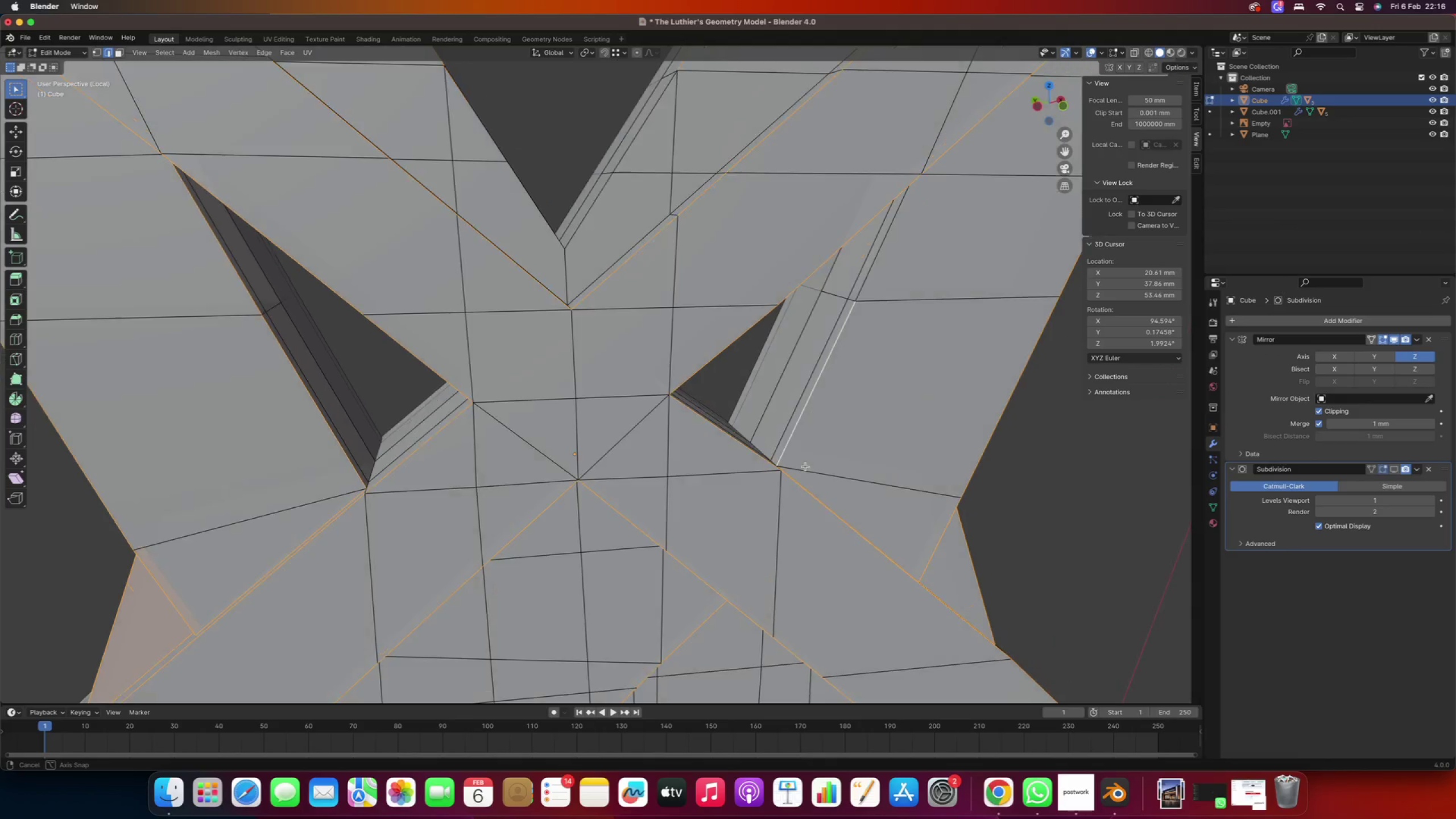 
hold_key(key=ShiftRight, duration=0.46)
 